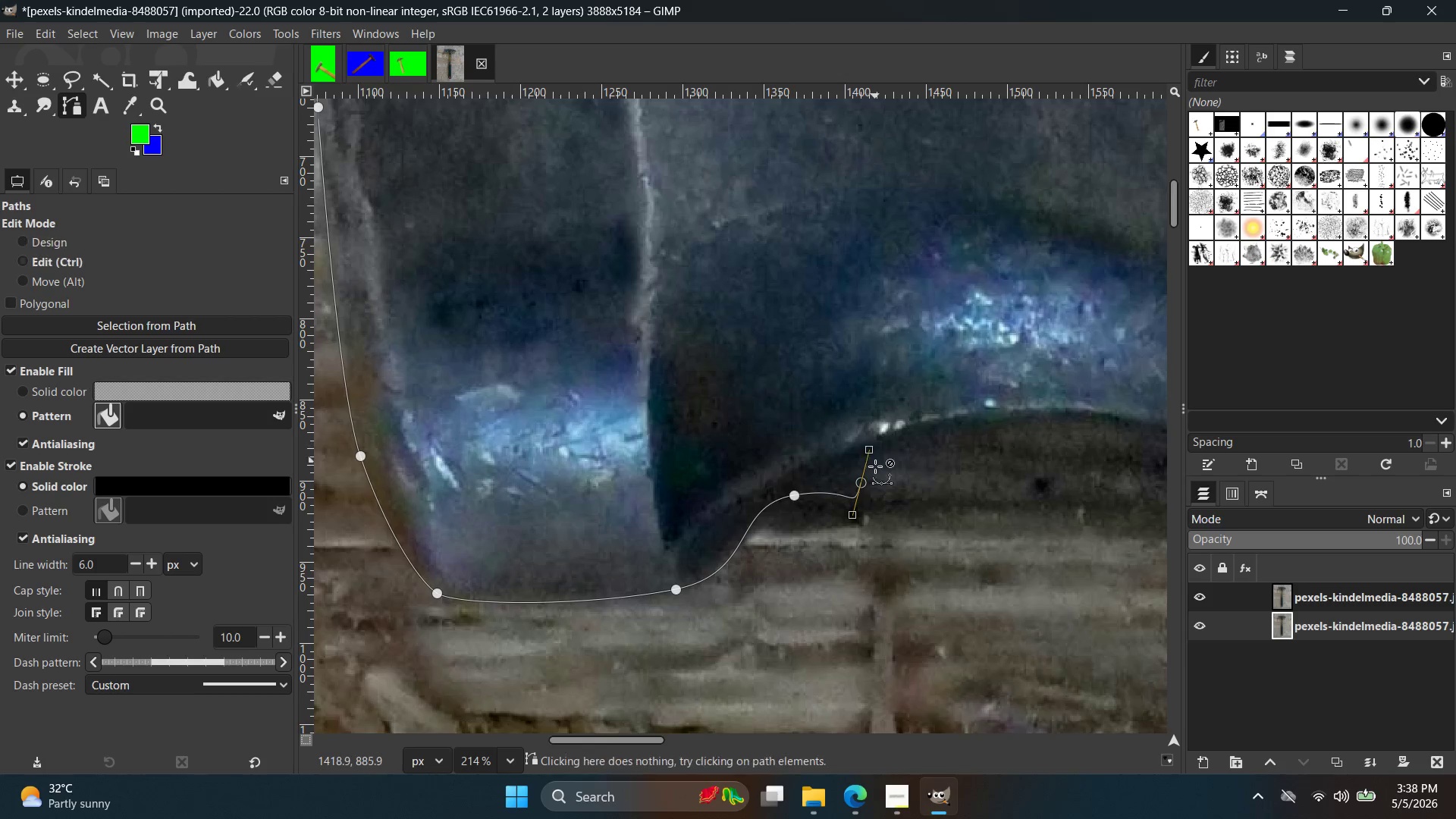 
key(Control+Z)
 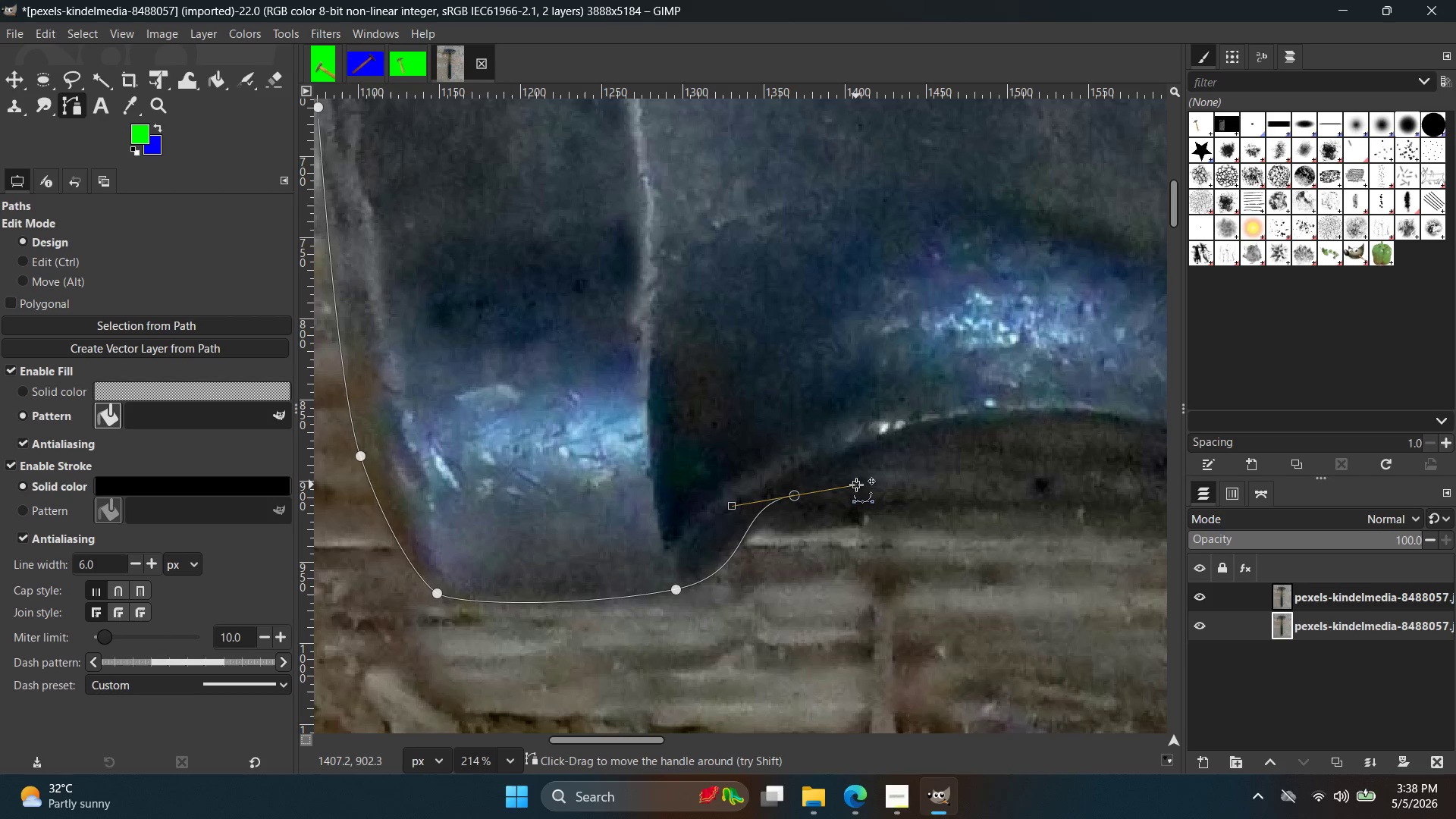 
left_click_drag(start_coordinate=[856, 485], to_coordinate=[851, 462])
 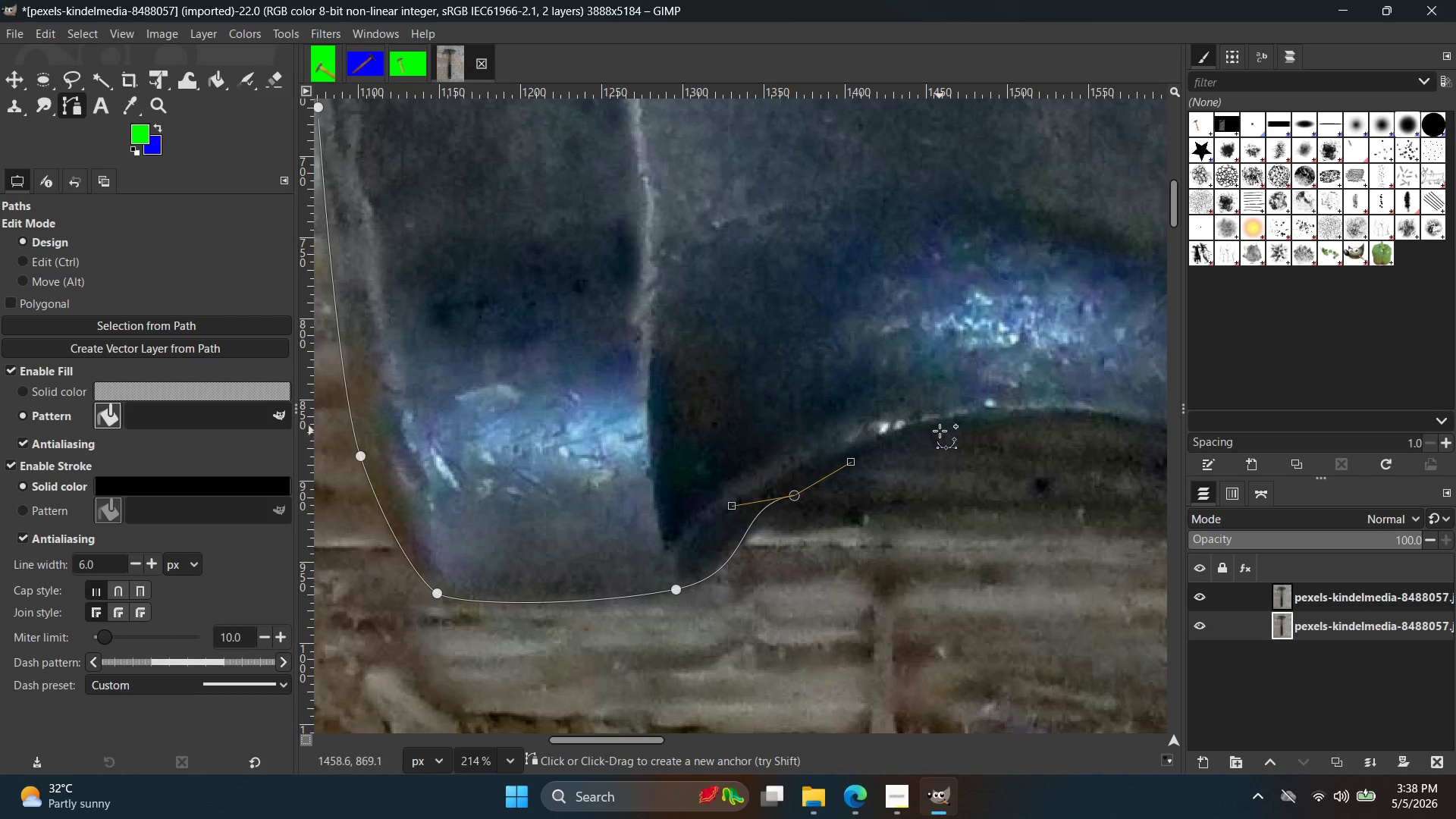 
left_click_drag(start_coordinate=[940, 431], to_coordinate=[1018, 428])
 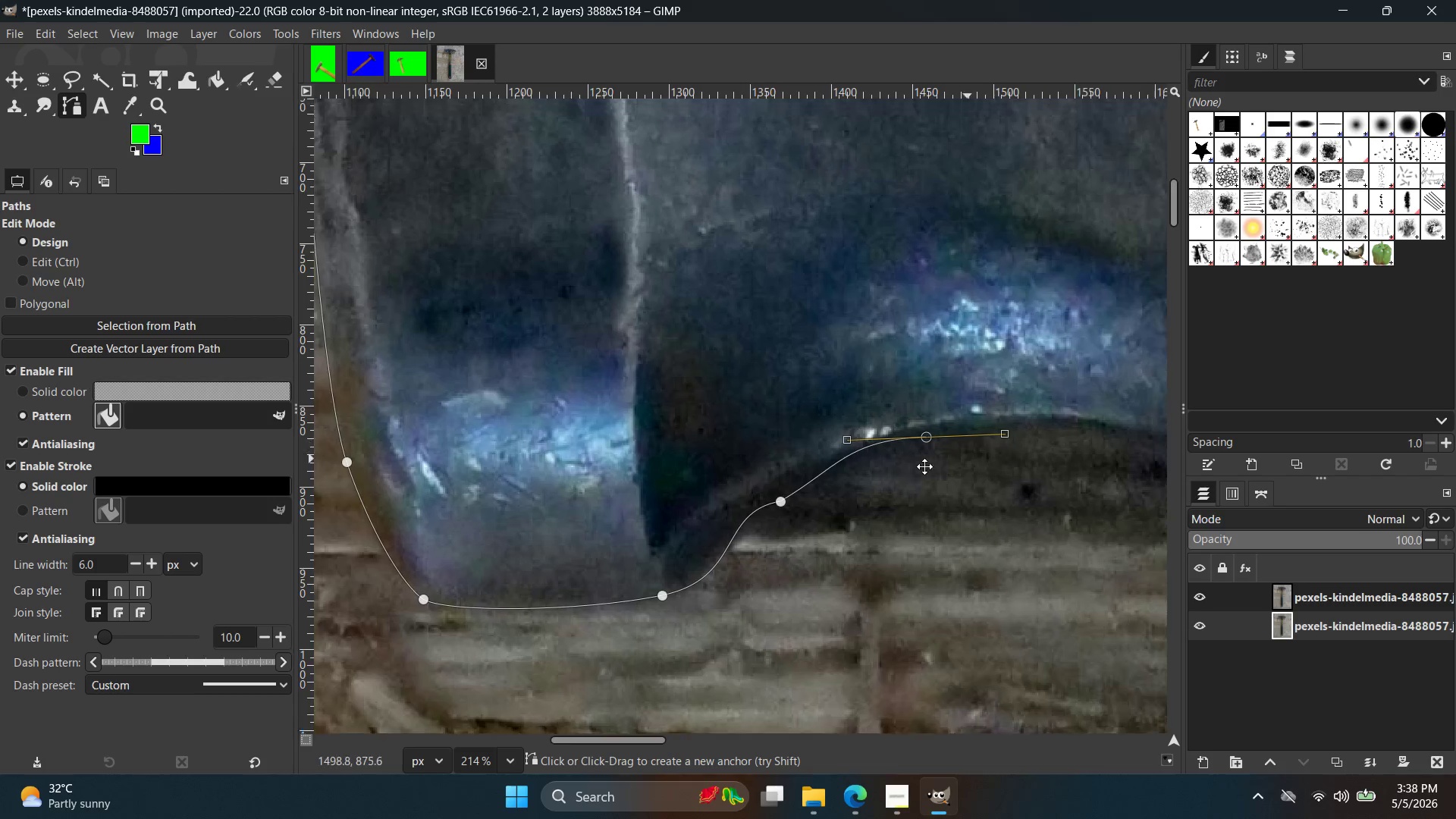 
hold_key(key=Space, duration=0.41)
 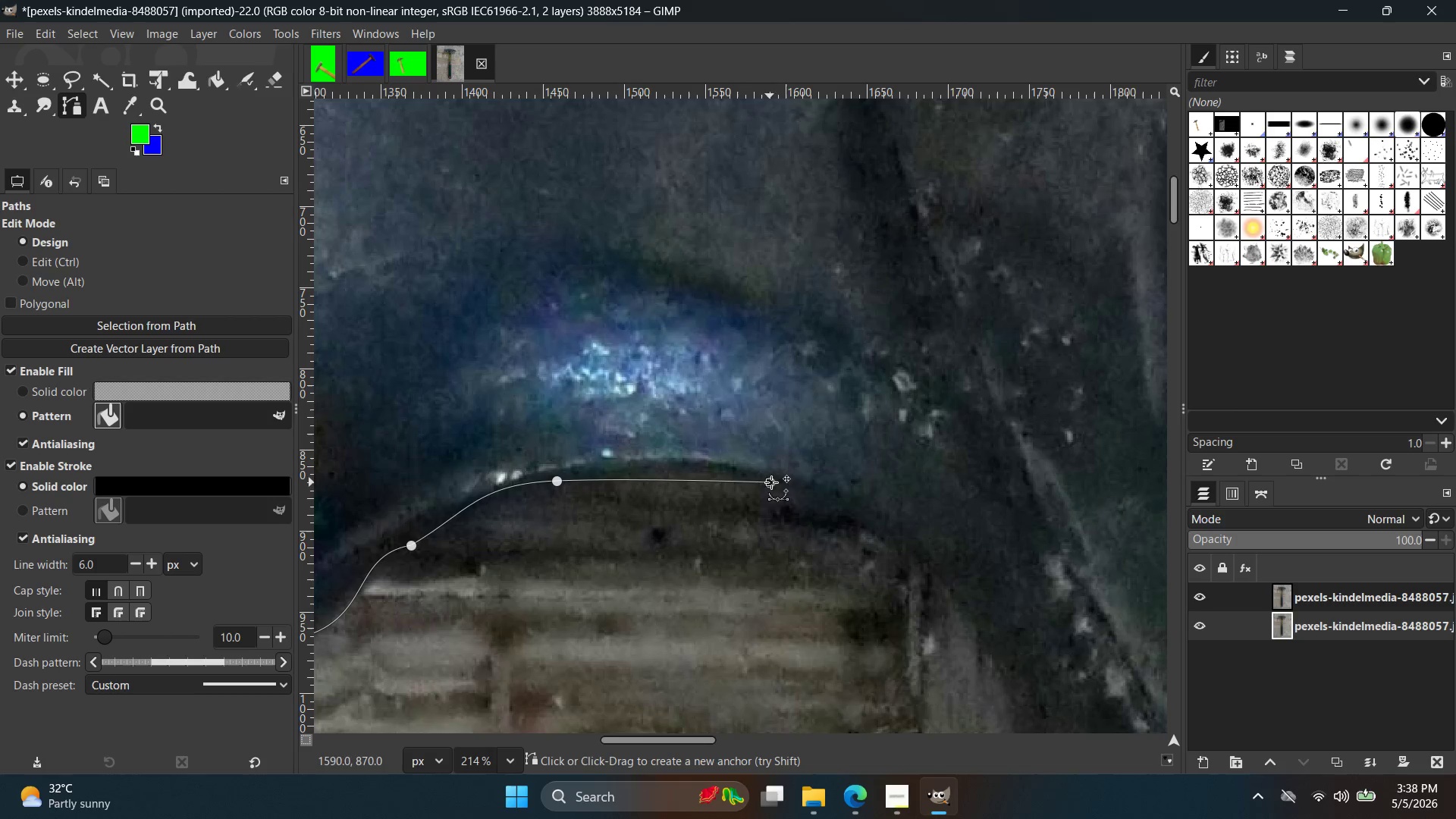 
key(Control+Z)
 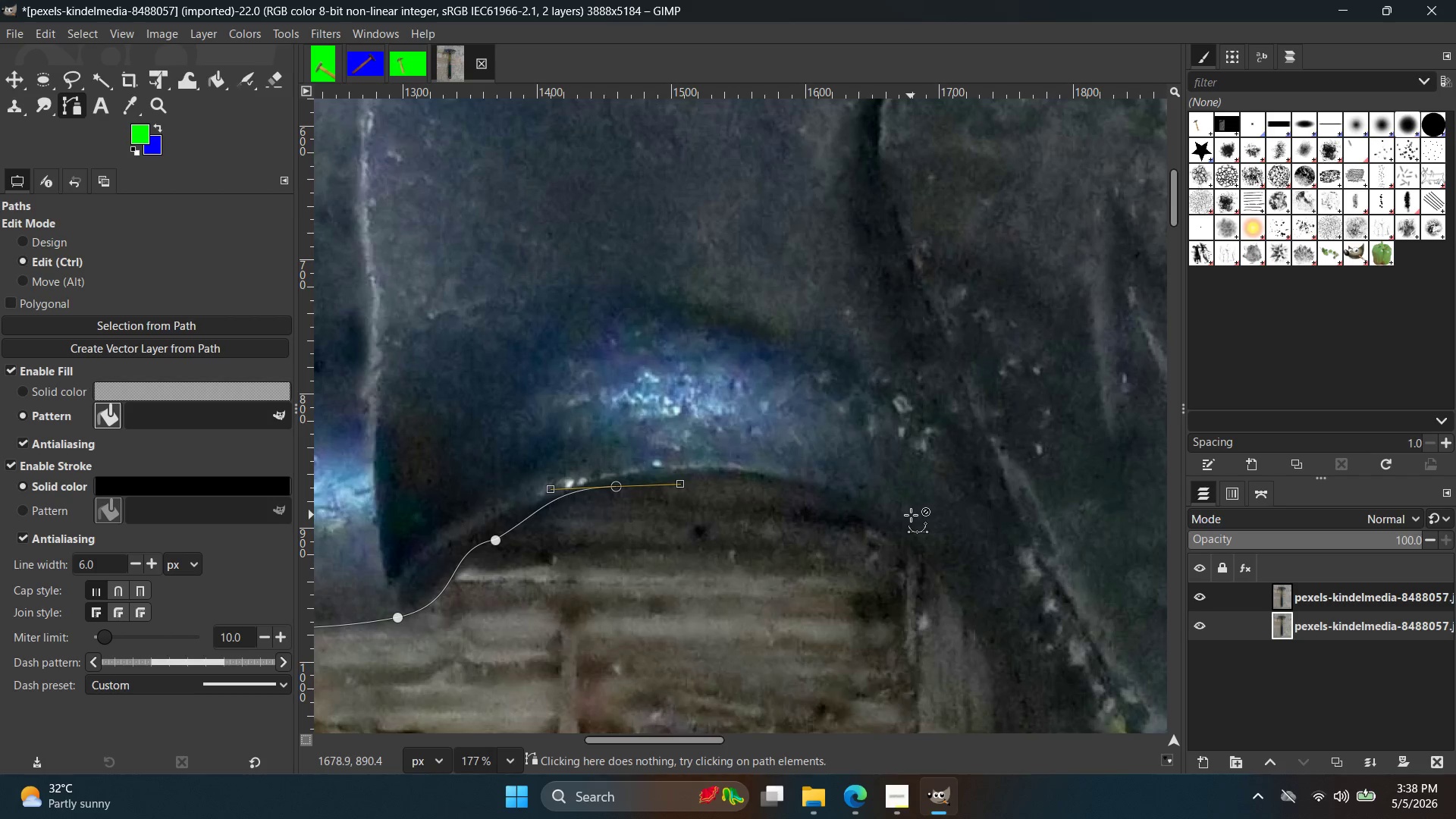 
scroll: coordinate [901, 516], scroll_direction: down, amount: 2.0
 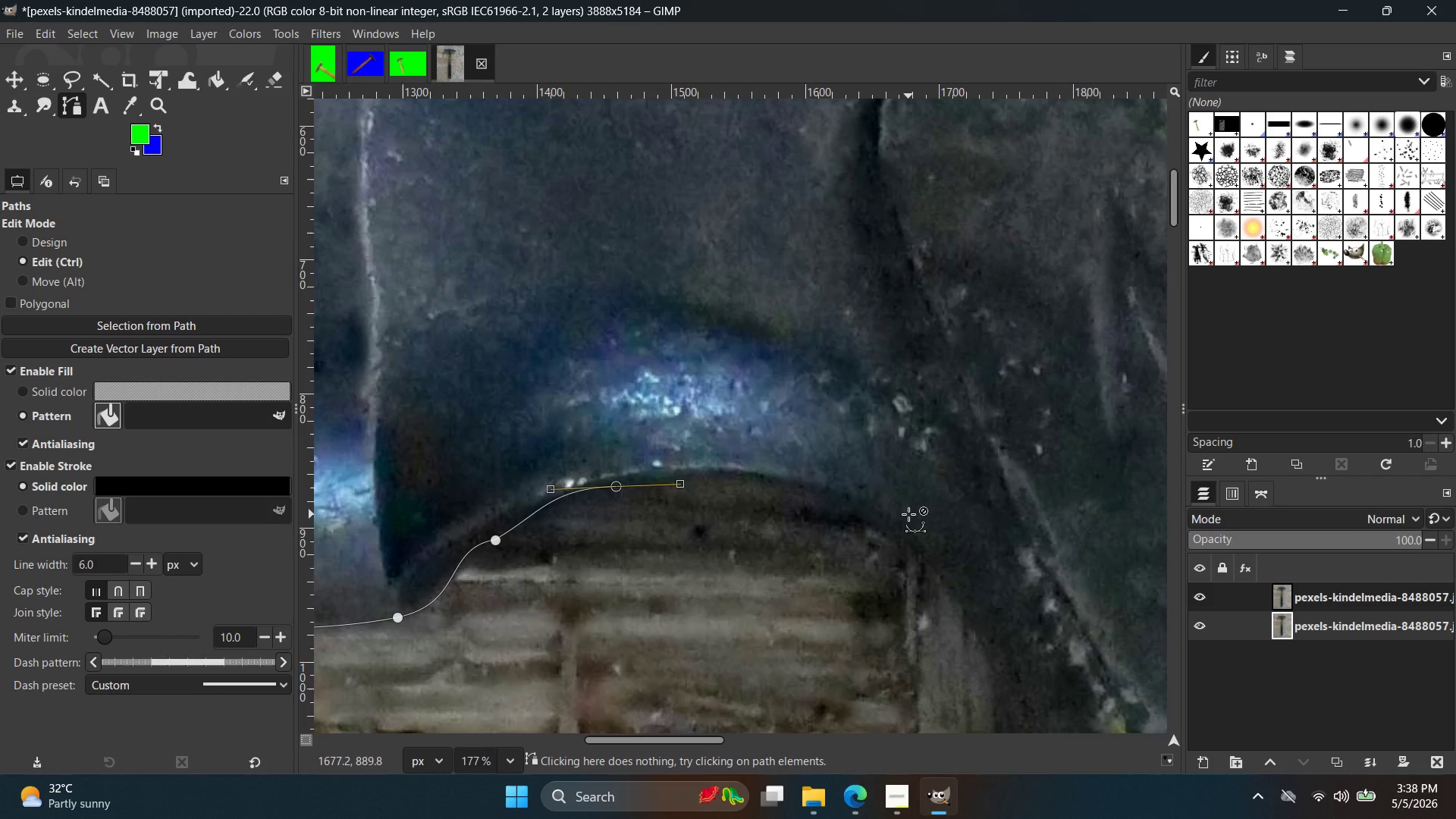 
scroll: coordinate [813, 516], scroll_direction: up, amount: 2.0
 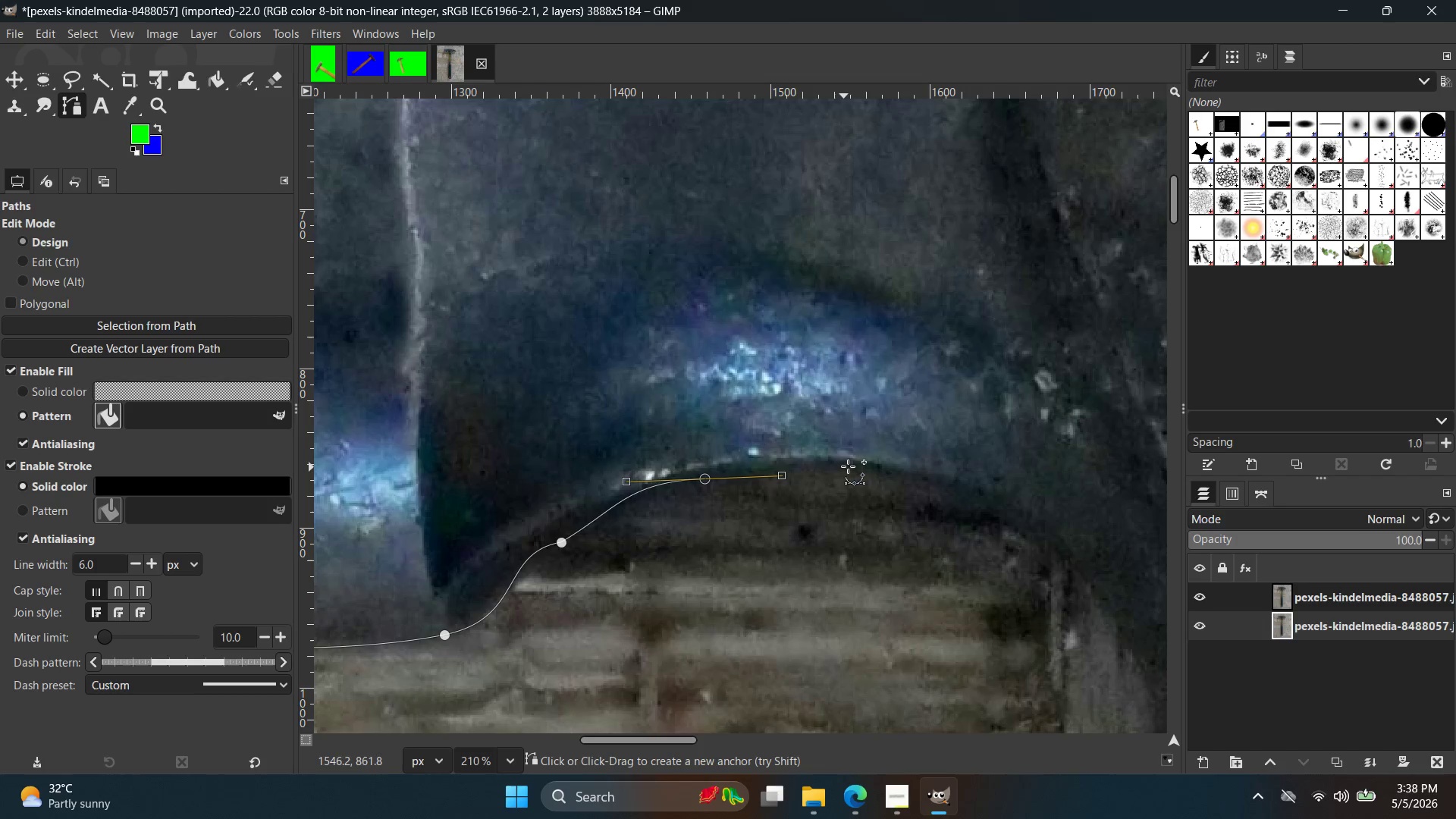 
left_click([848, 466])
 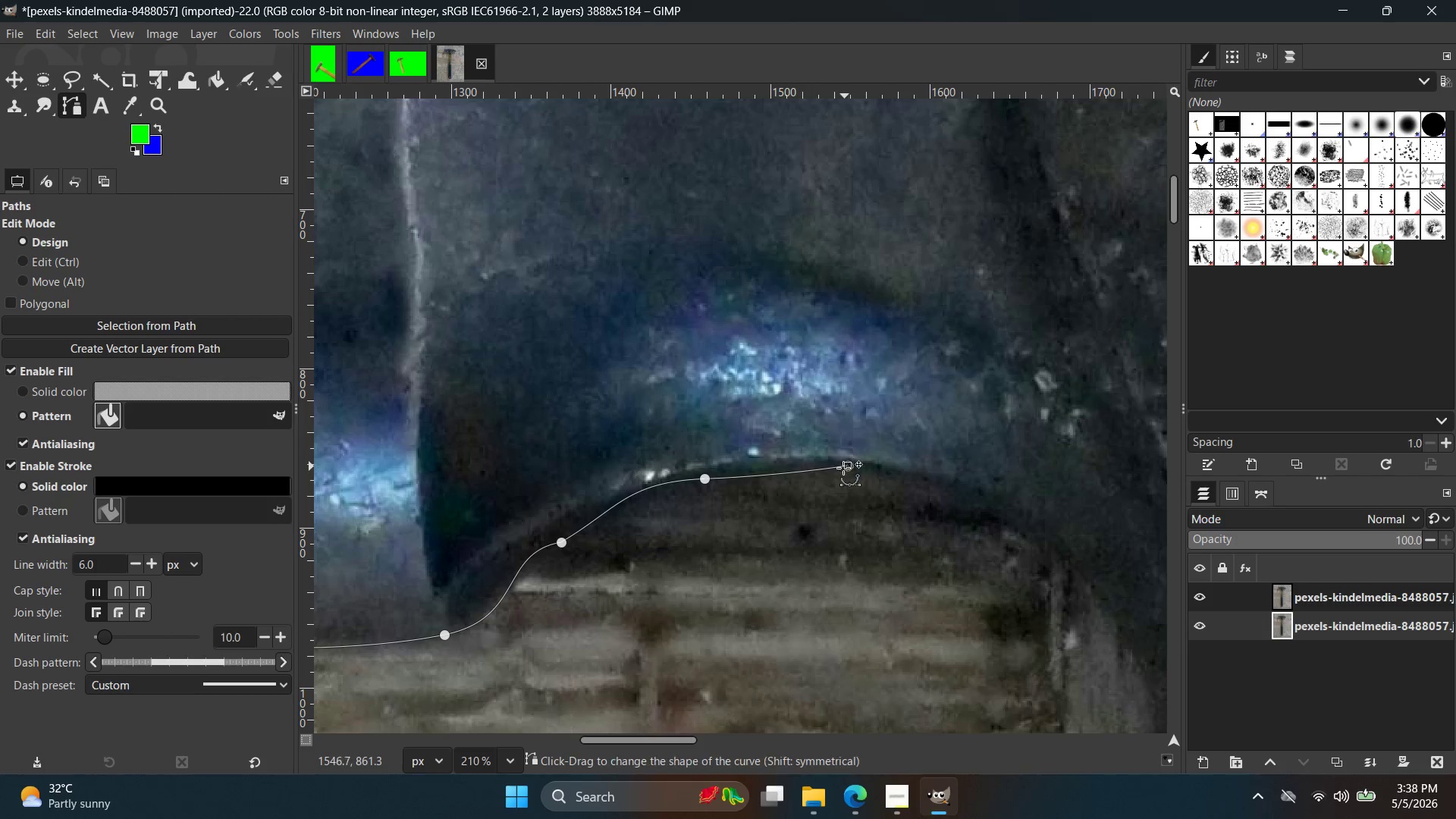 
key(Control+Z)
 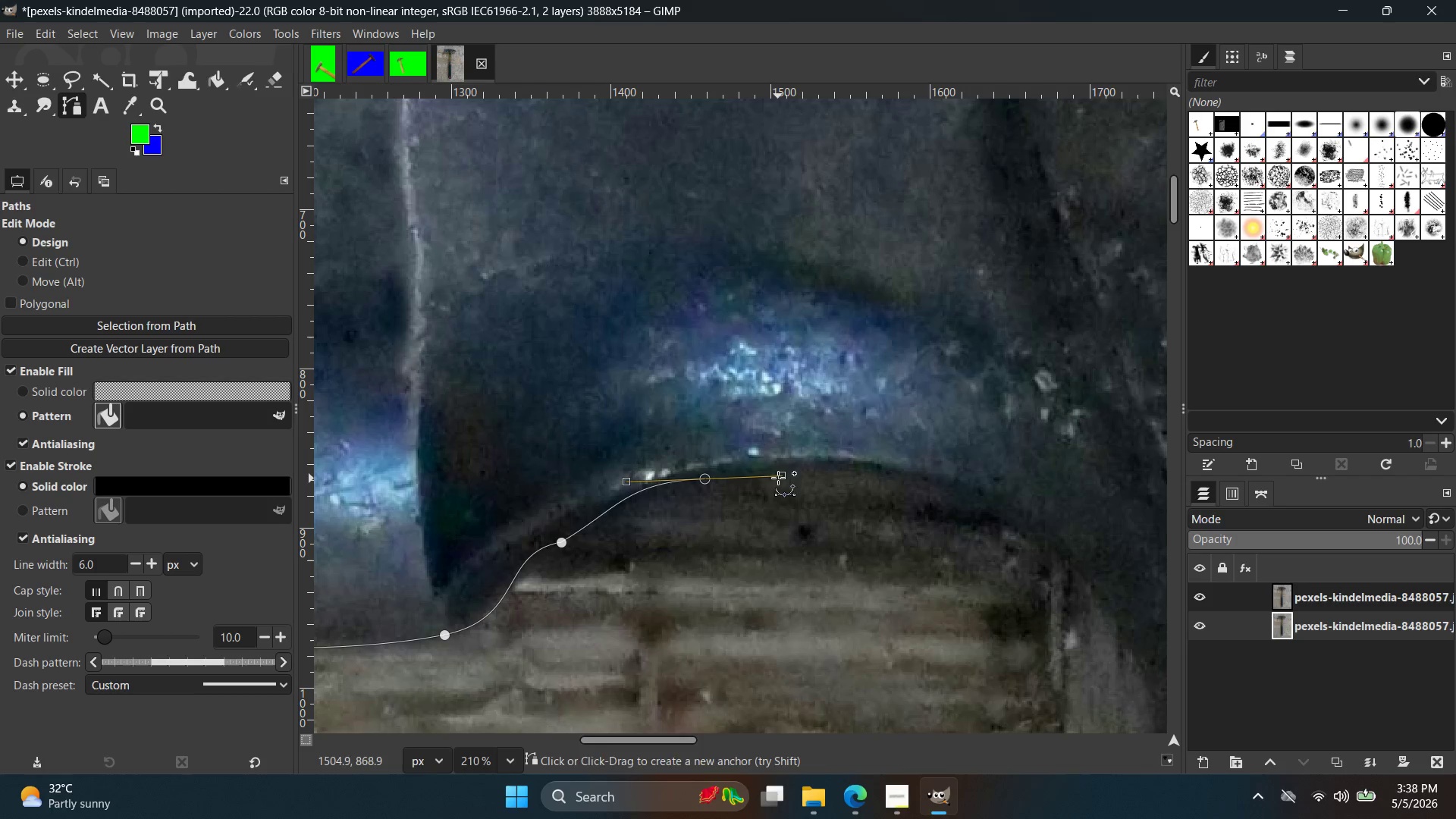 
left_click_drag(start_coordinate=[783, 476], to_coordinate=[785, 466])
 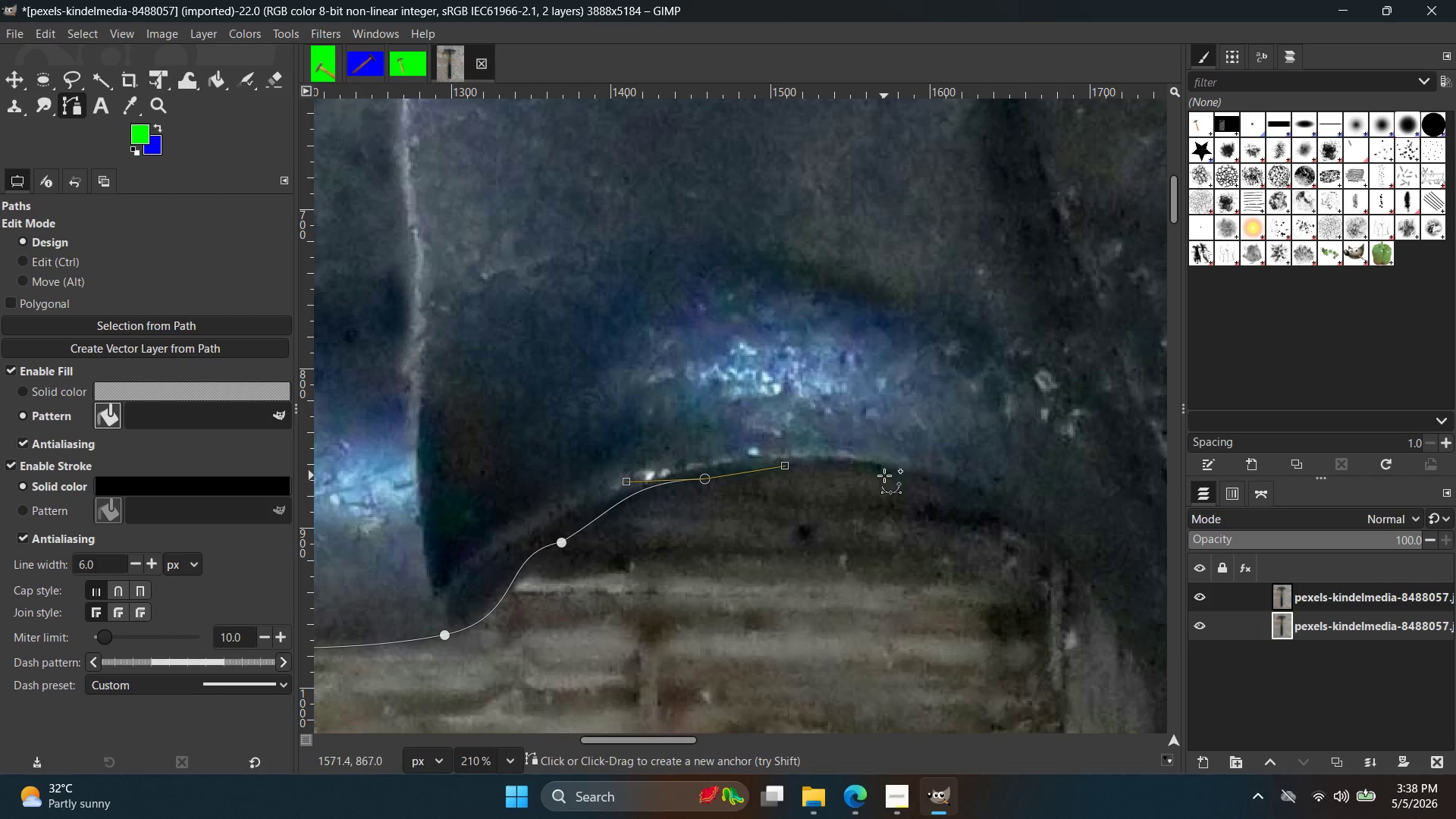 
left_click_drag(start_coordinate=[883, 476], to_coordinate=[979, 500])
 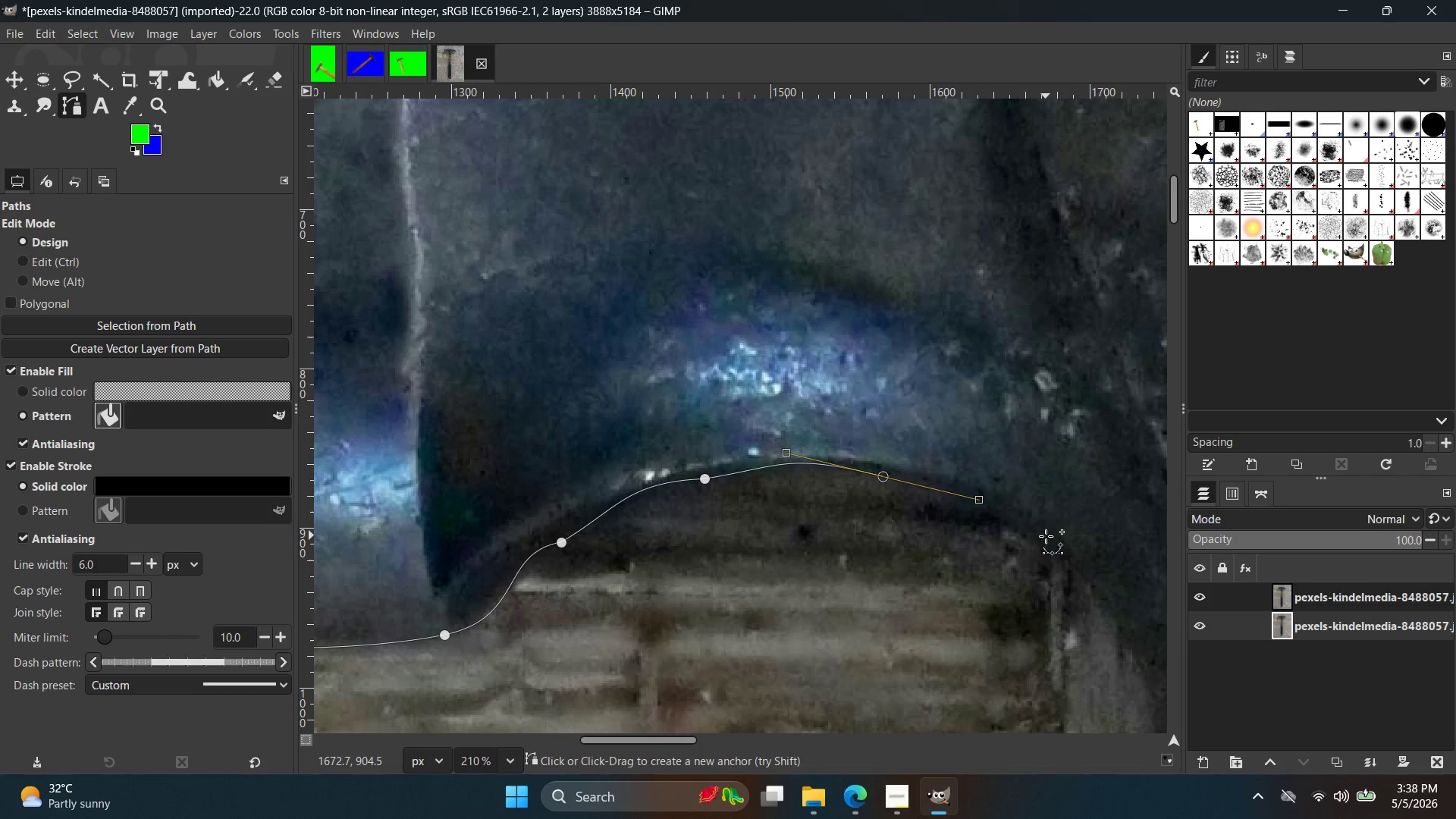 
left_click([1046, 536])
 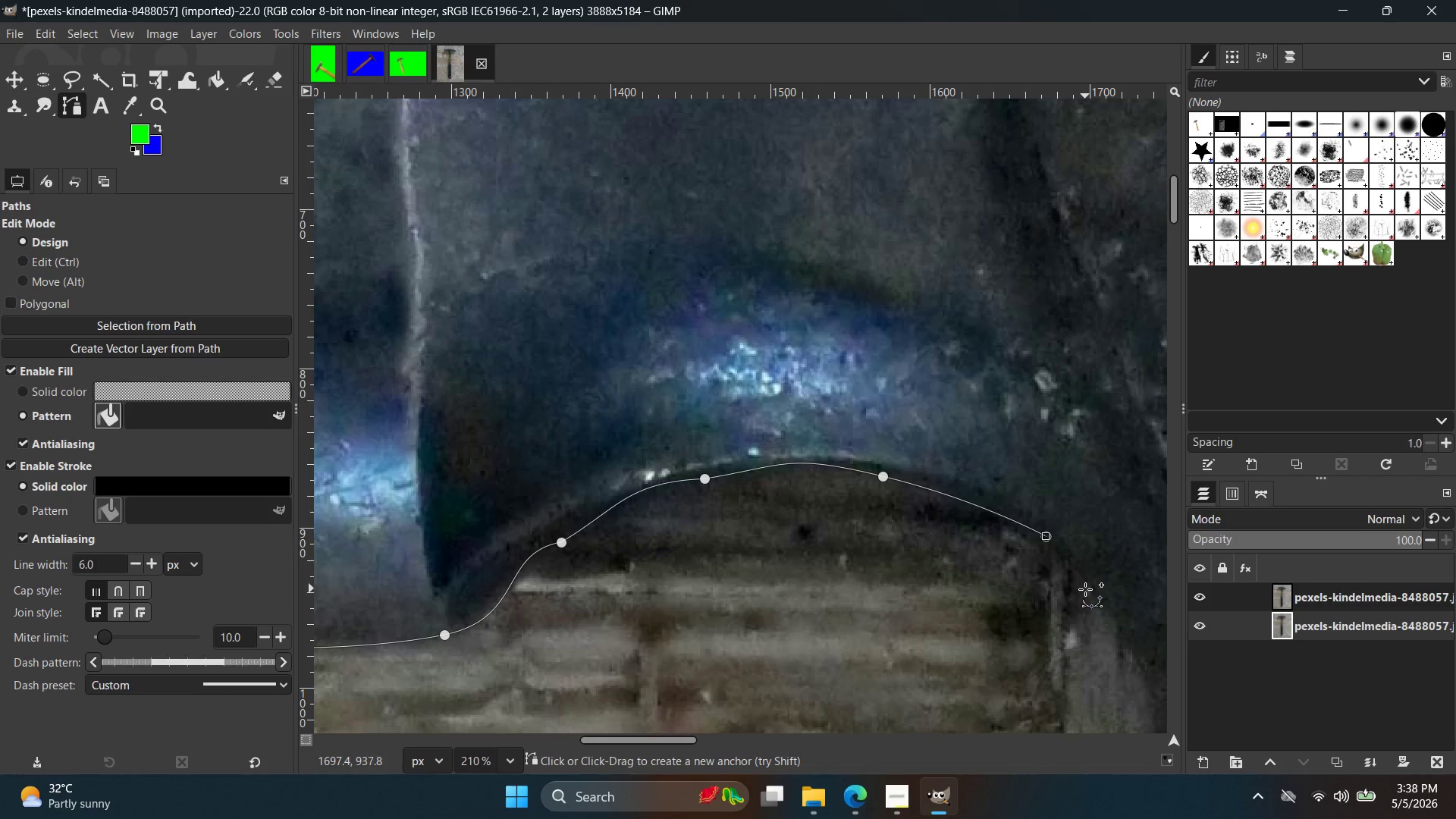 
key(Control+ControlLeft)
 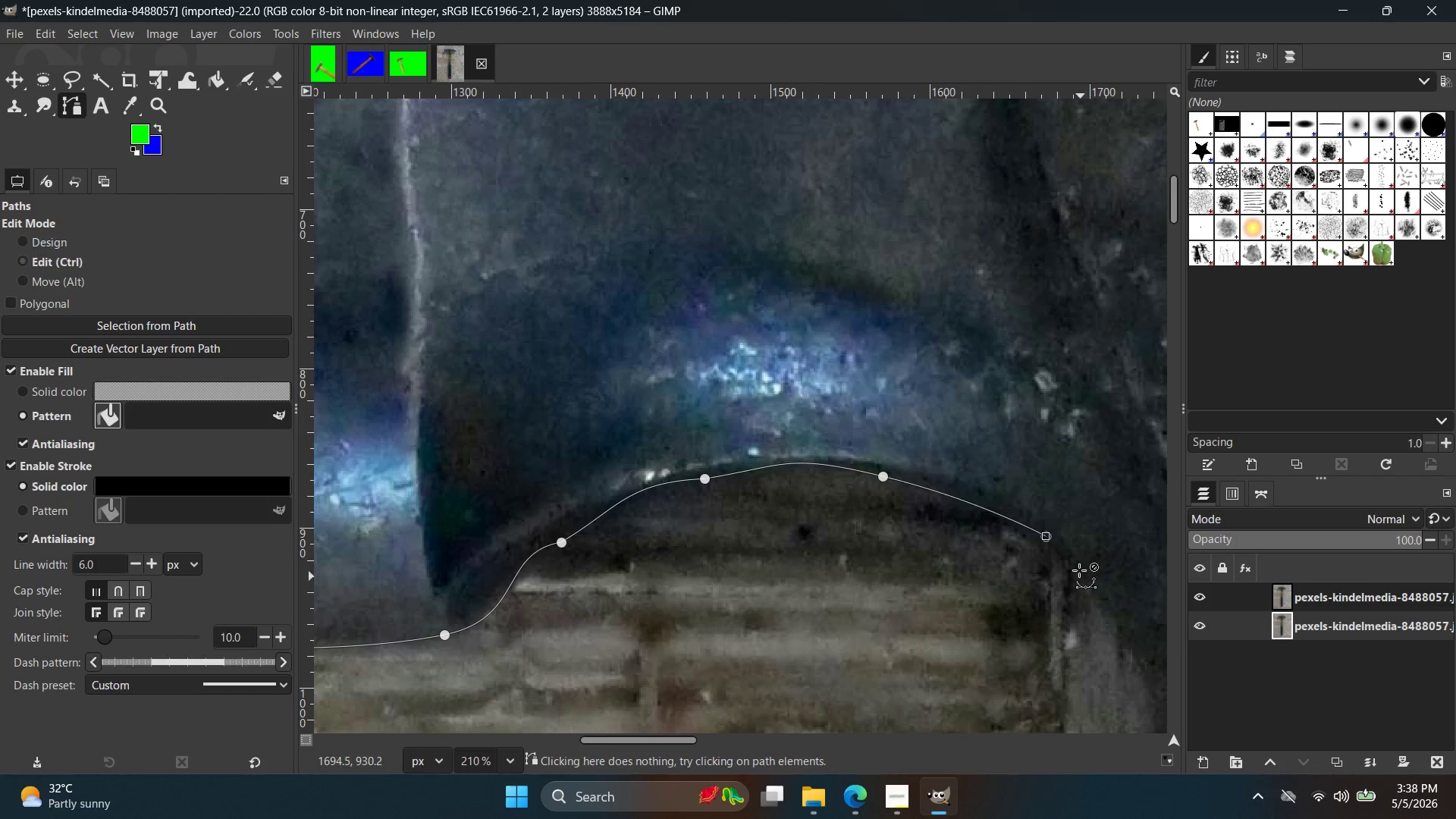 
key(Control+Z)
 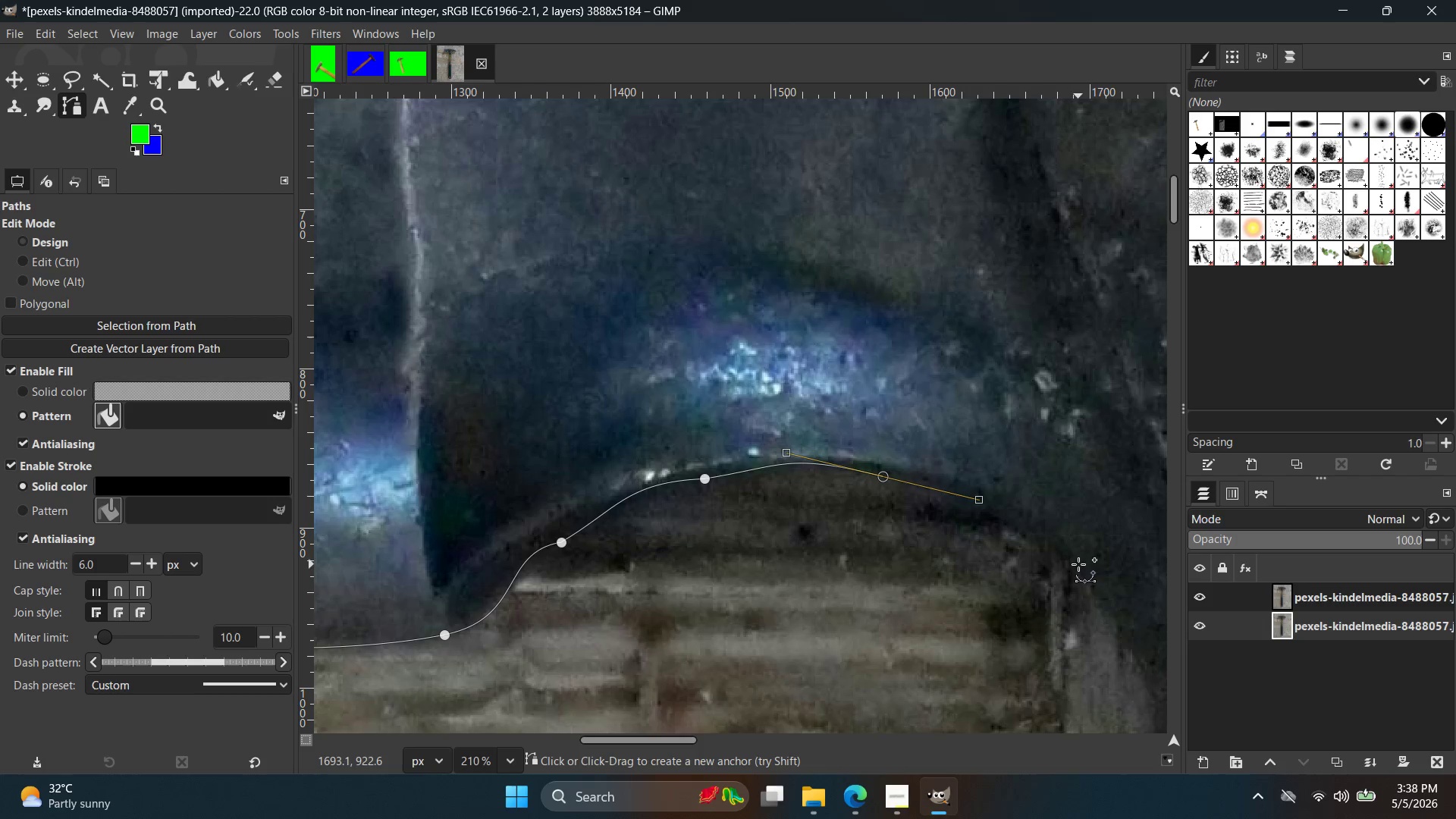 
left_click_drag(start_coordinate=[1079, 573], to_coordinate=[1150, 647])
 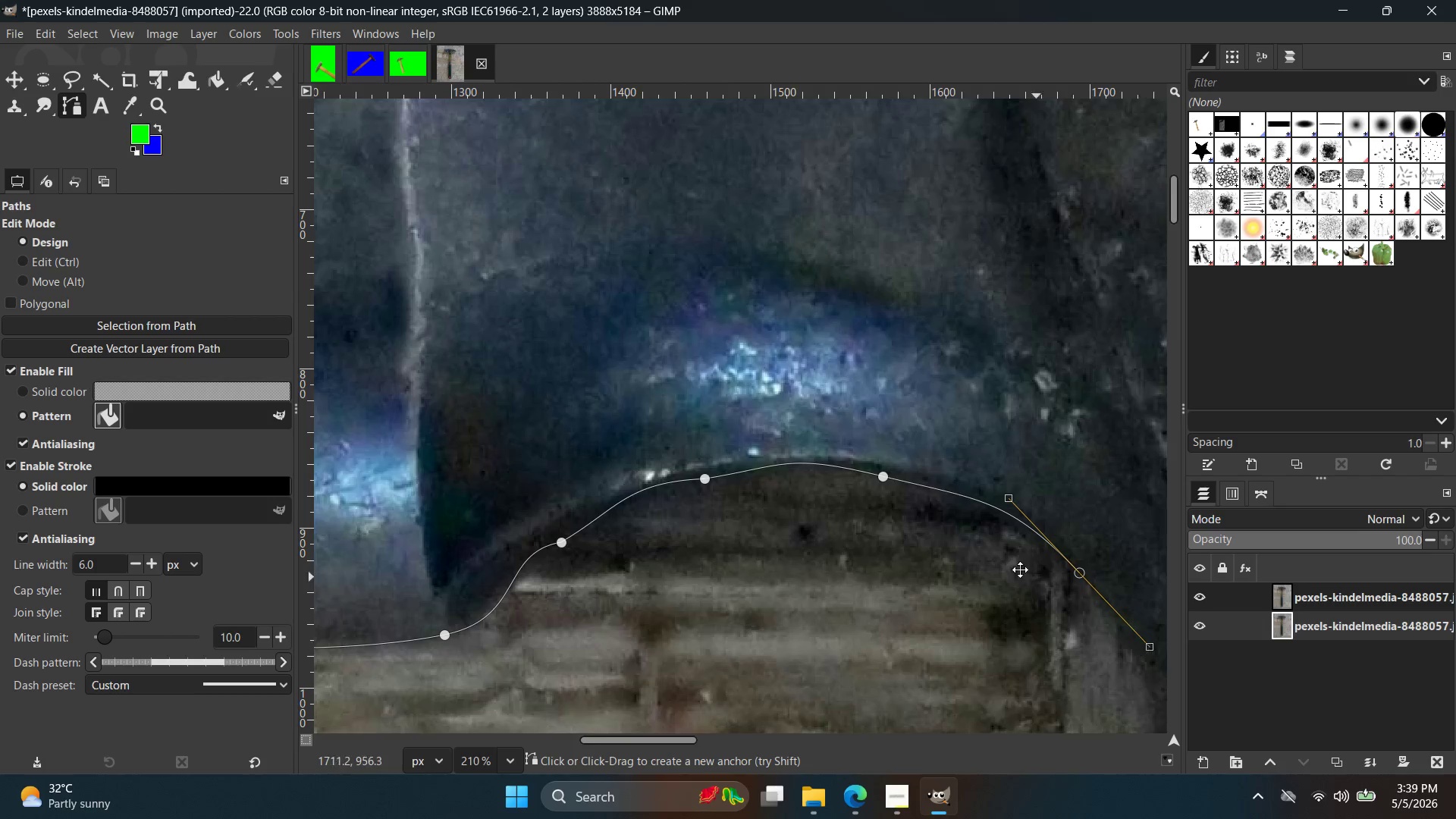 
hold_key(key=Space, duration=0.42)
 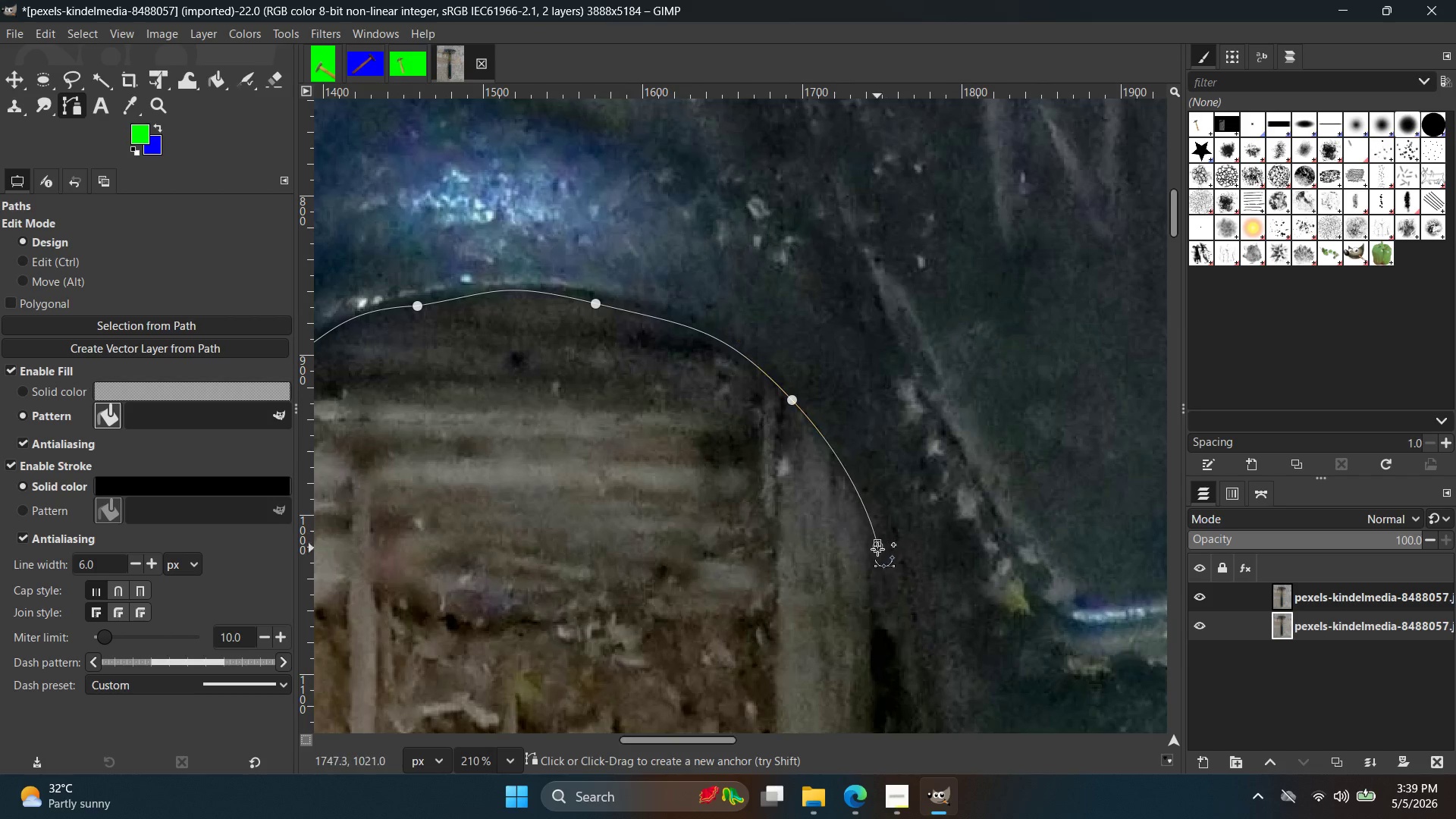 
key(Control+ControlLeft)
 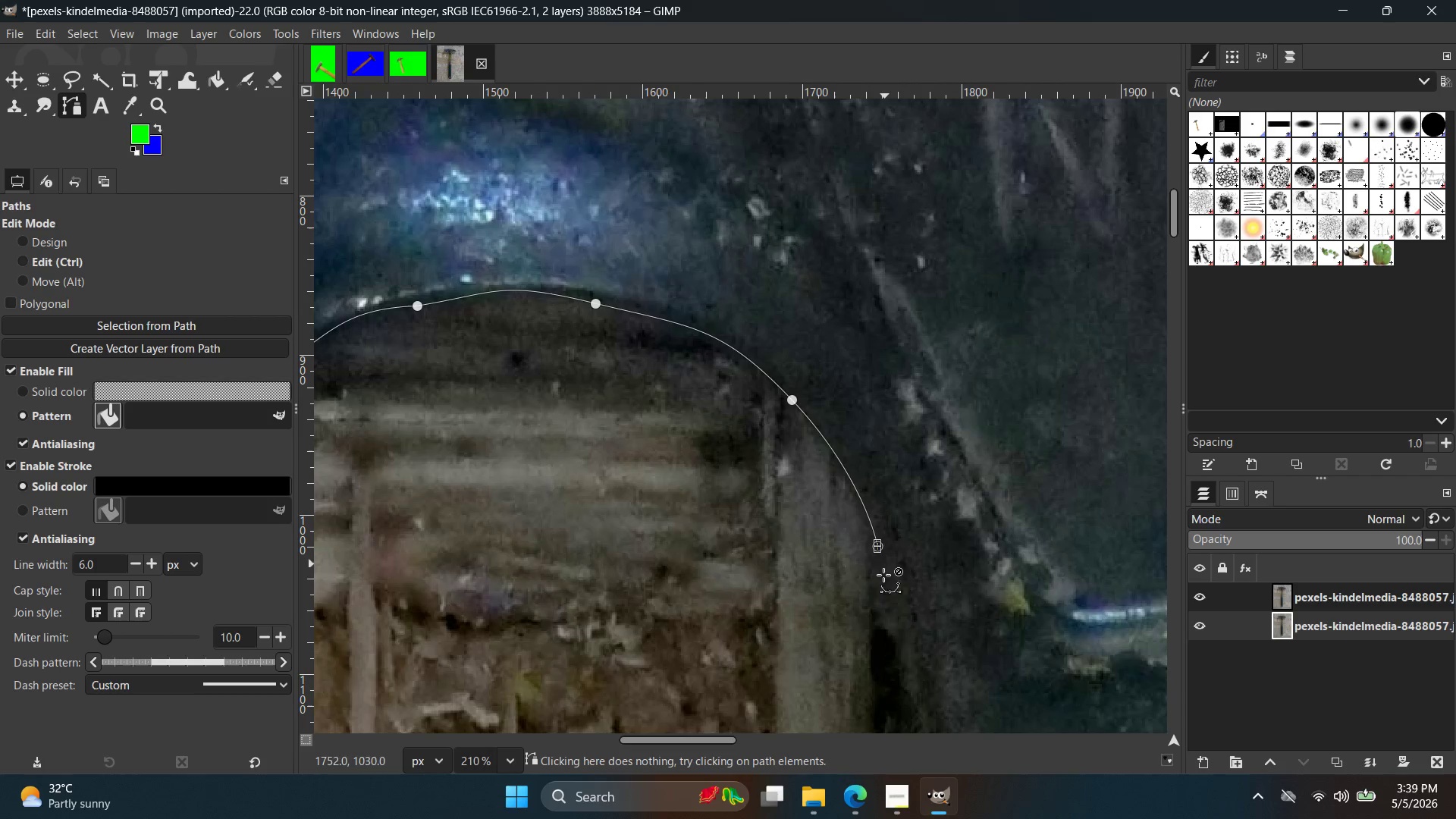 
key(Control+Z)
 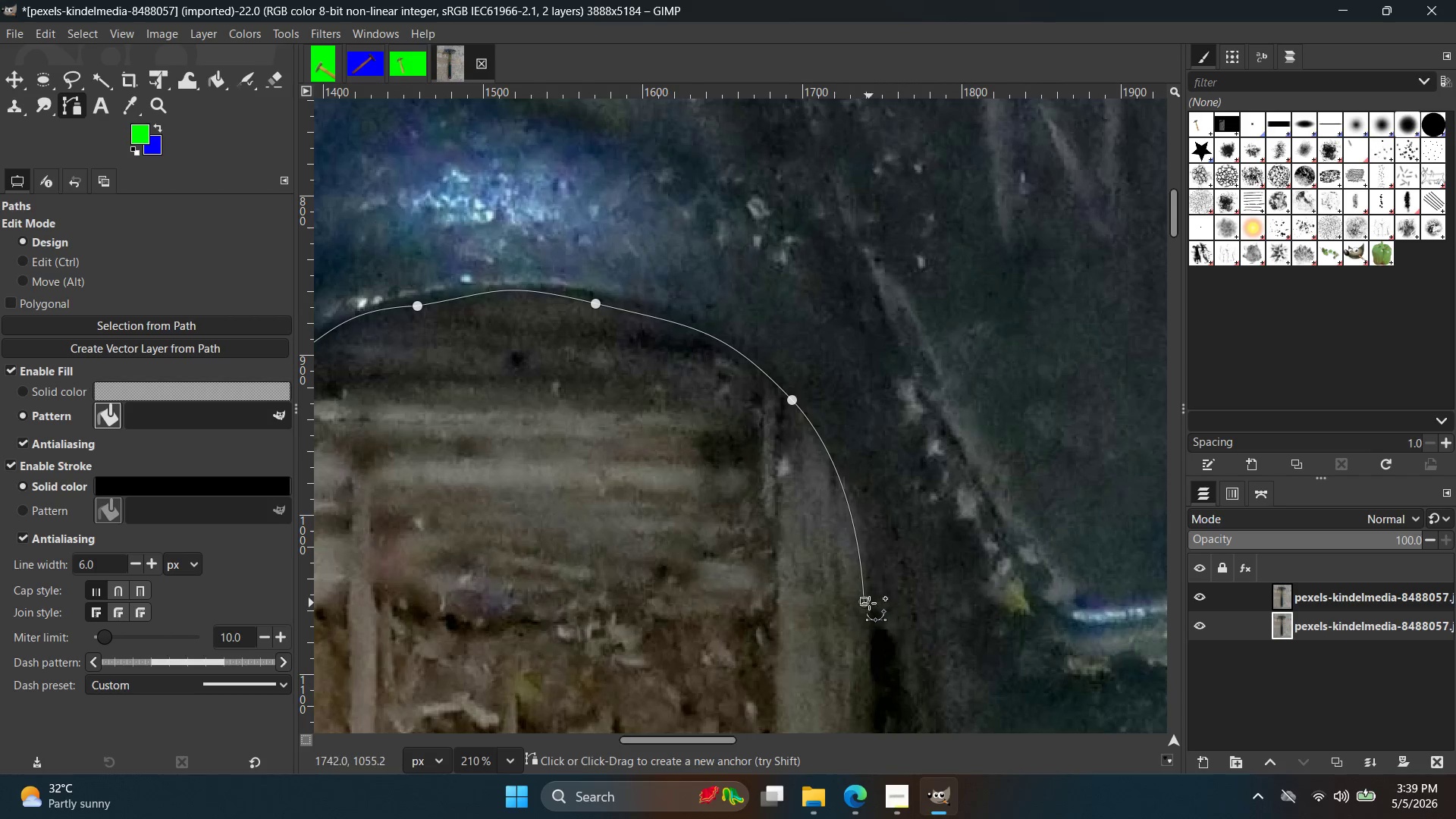 
key(Control+ControlLeft)
 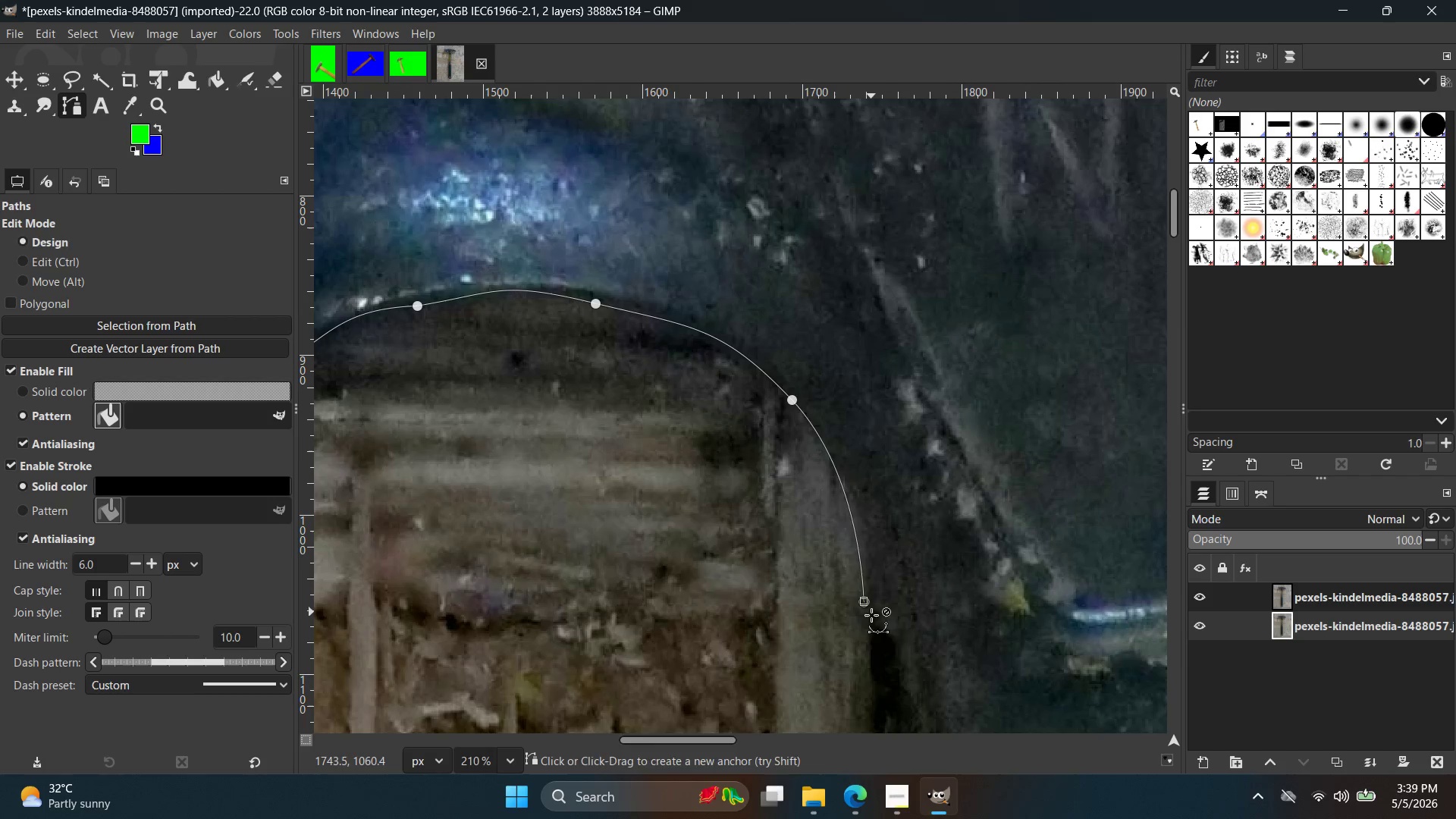 
key(Control+Z)
 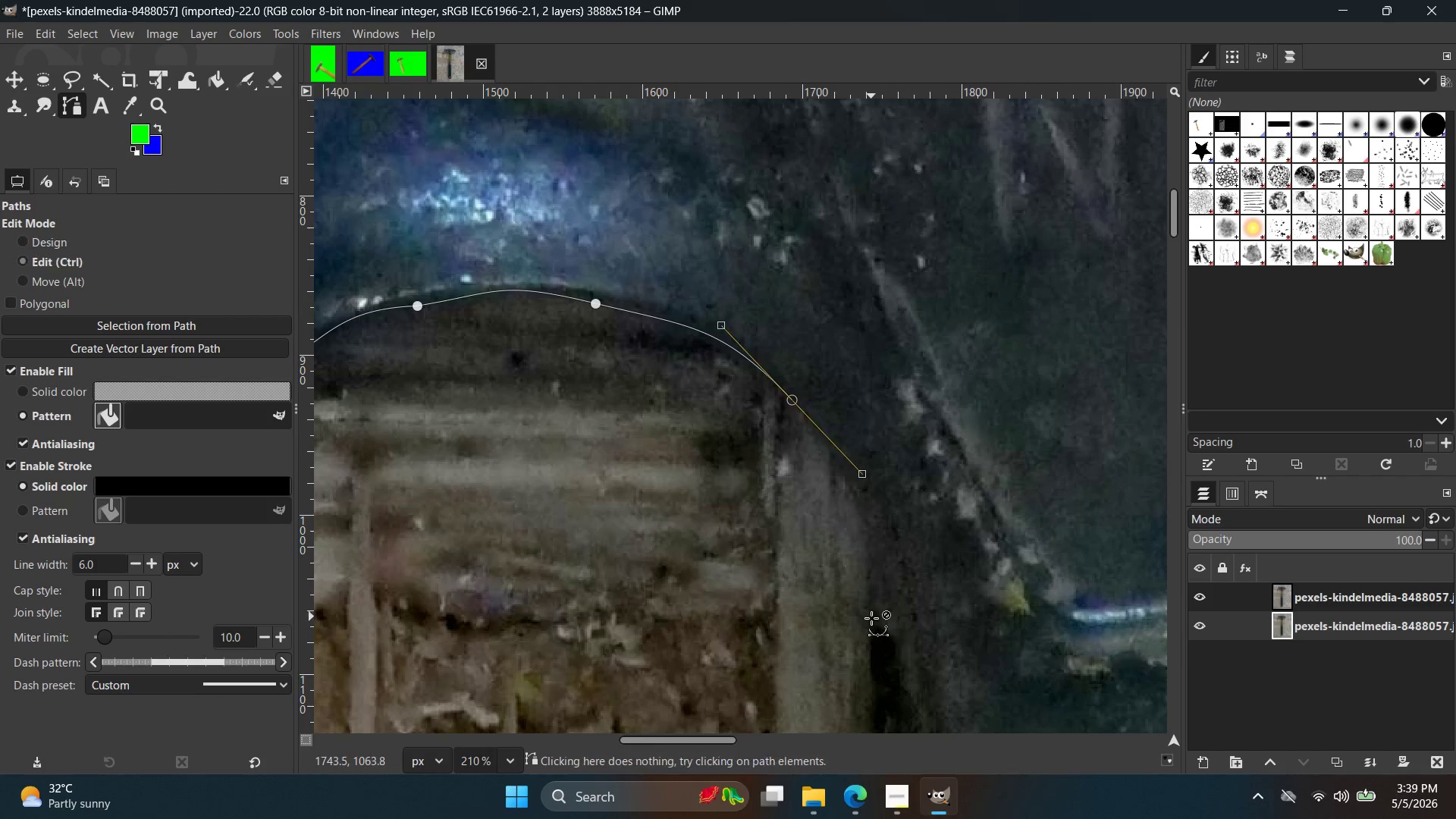 
left_click([871, 620])
 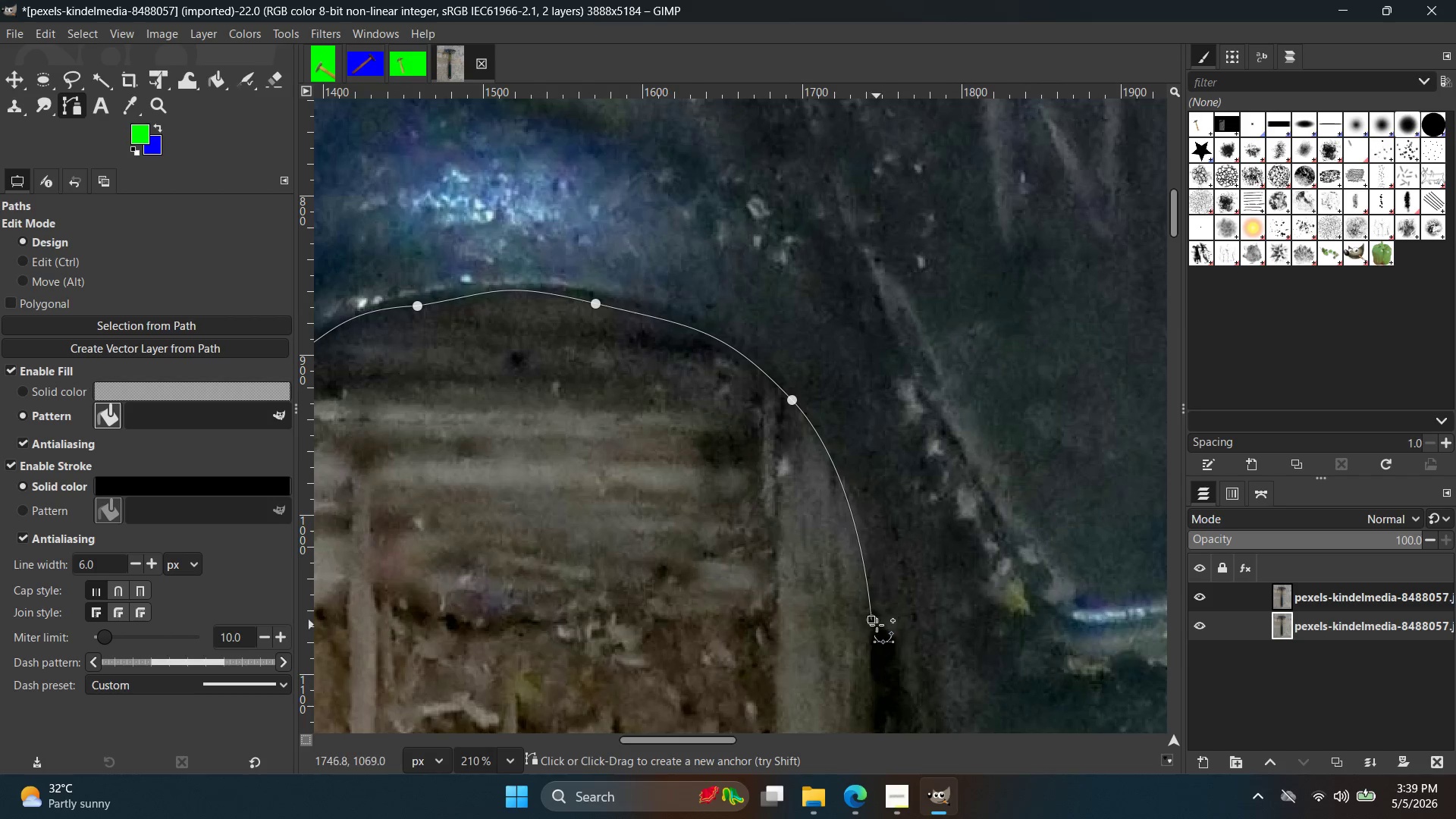 
key(Control+ControlLeft)
 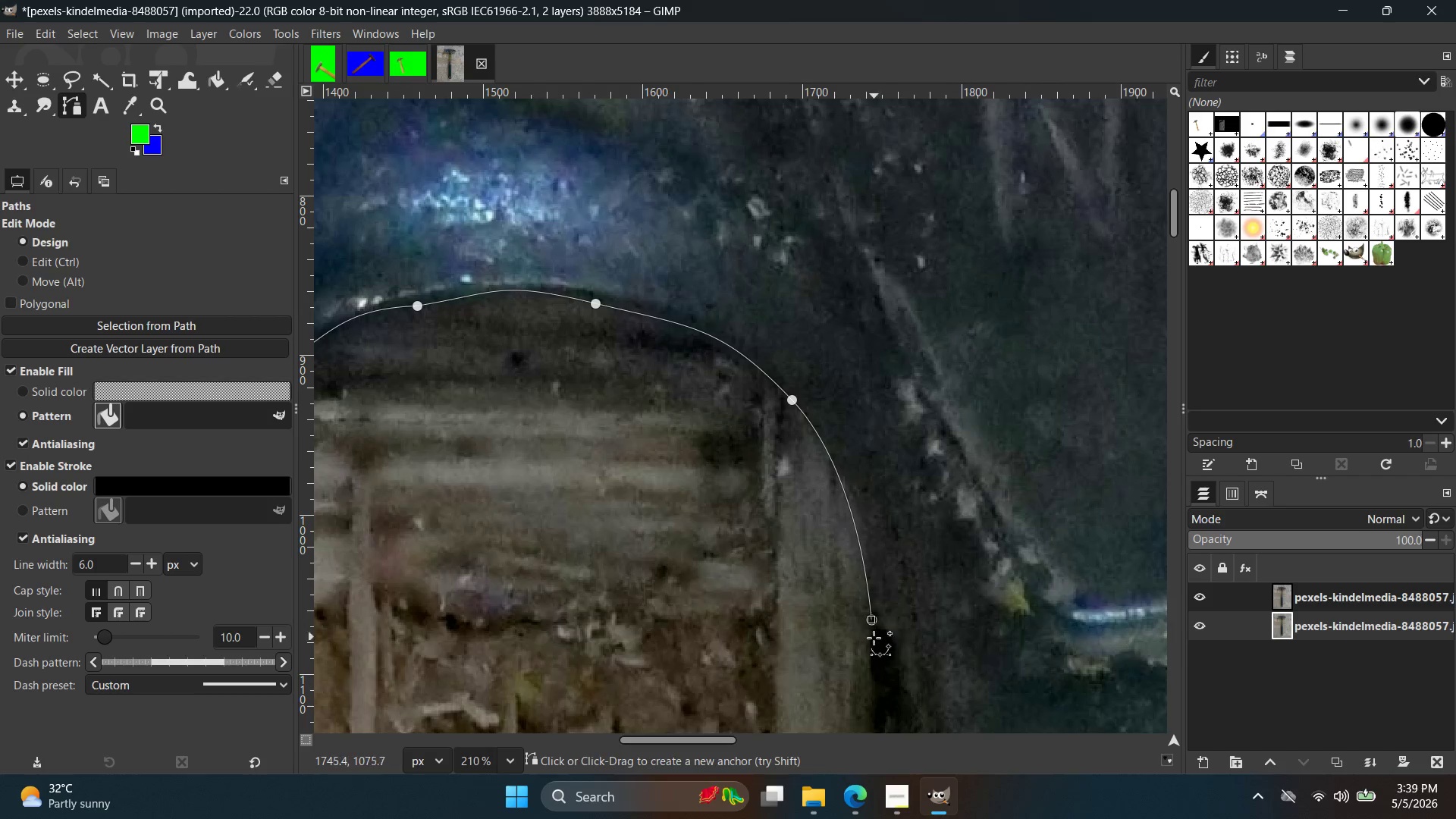 
key(Control+Z)
 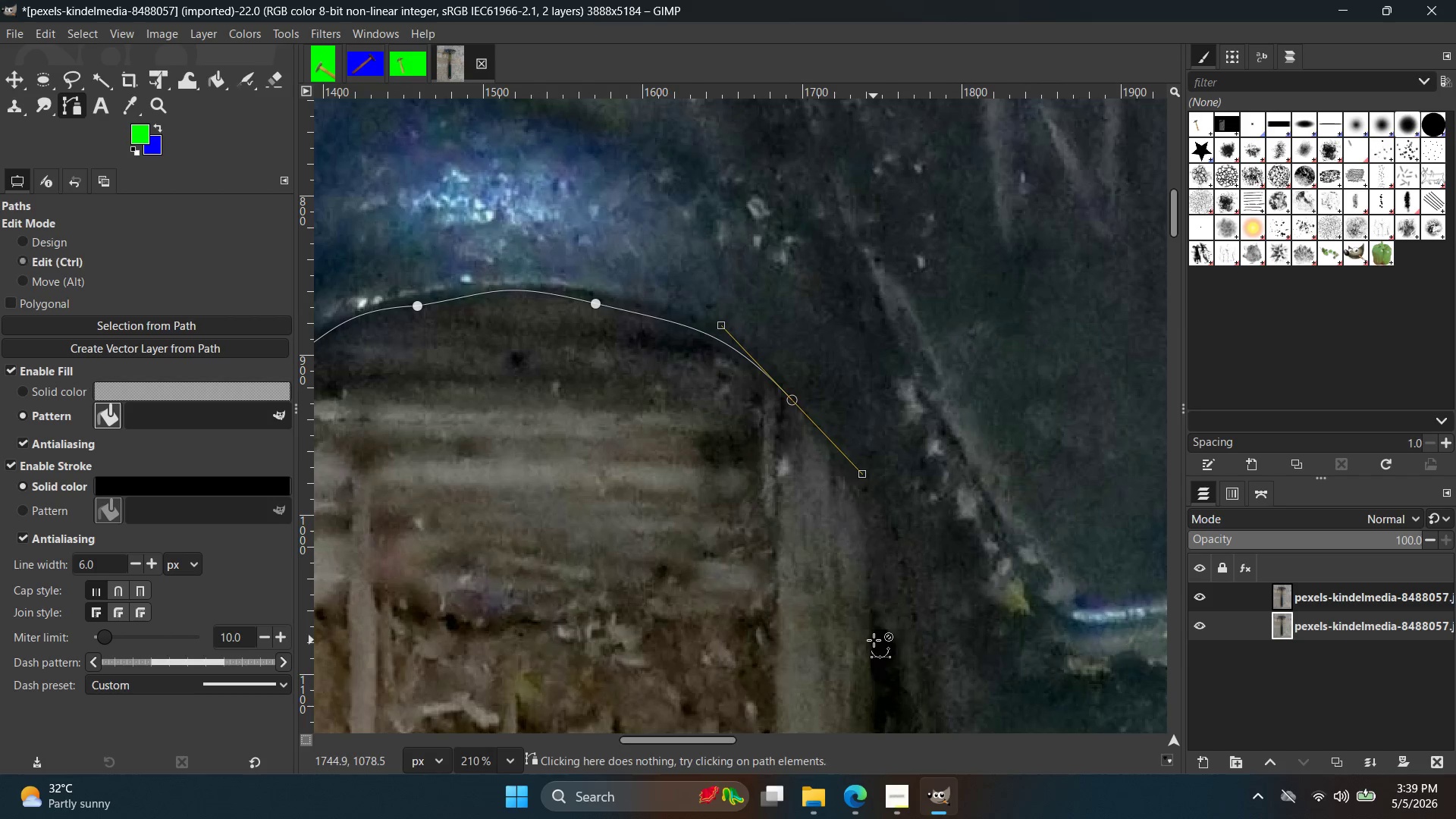 
left_click_drag(start_coordinate=[874, 642], to_coordinate=[879, 739])
 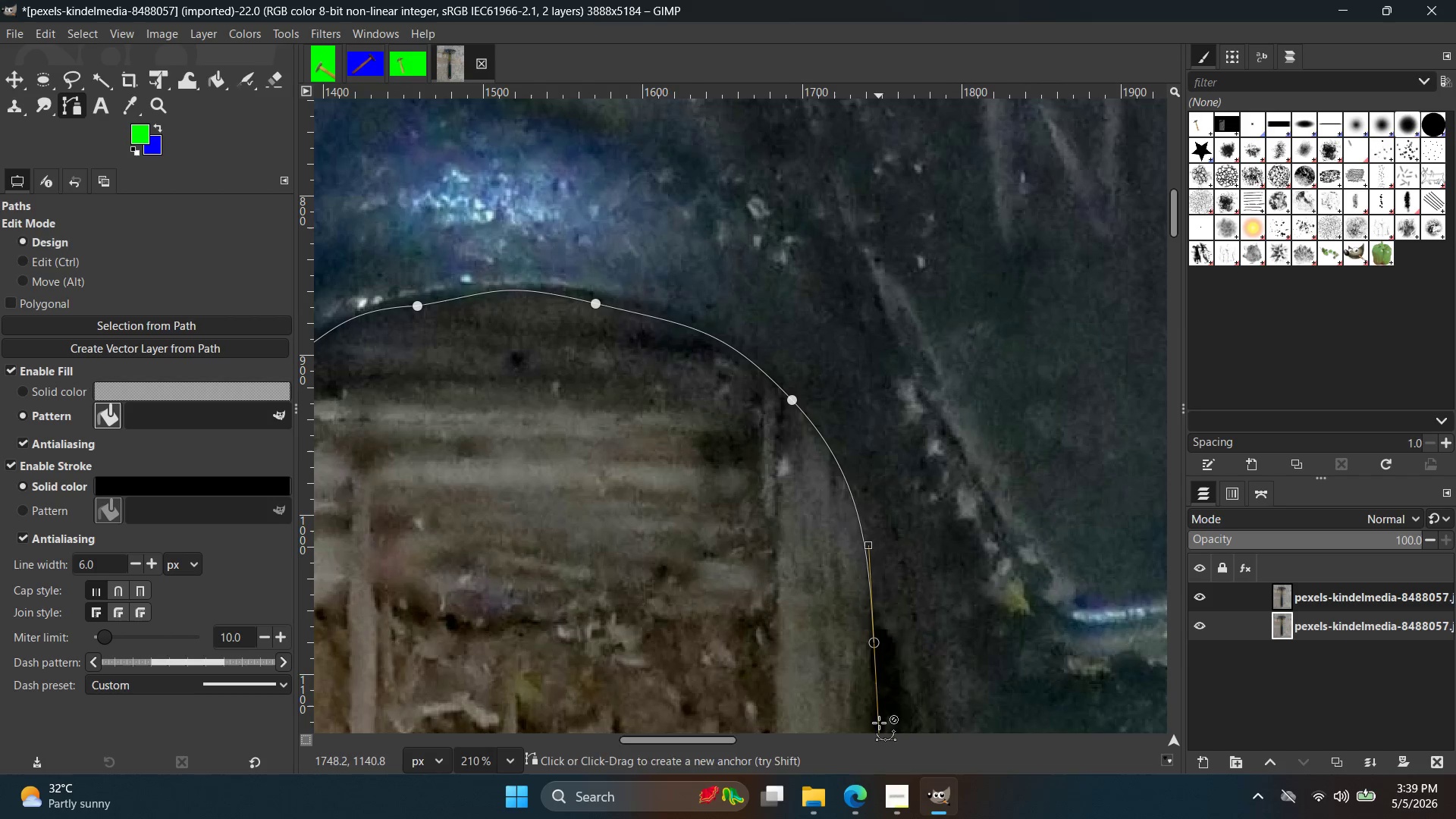 
hold_key(key=ControlLeft, duration=0.44)
 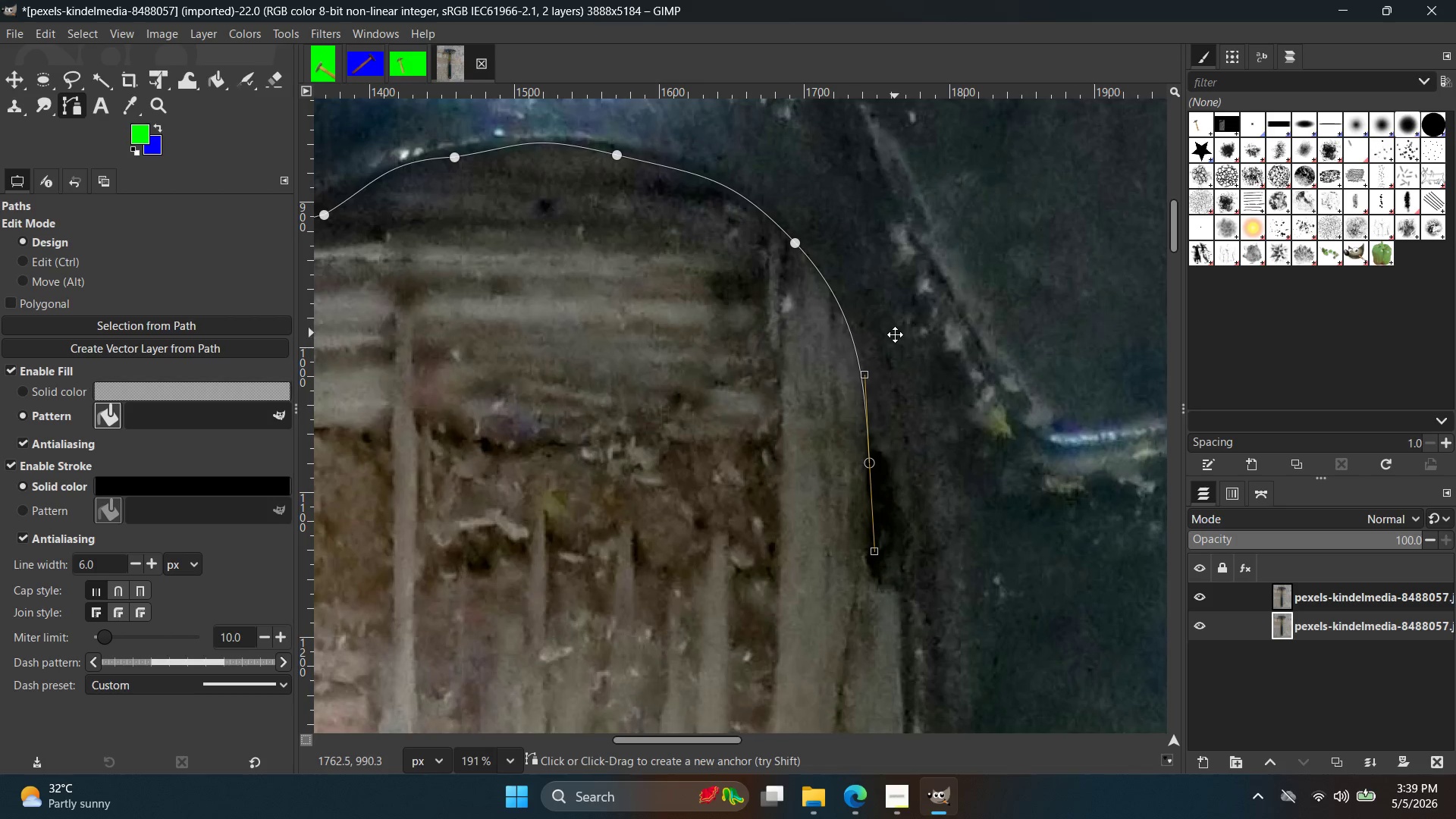 
hold_key(key=Space, duration=0.66)
 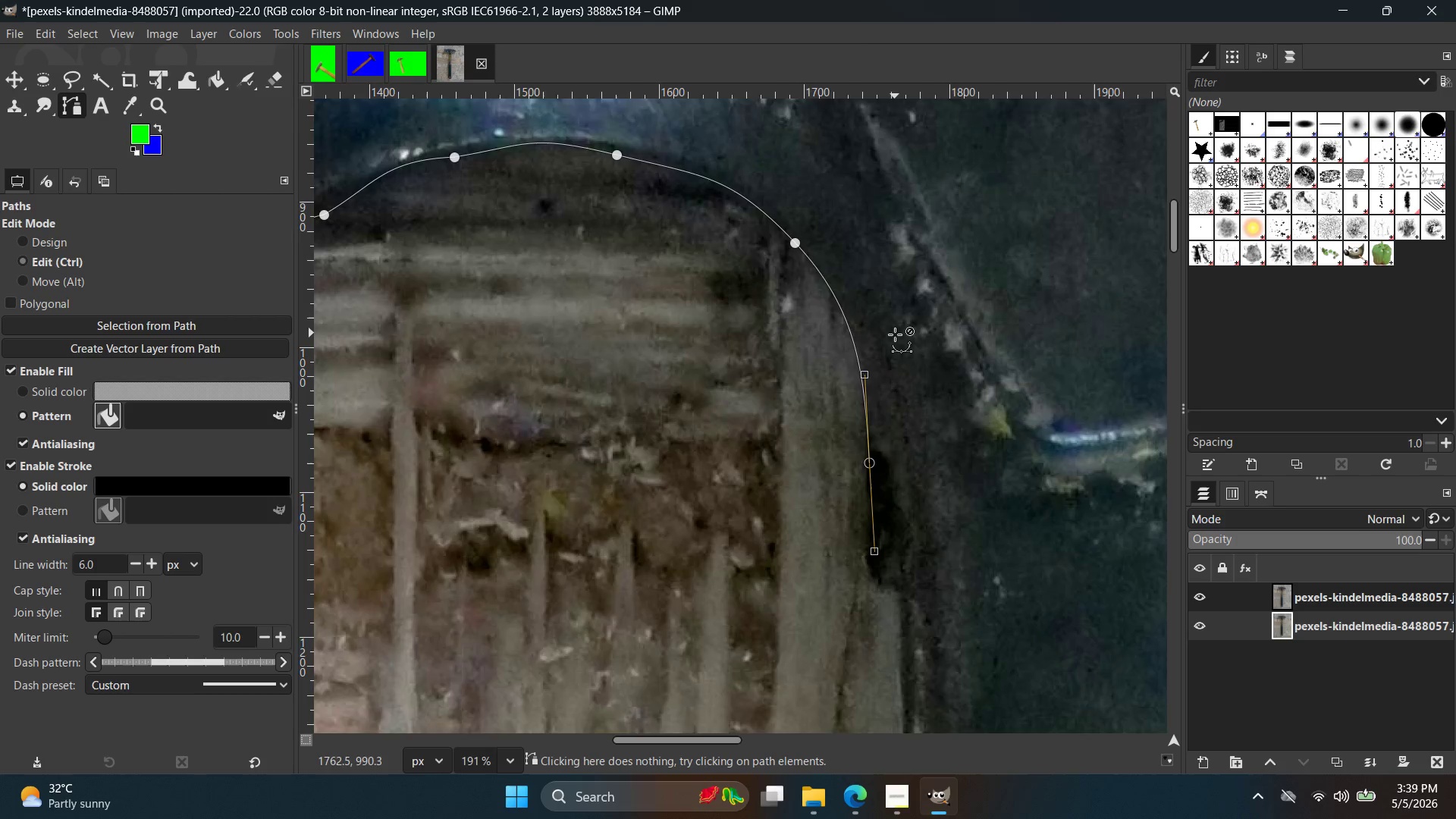 
scroll: coordinate [895, 631], scroll_direction: down, amount: 1.0
 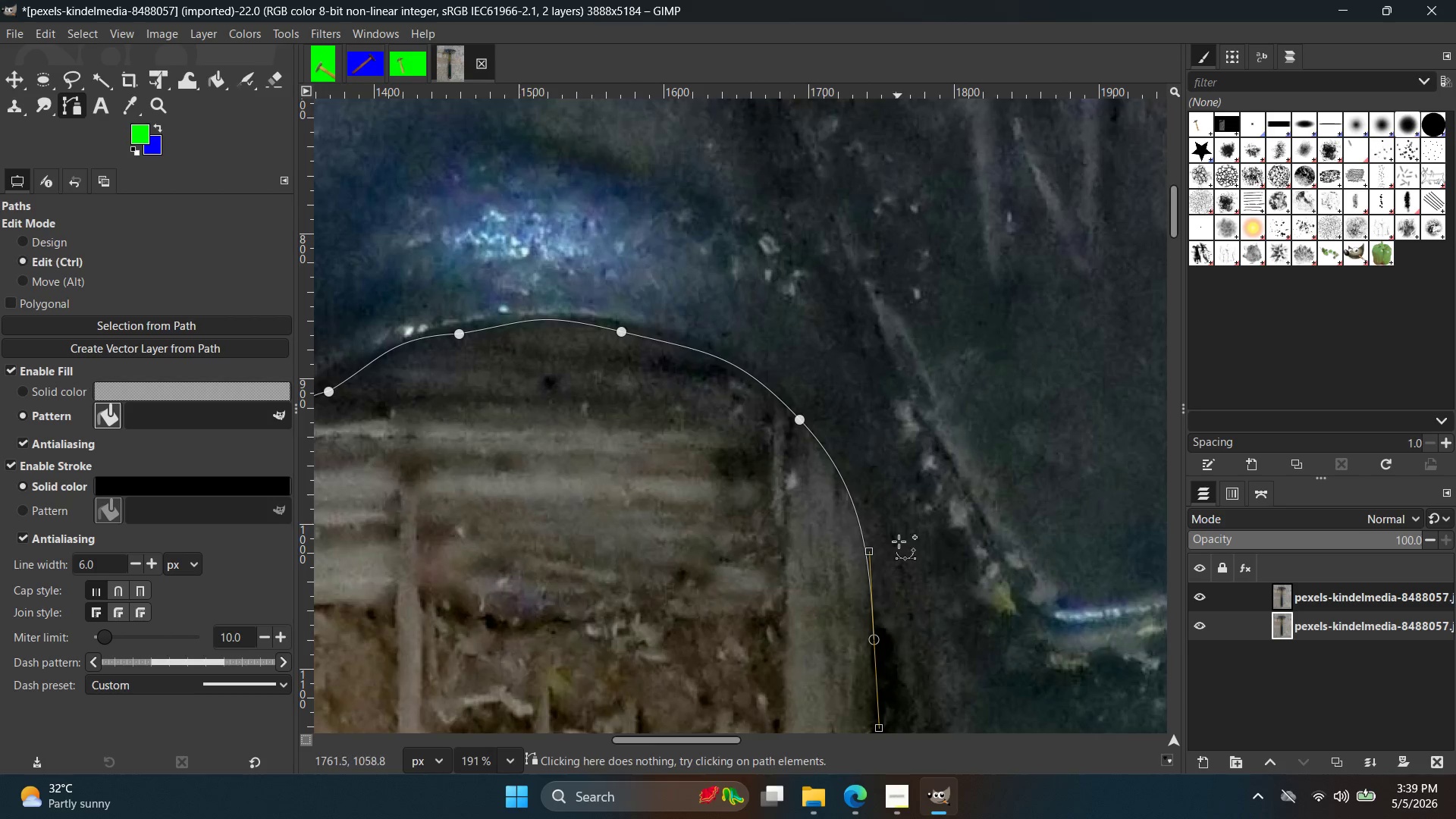 
hold_key(key=ControlLeft, duration=2.22)
scroll: coordinate [927, 472], scroll_direction: down, amount: 17.0
 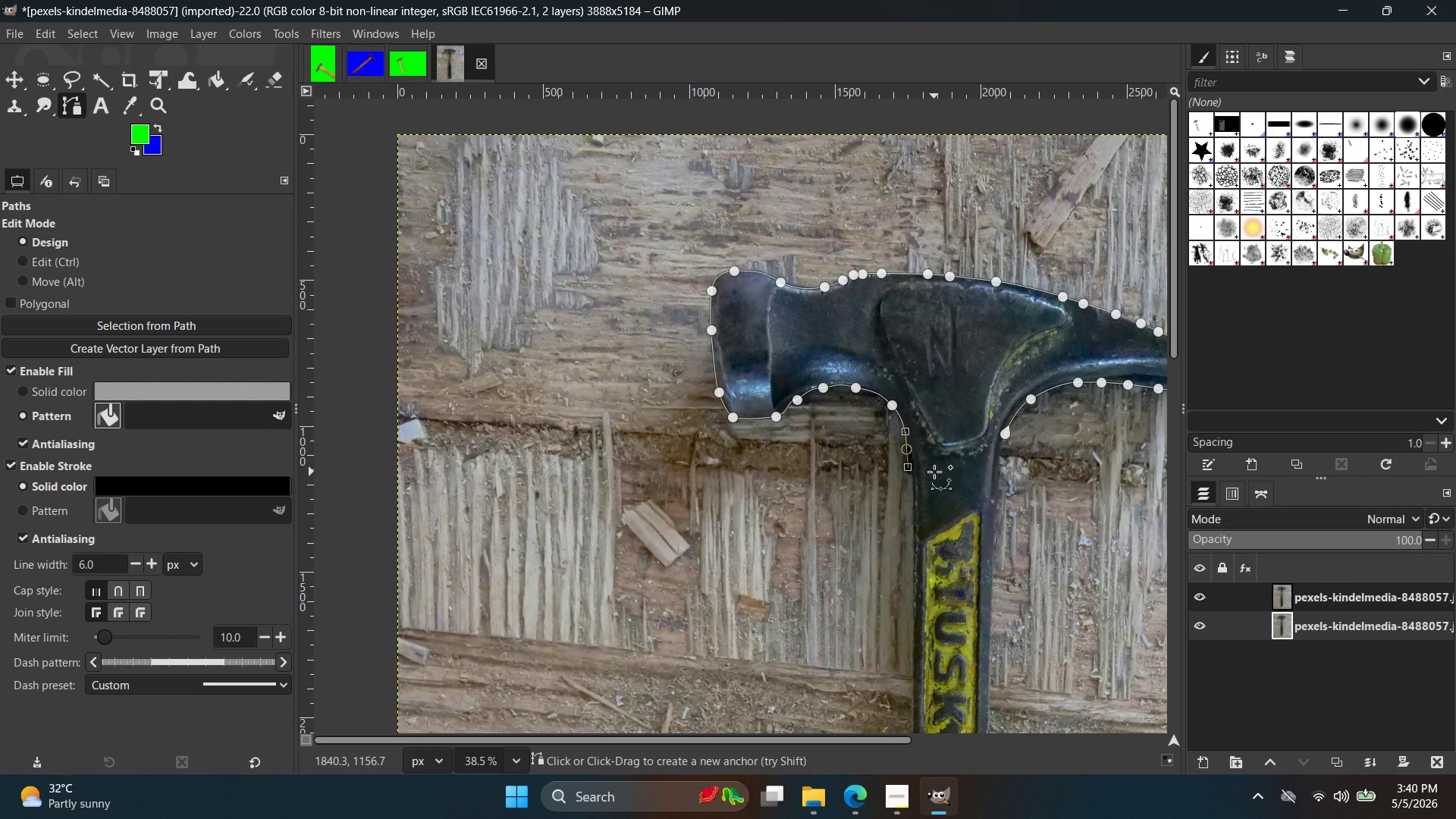 
wait(74.45)
 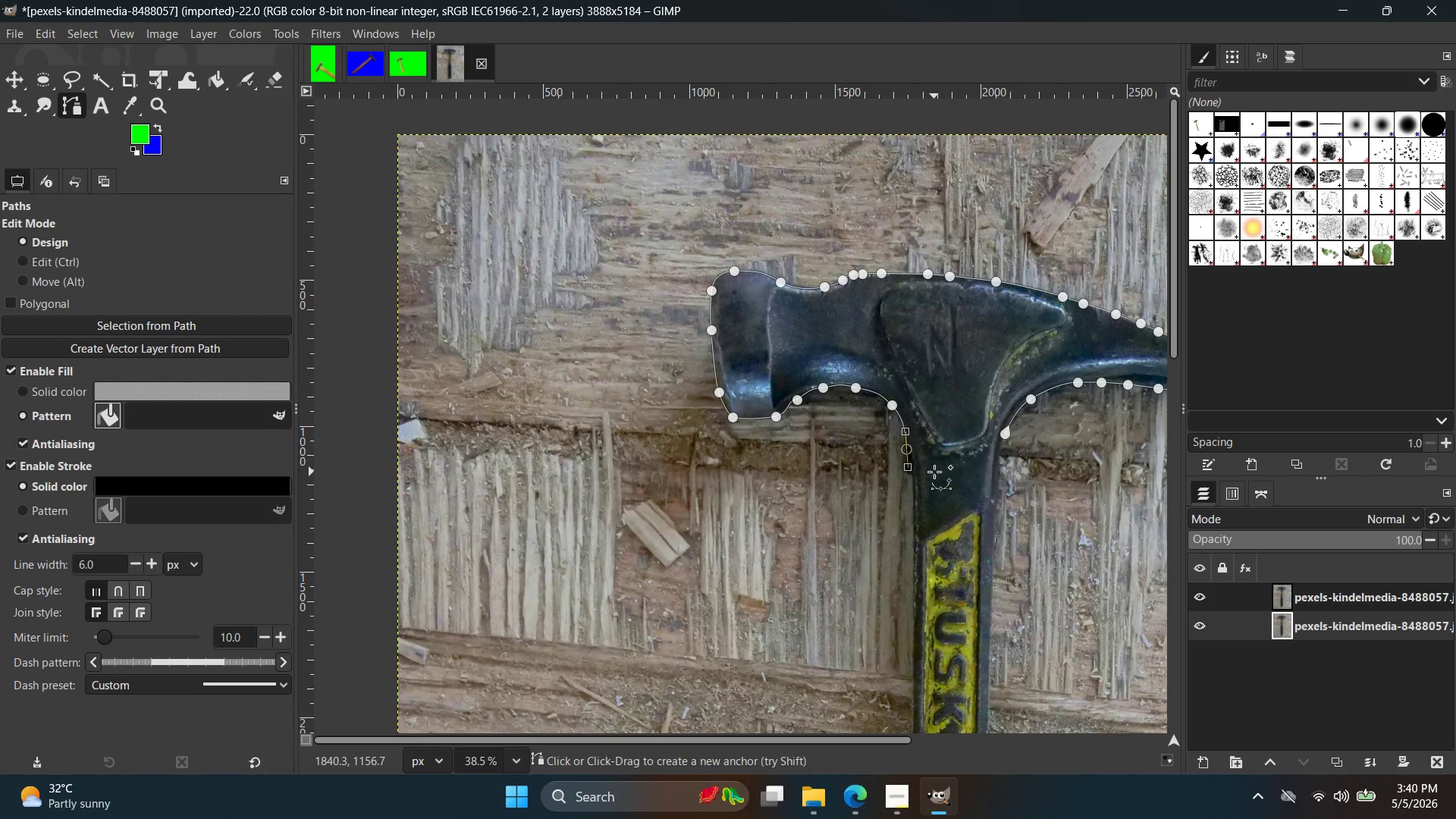 
hold_key(key=ControlLeft, duration=1.76)
scroll: coordinate [923, 489], scroll_direction: up, amount: 16.0
 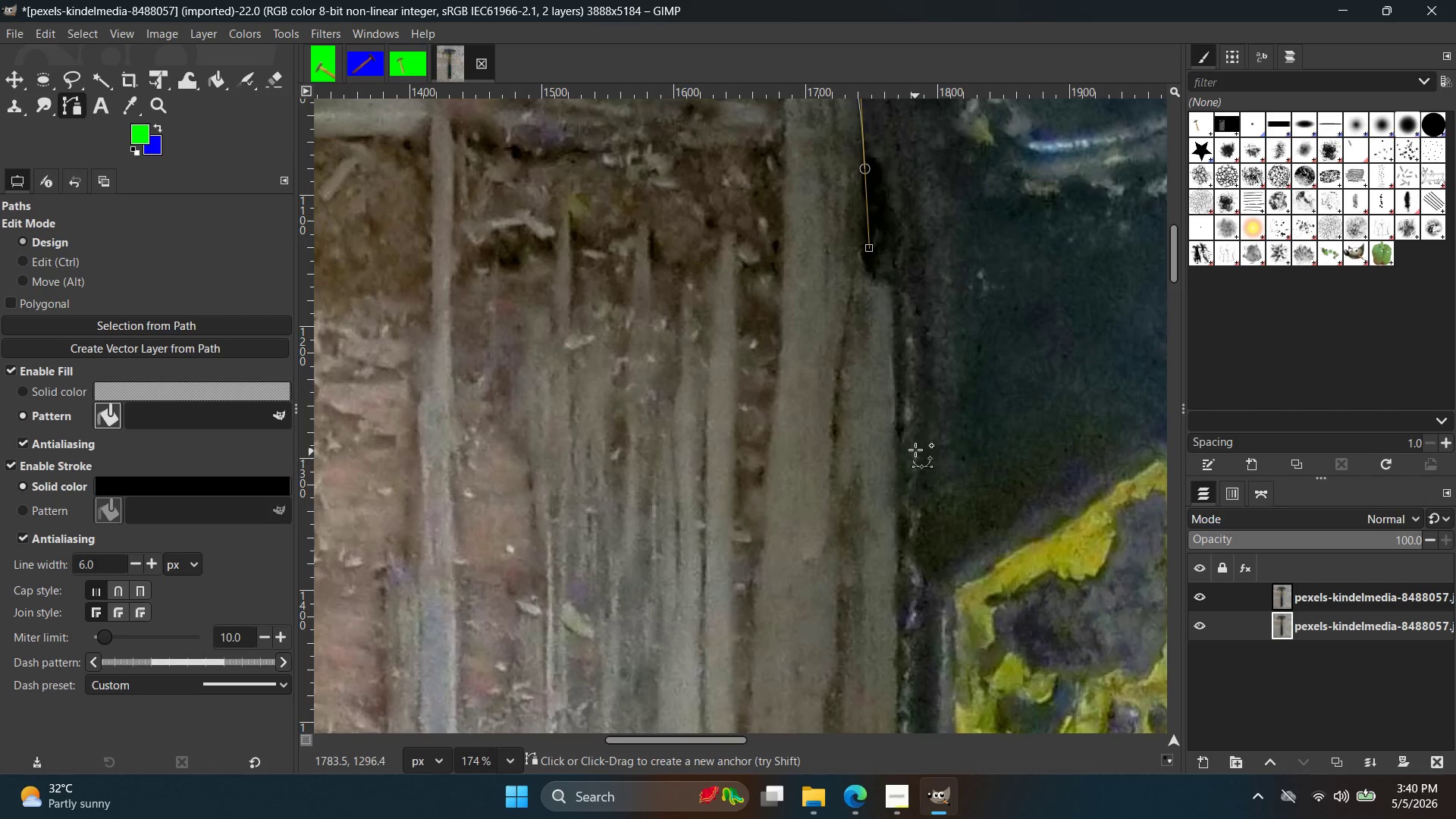 
hold_key(key=ControlLeft, duration=0.44)
scroll: coordinate [907, 421], scroll_direction: down, amount: 4.0
 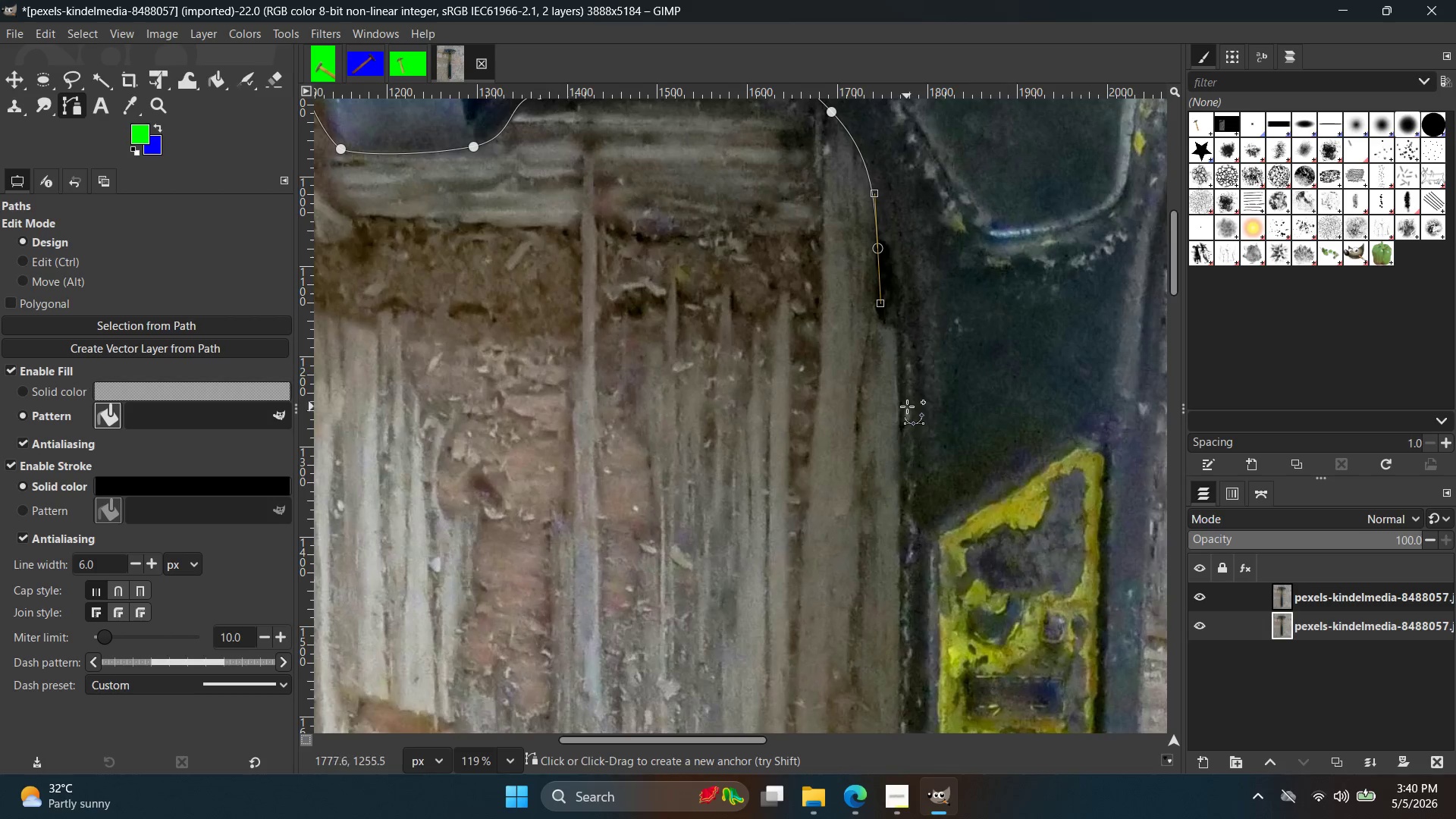 
hold_key(key=ControlLeft, duration=0.42)
 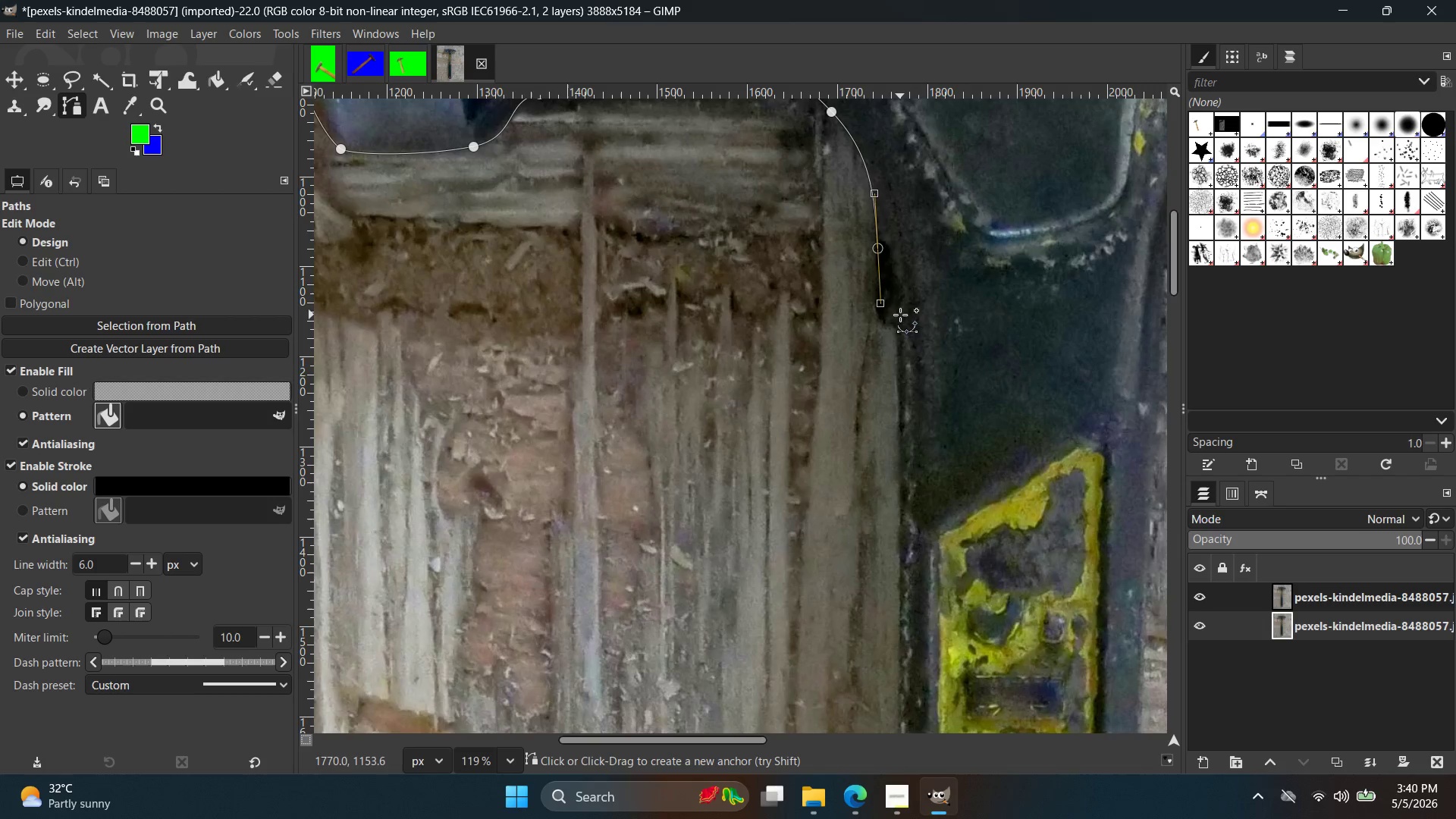 
left_click([900, 315])
 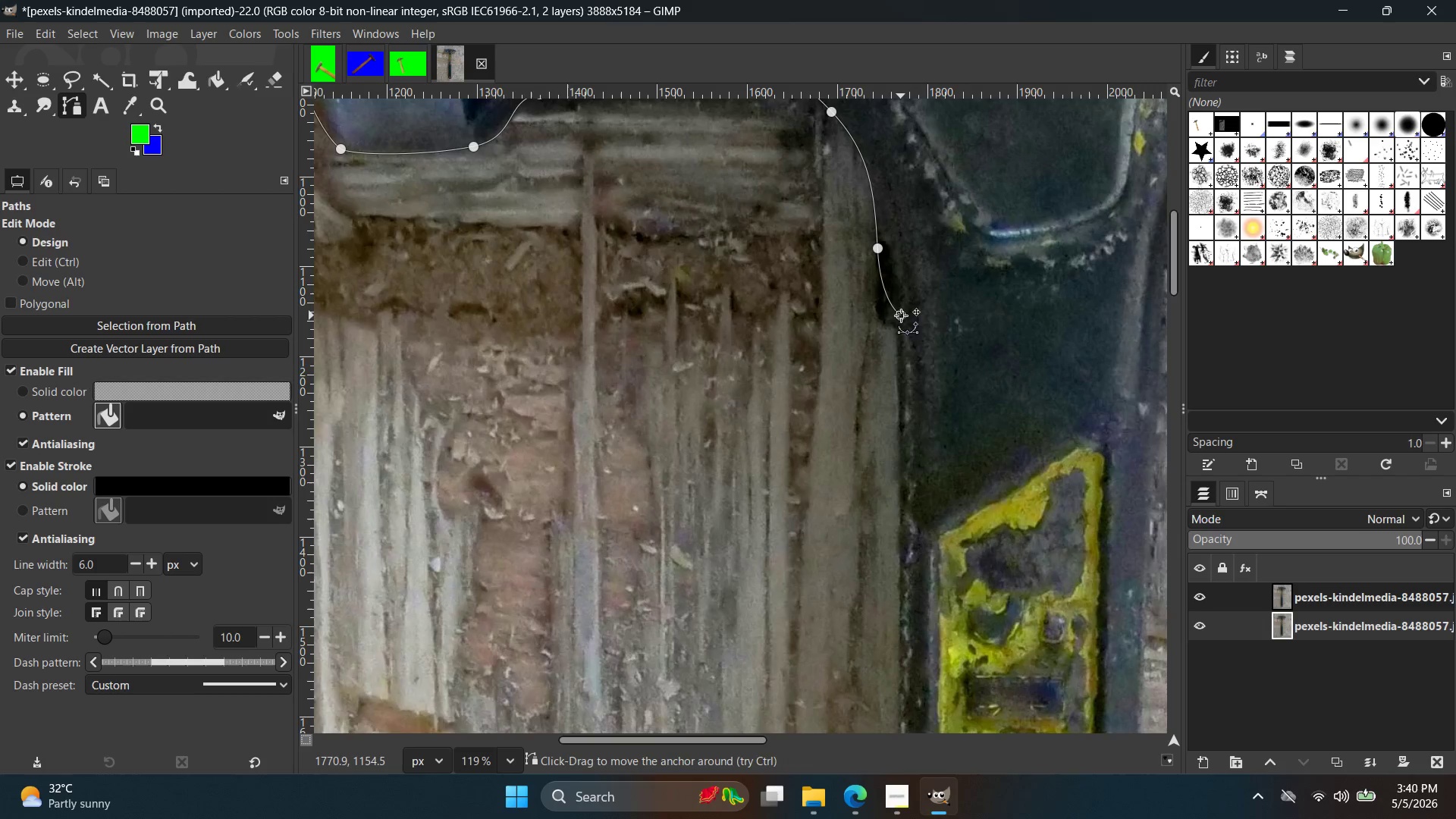 
key(Control+Z)
 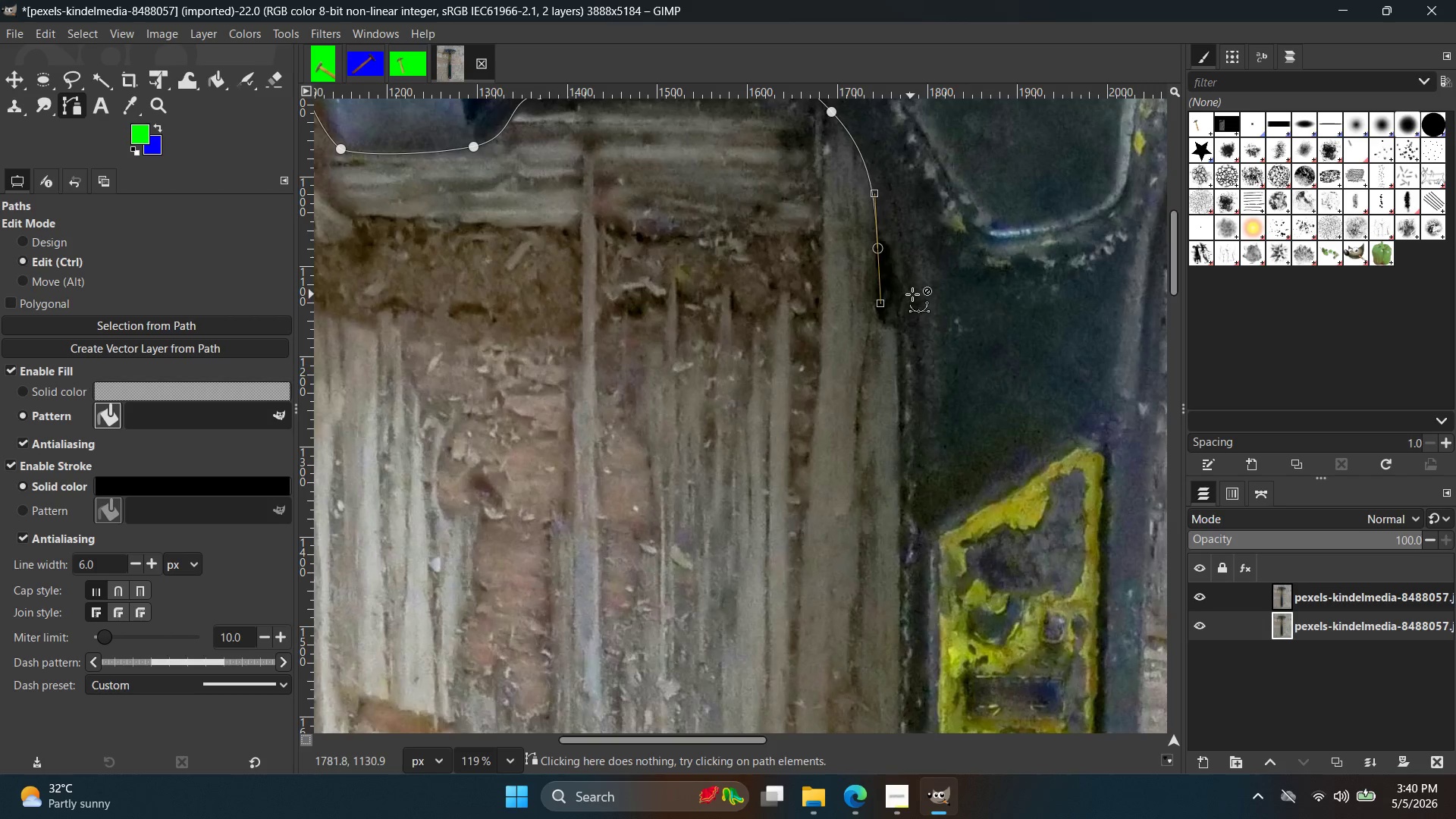 
key(Control+Z)
 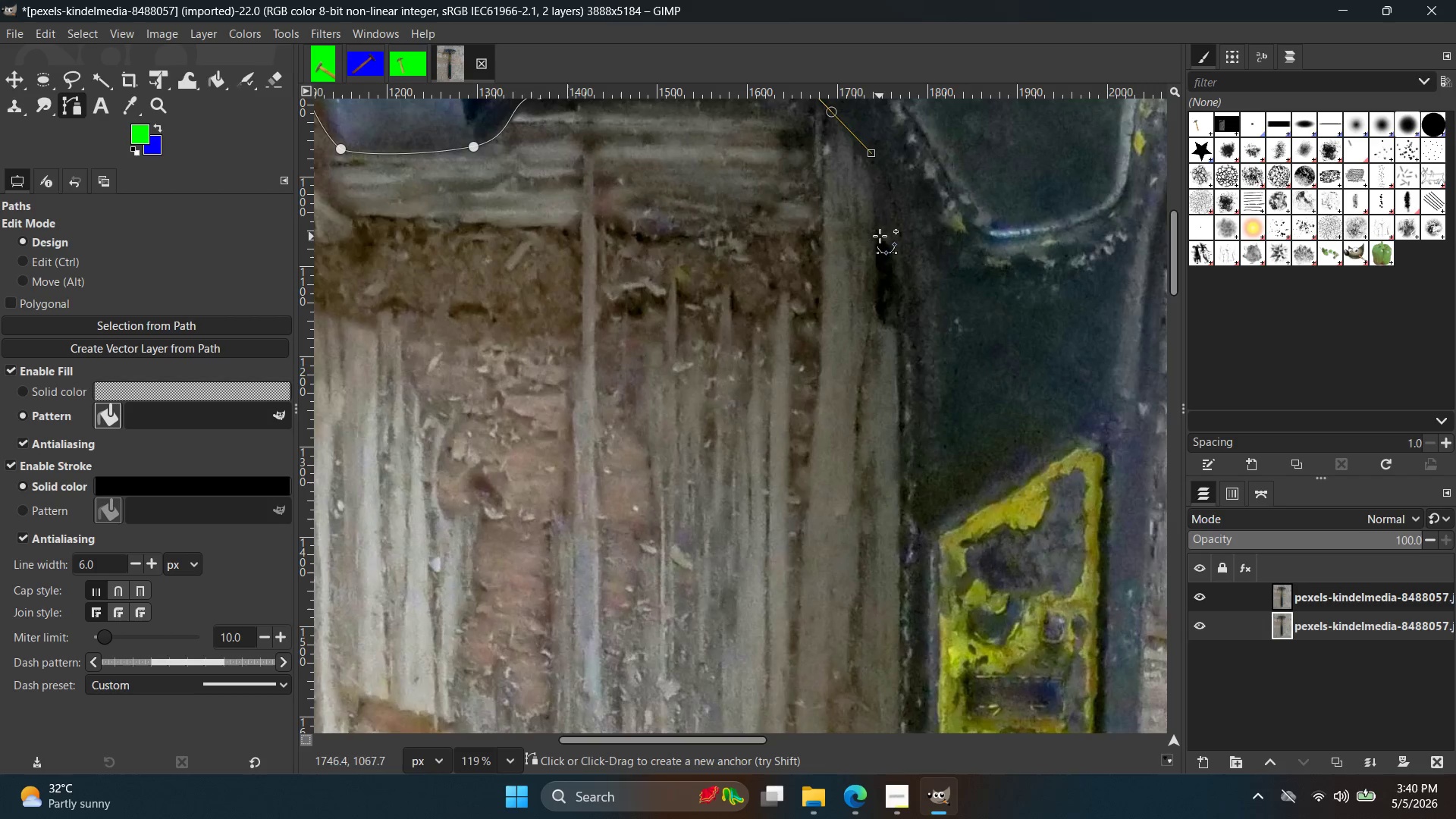 
left_click([880, 232])
 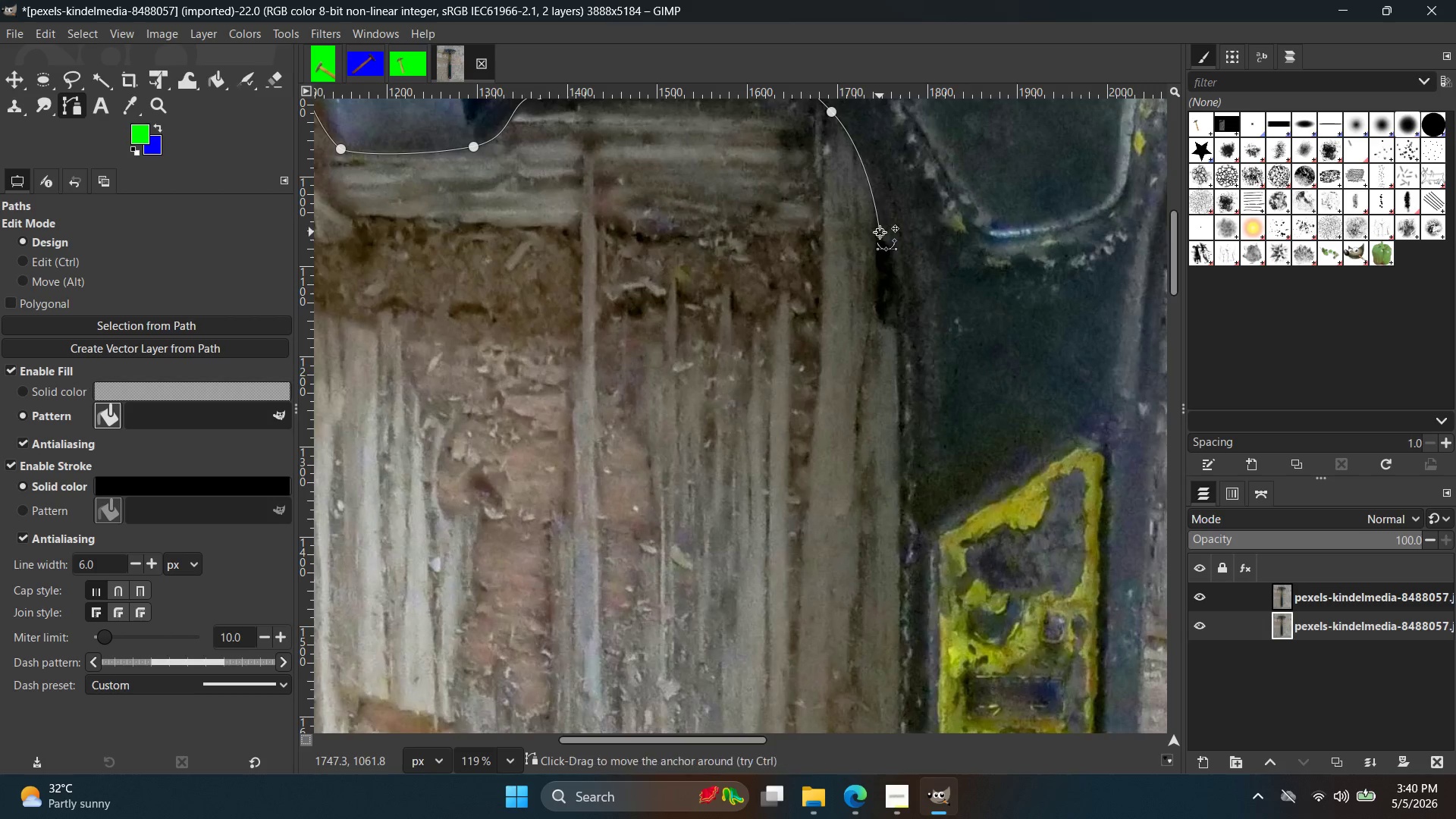 
hold_key(key=ControlLeft, duration=1.66)
scroll: coordinate [891, 253], scroll_direction: up, amount: 8.0
 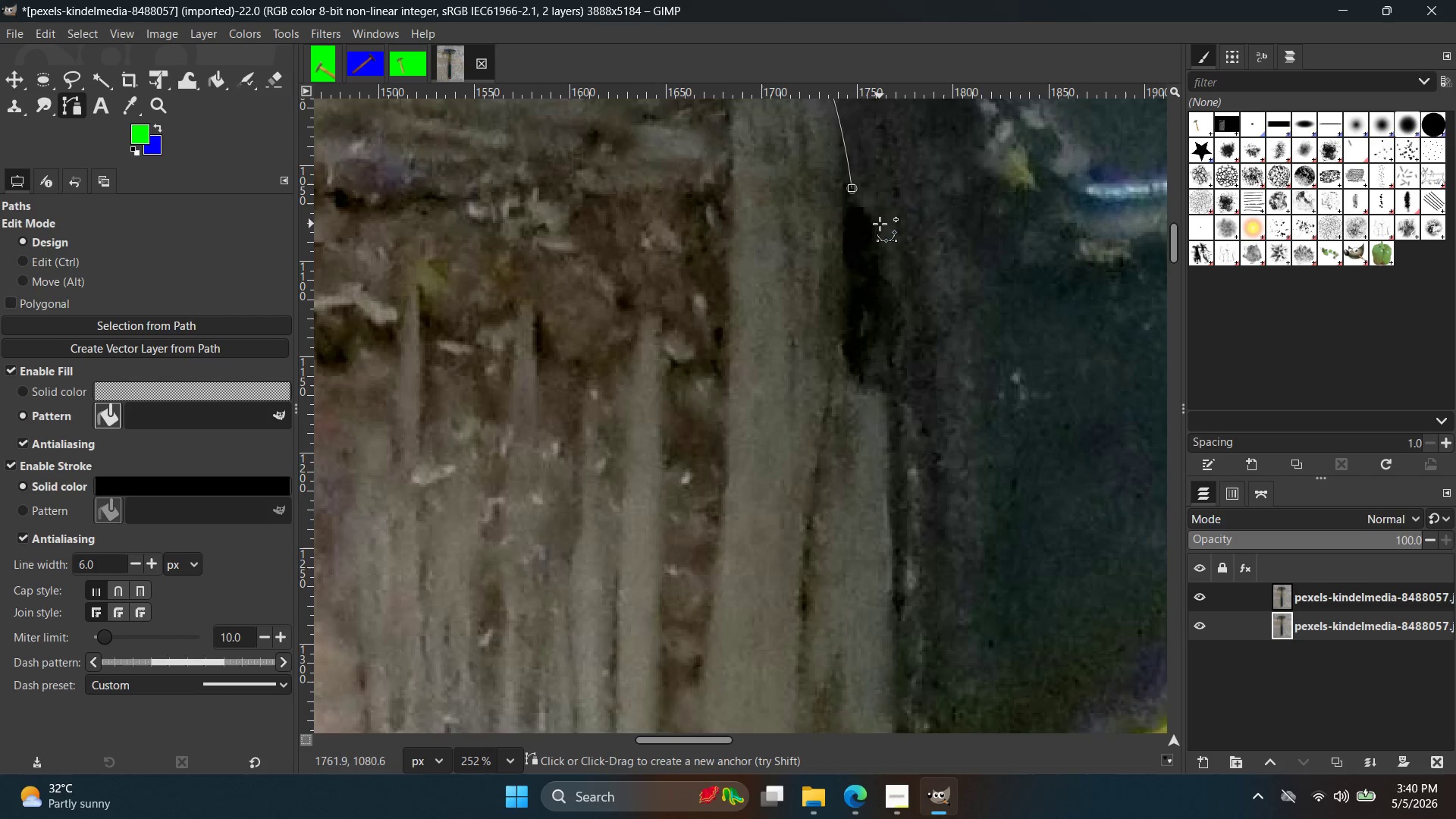 
left_click([877, 222])
 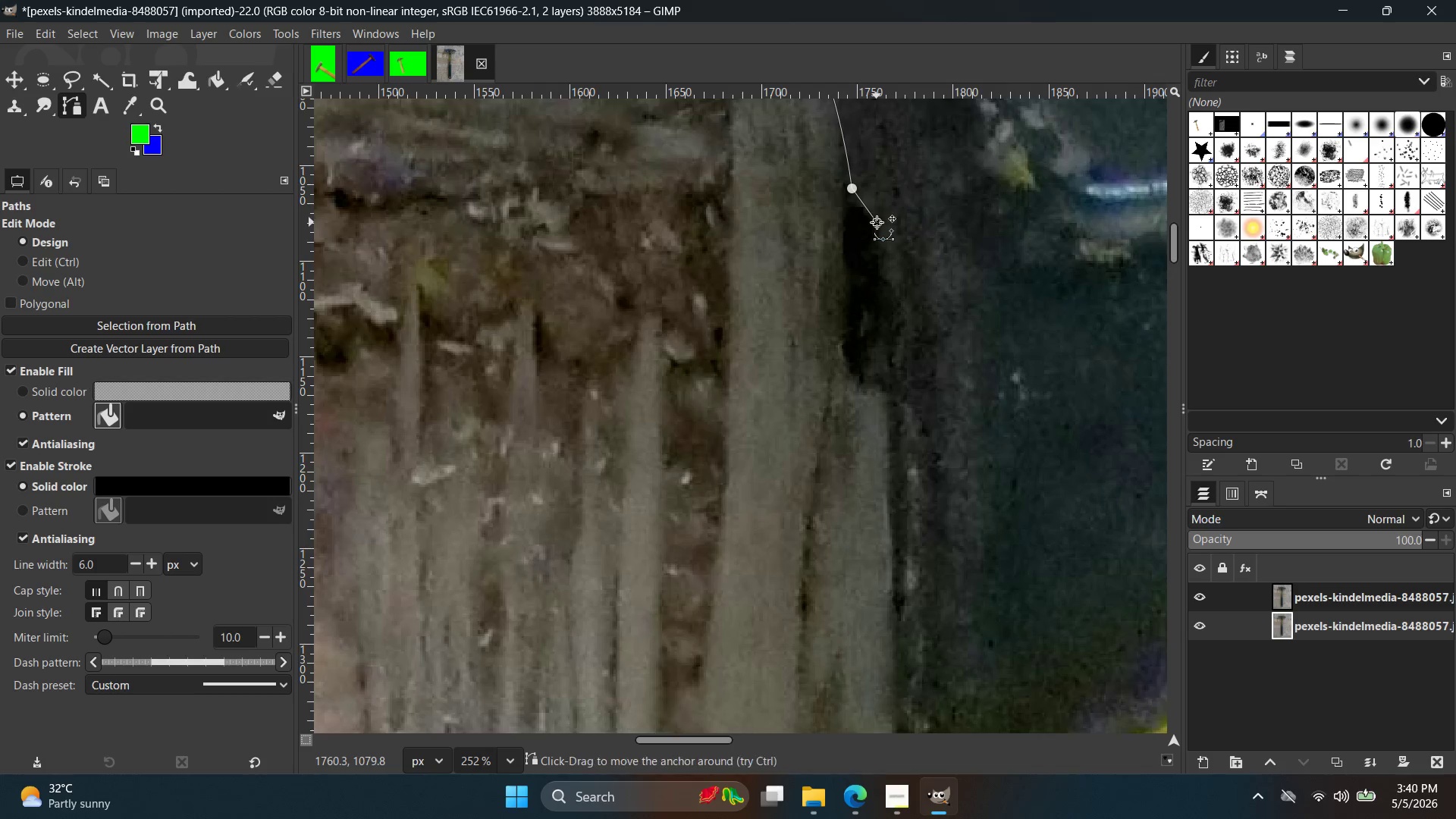 
key(Control+ControlLeft)
 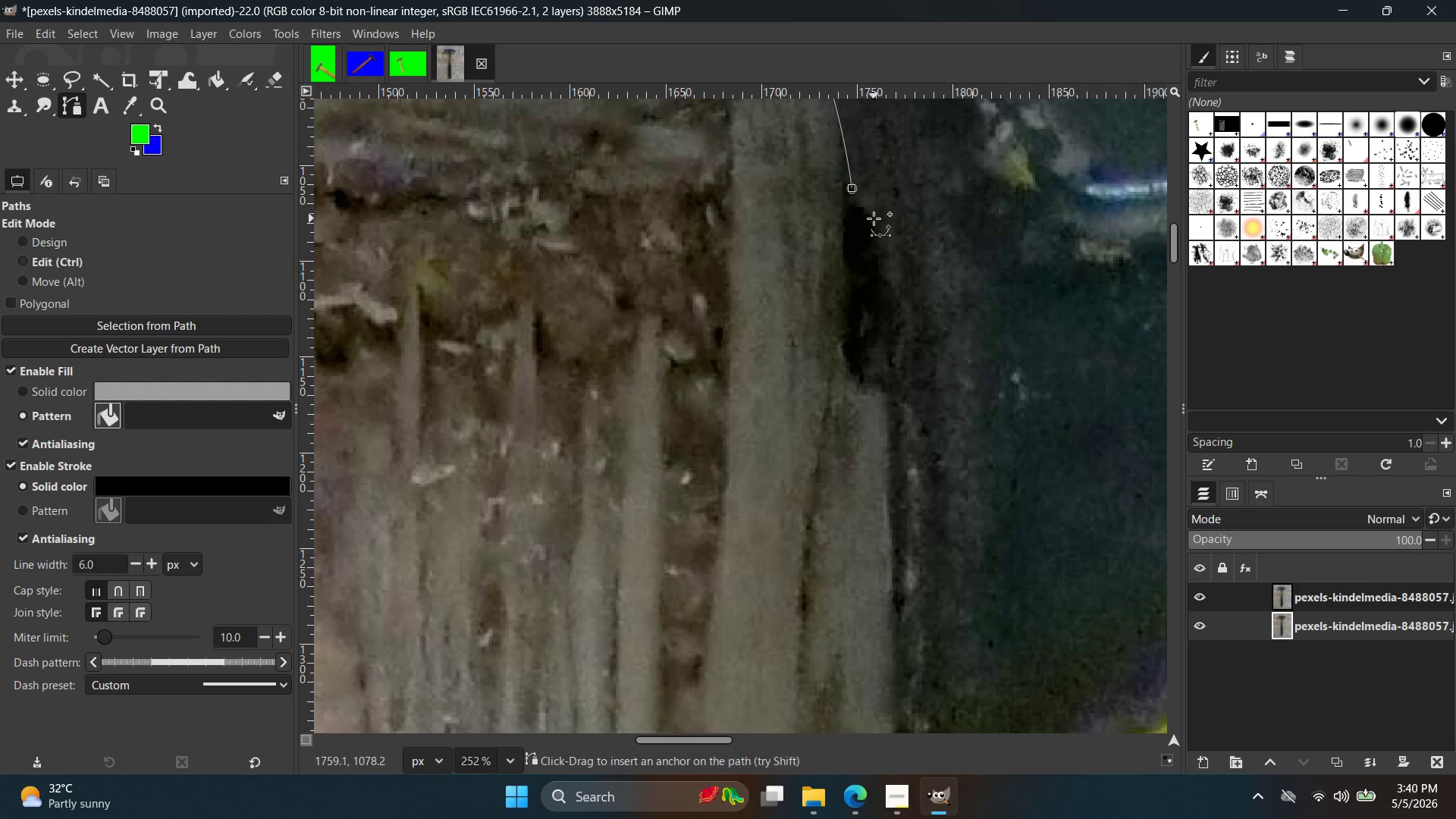 
key(Control+Z)
 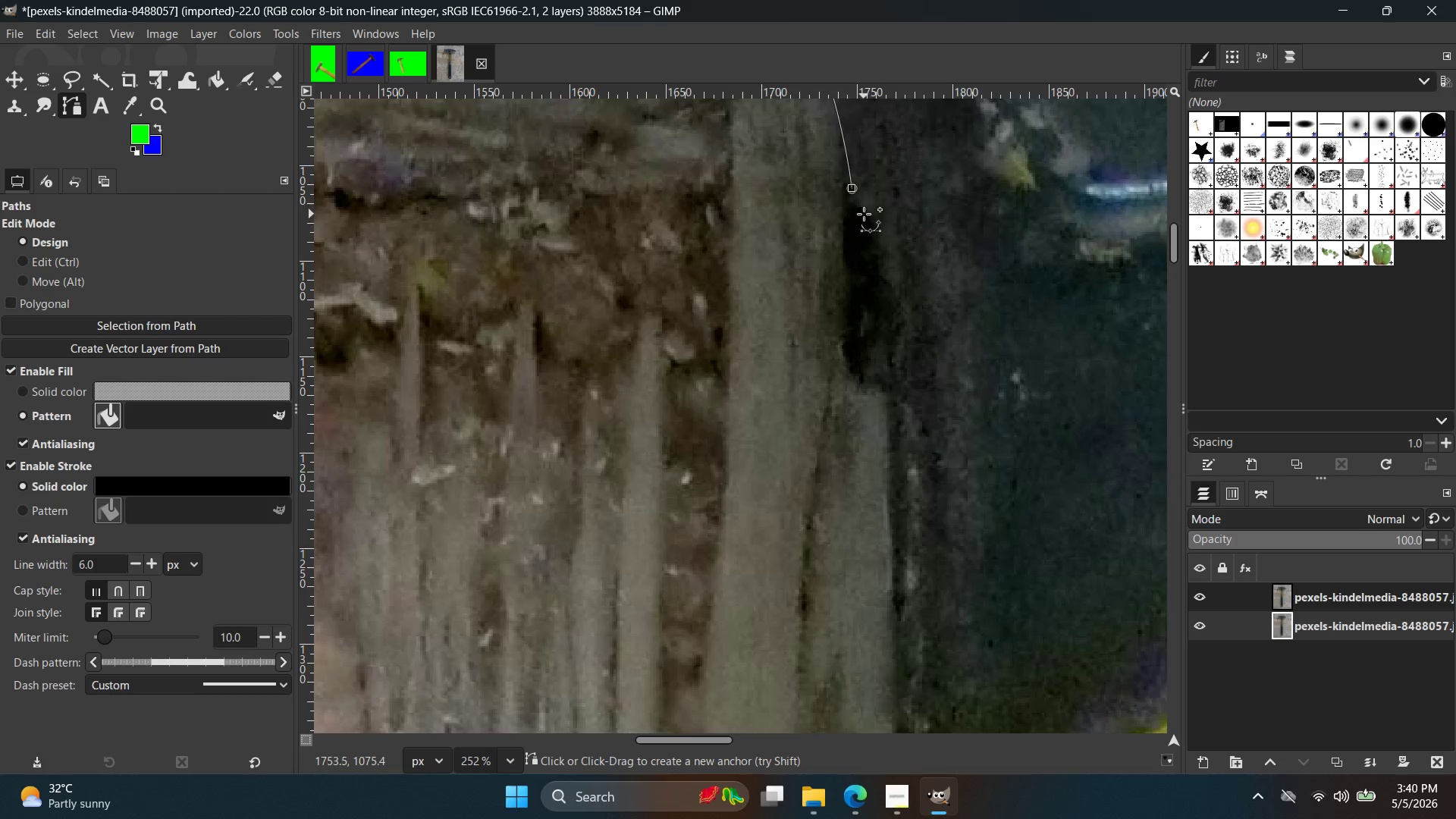 
left_click_drag(start_coordinate=[869, 214], to_coordinate=[889, 221])
 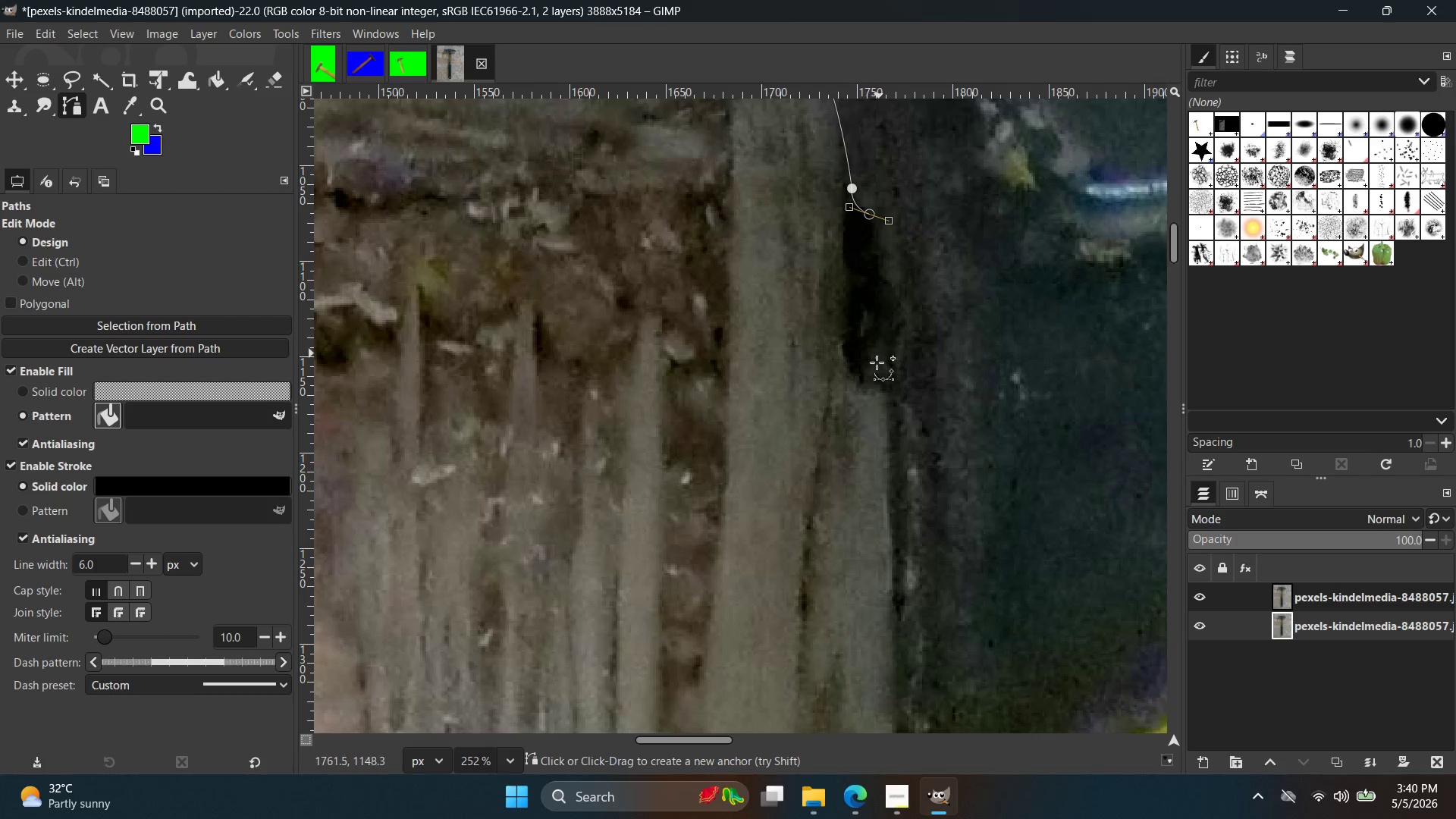 
left_click_drag(start_coordinate=[883, 376], to_coordinate=[884, 381])
 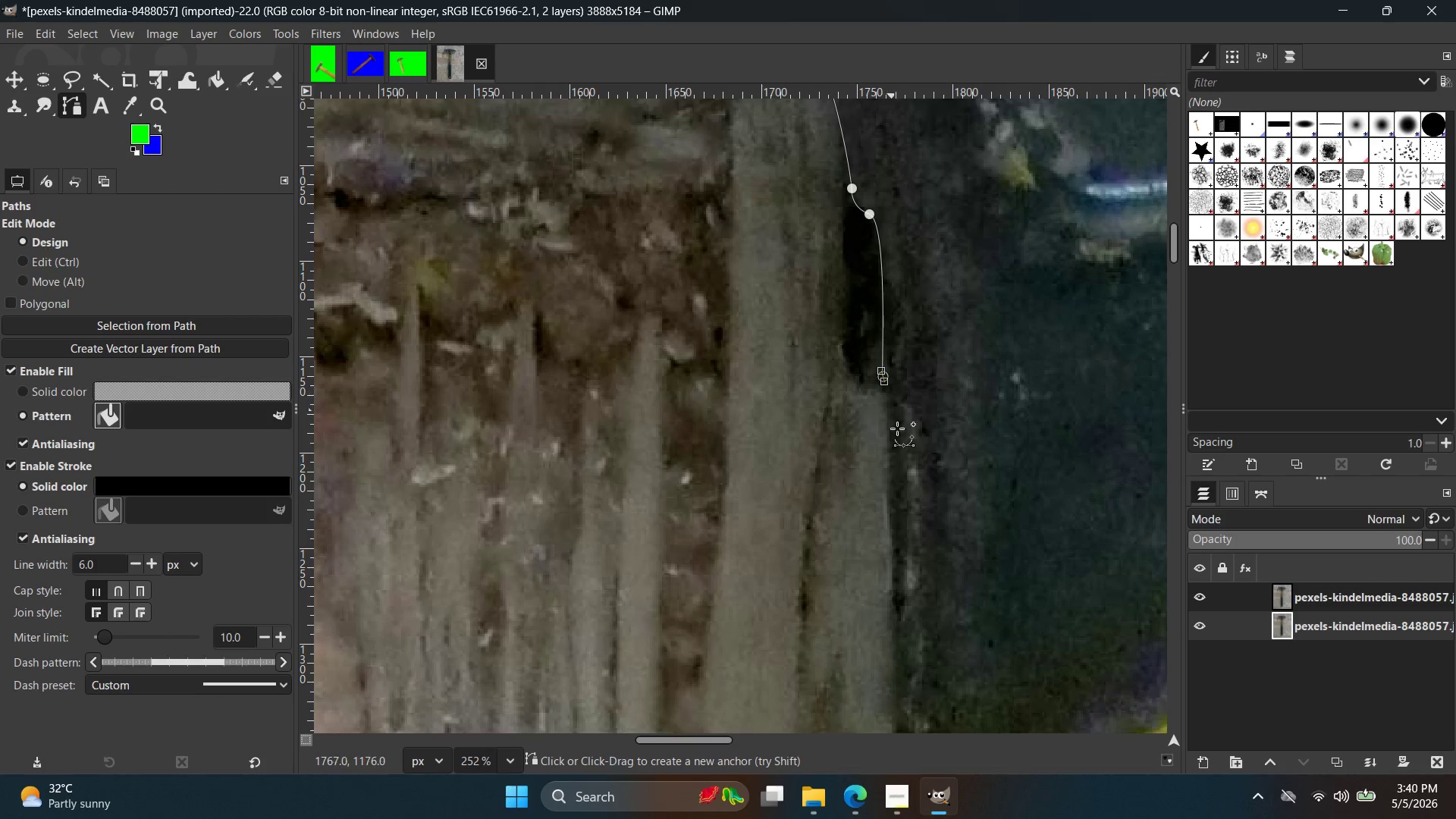 
key(Control+ControlLeft)
 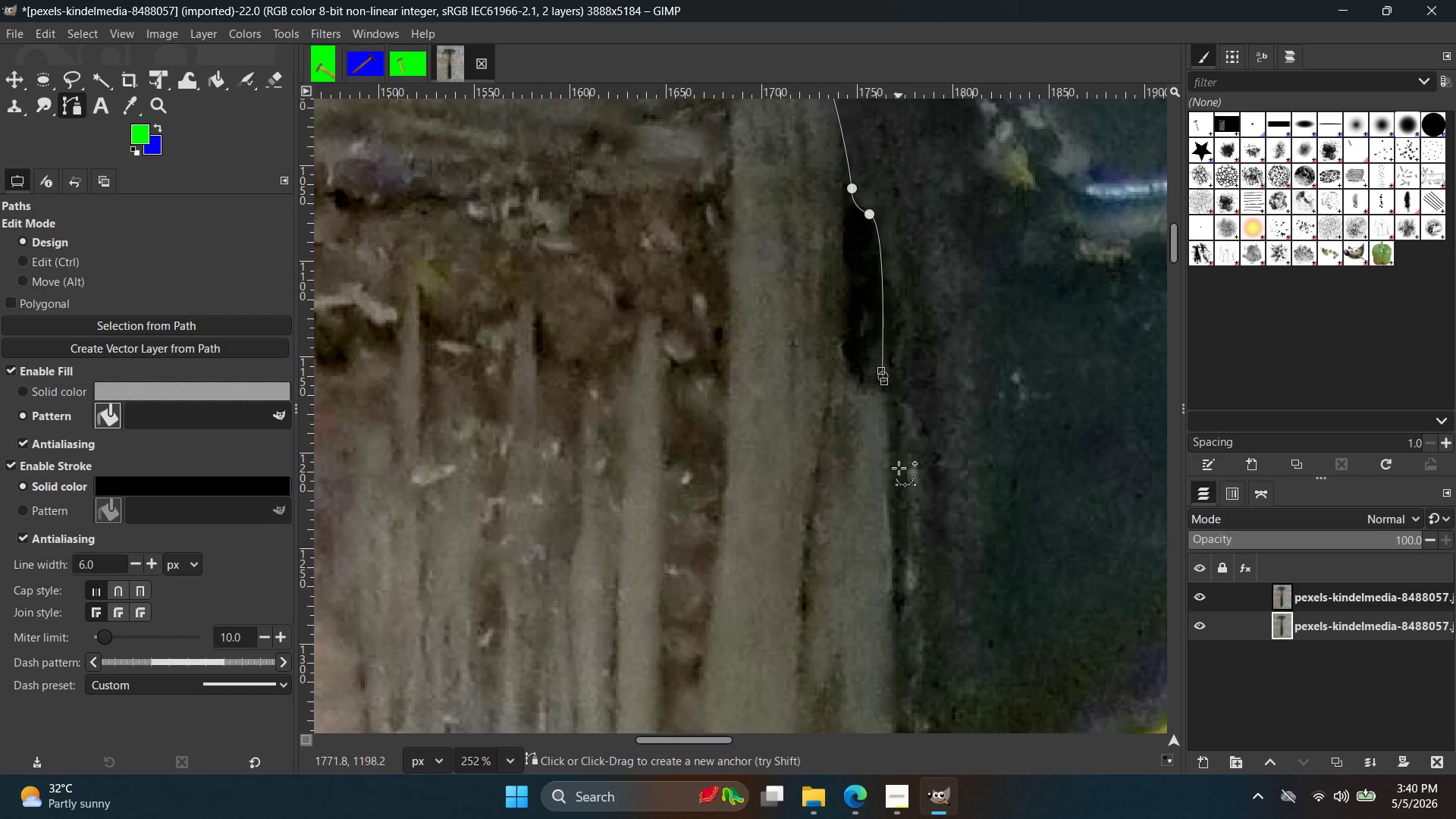 
key(Control+Z)
 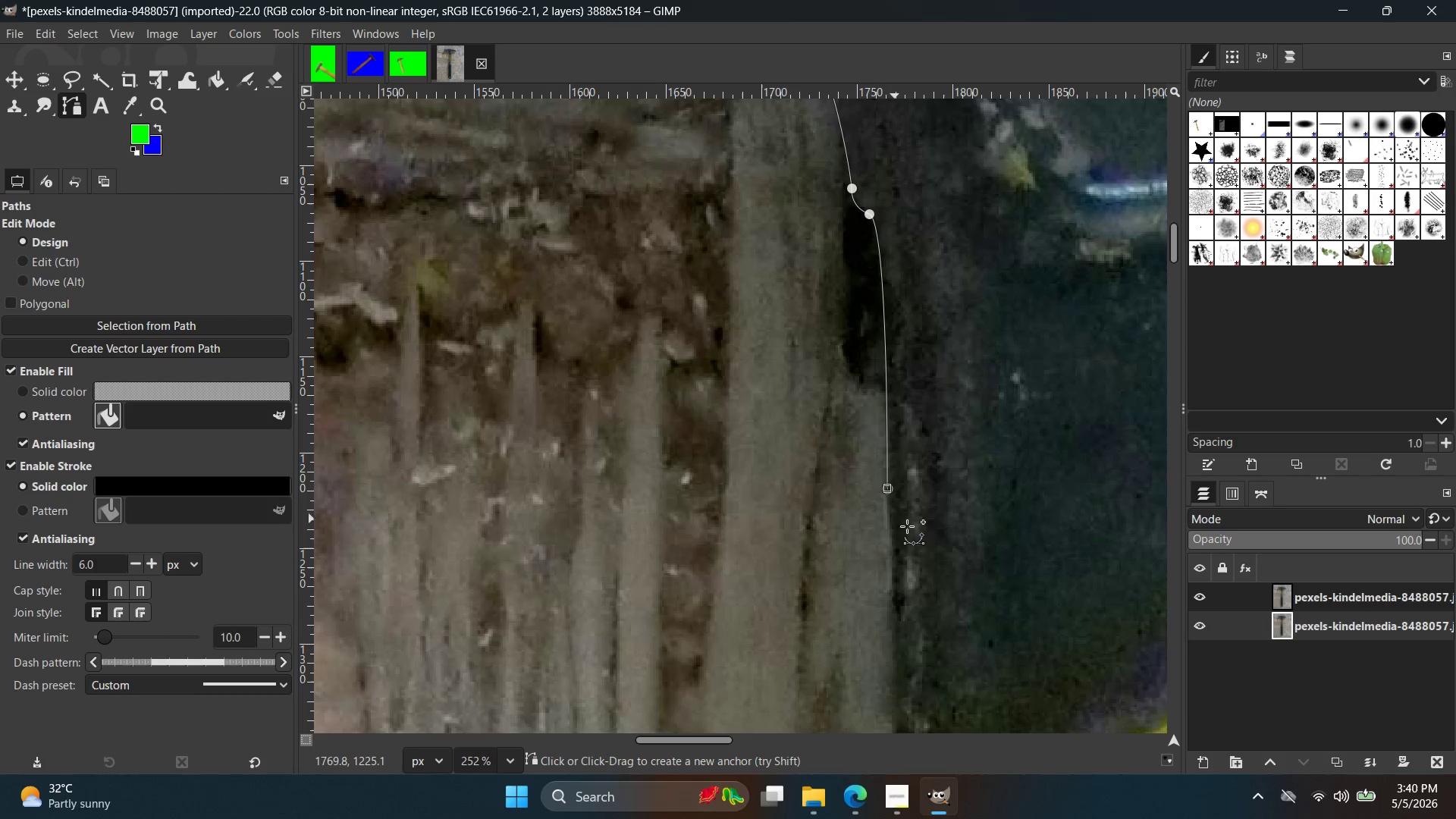 
hold_key(key=Space, duration=0.47)
 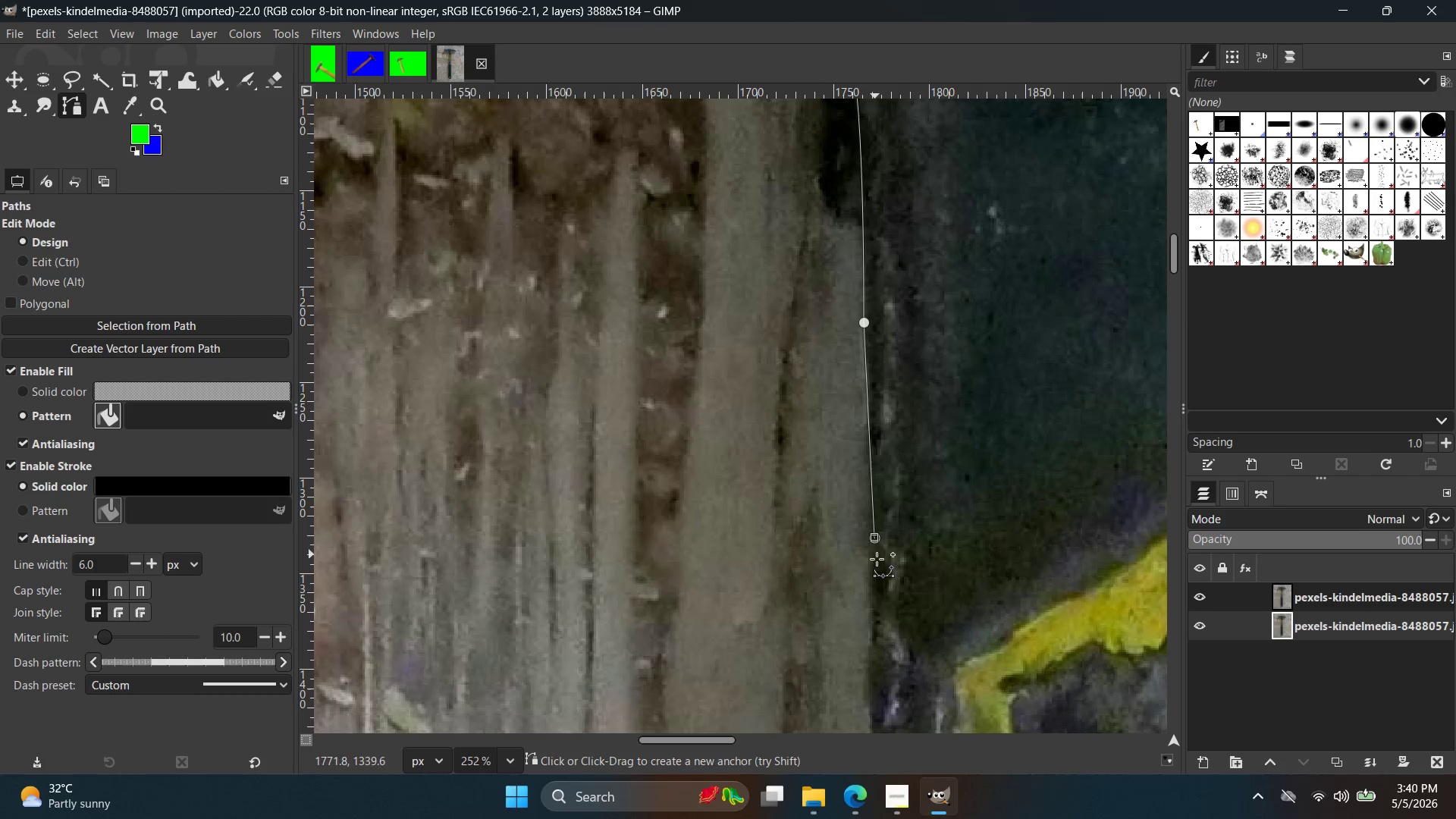 
hold_key(key=Space, duration=0.41)
 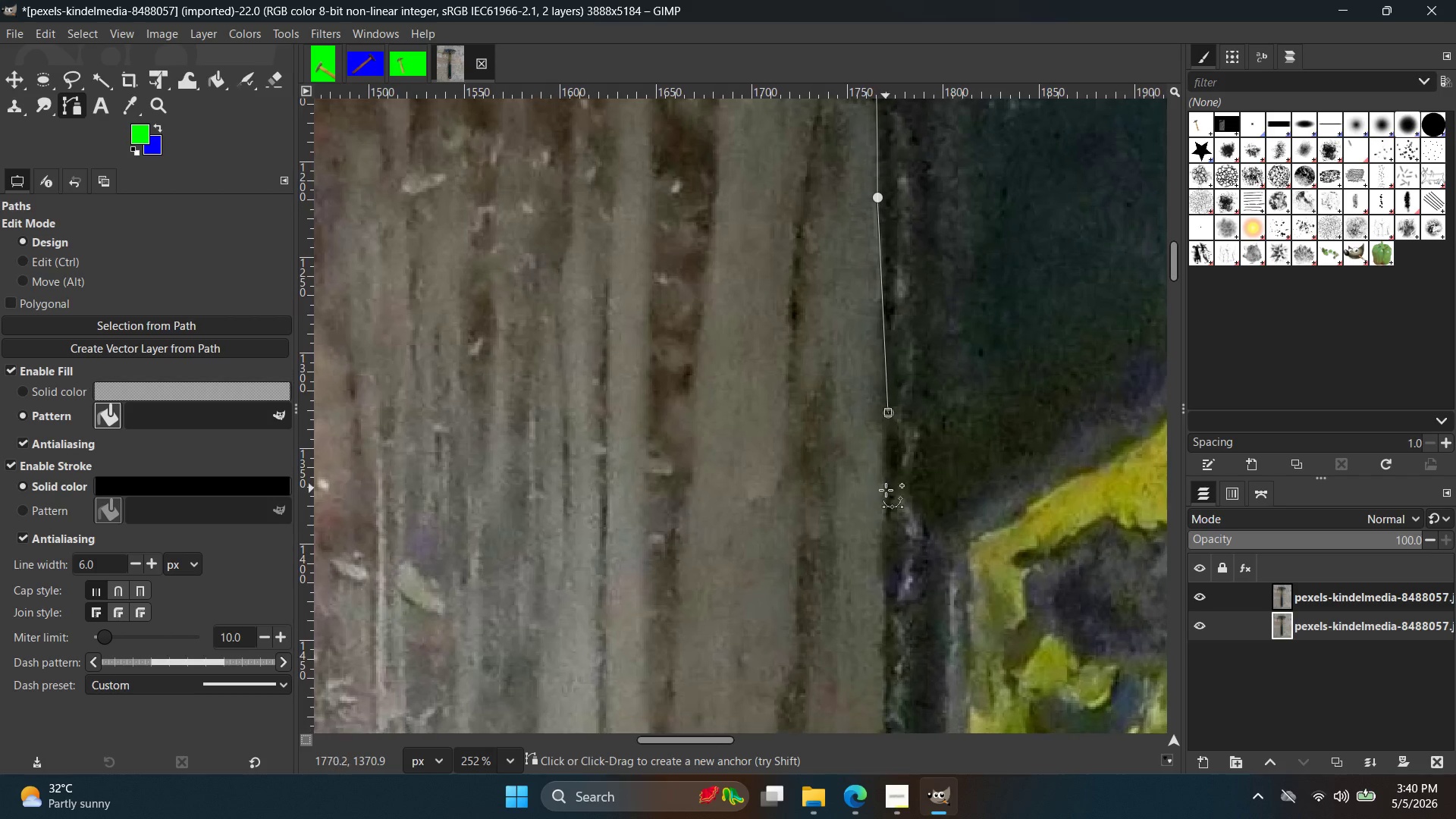 
key(Control+ControlLeft)
 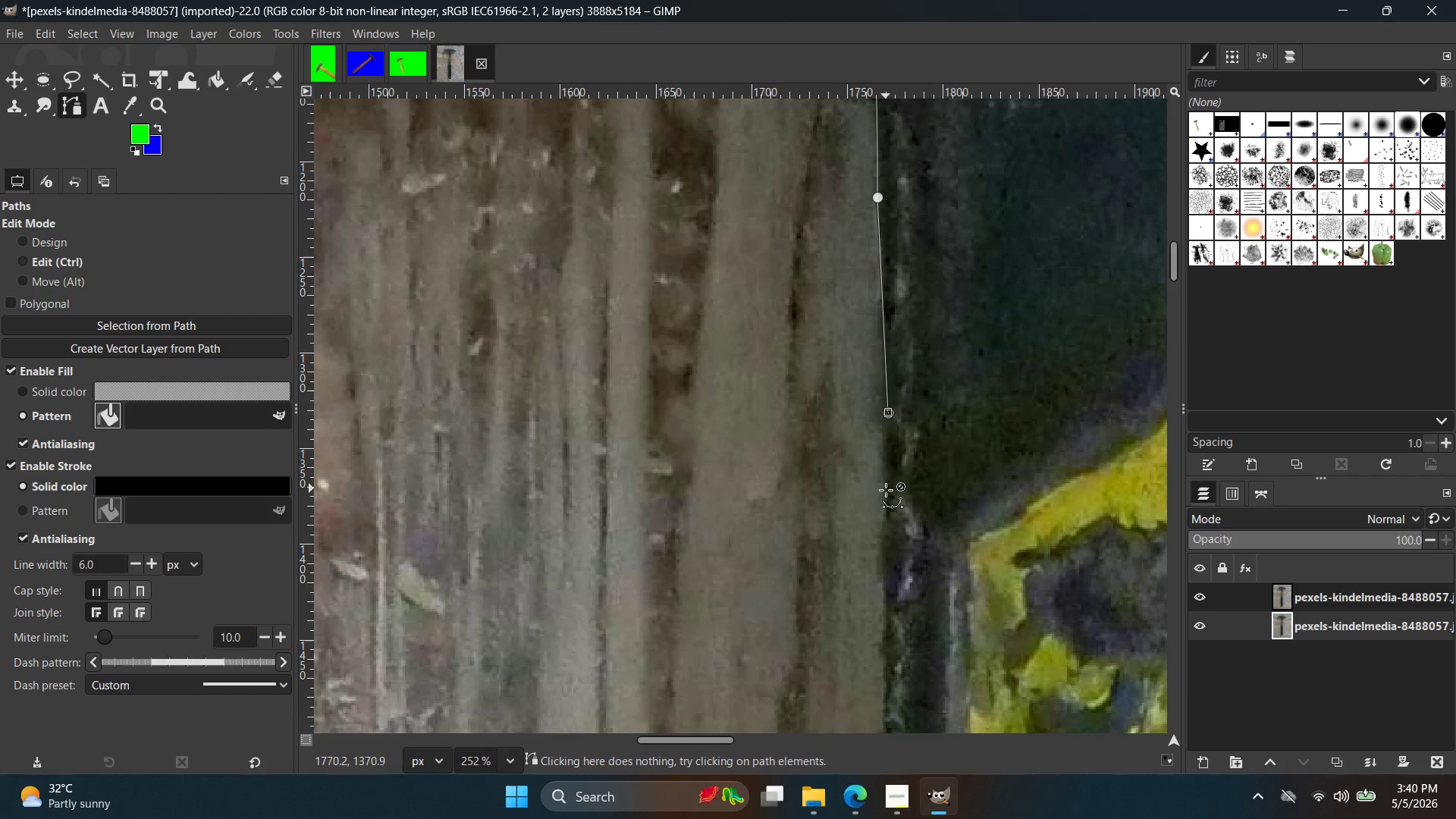 
key(Control+Z)
 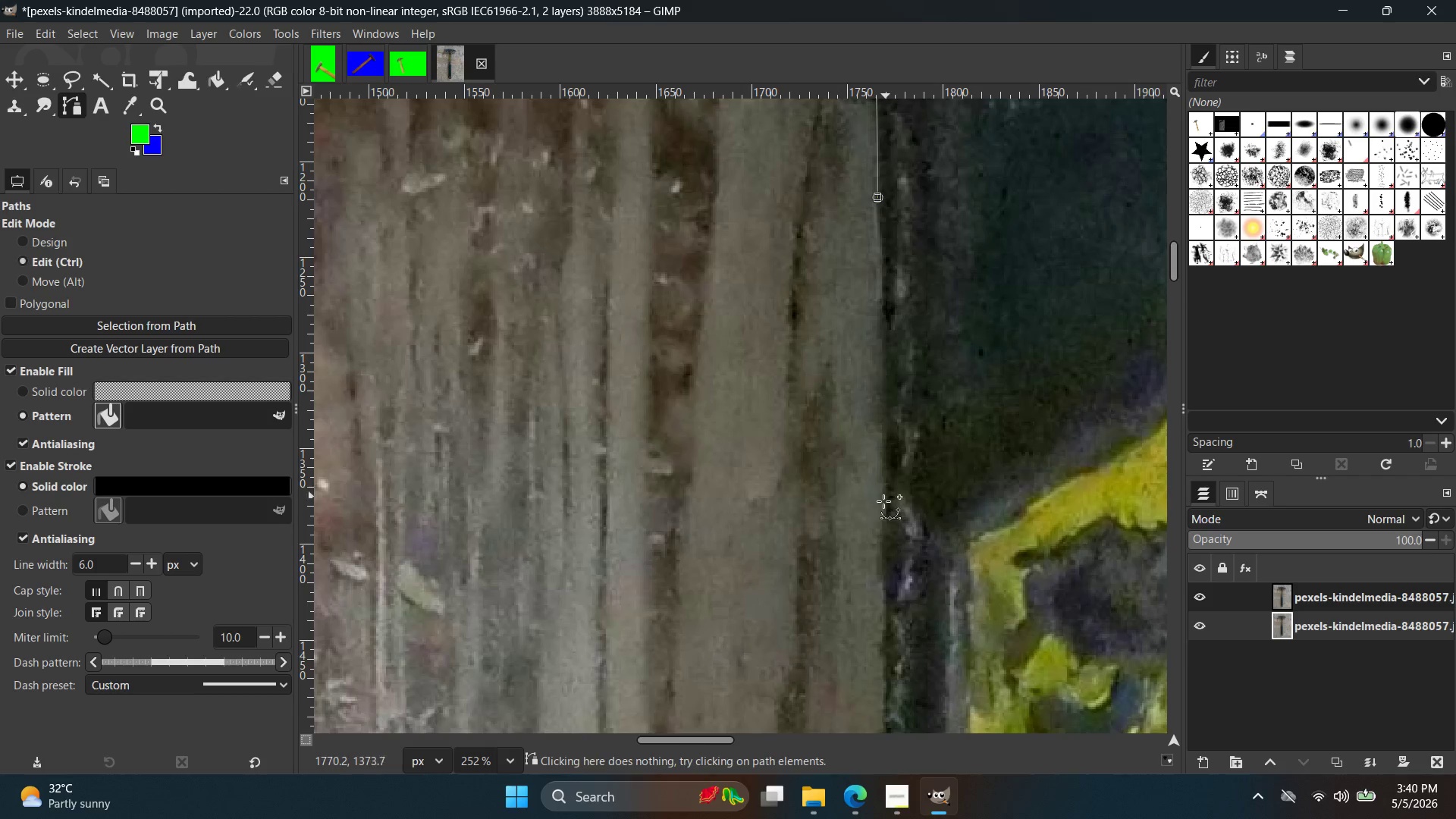 
left_click([883, 506])
 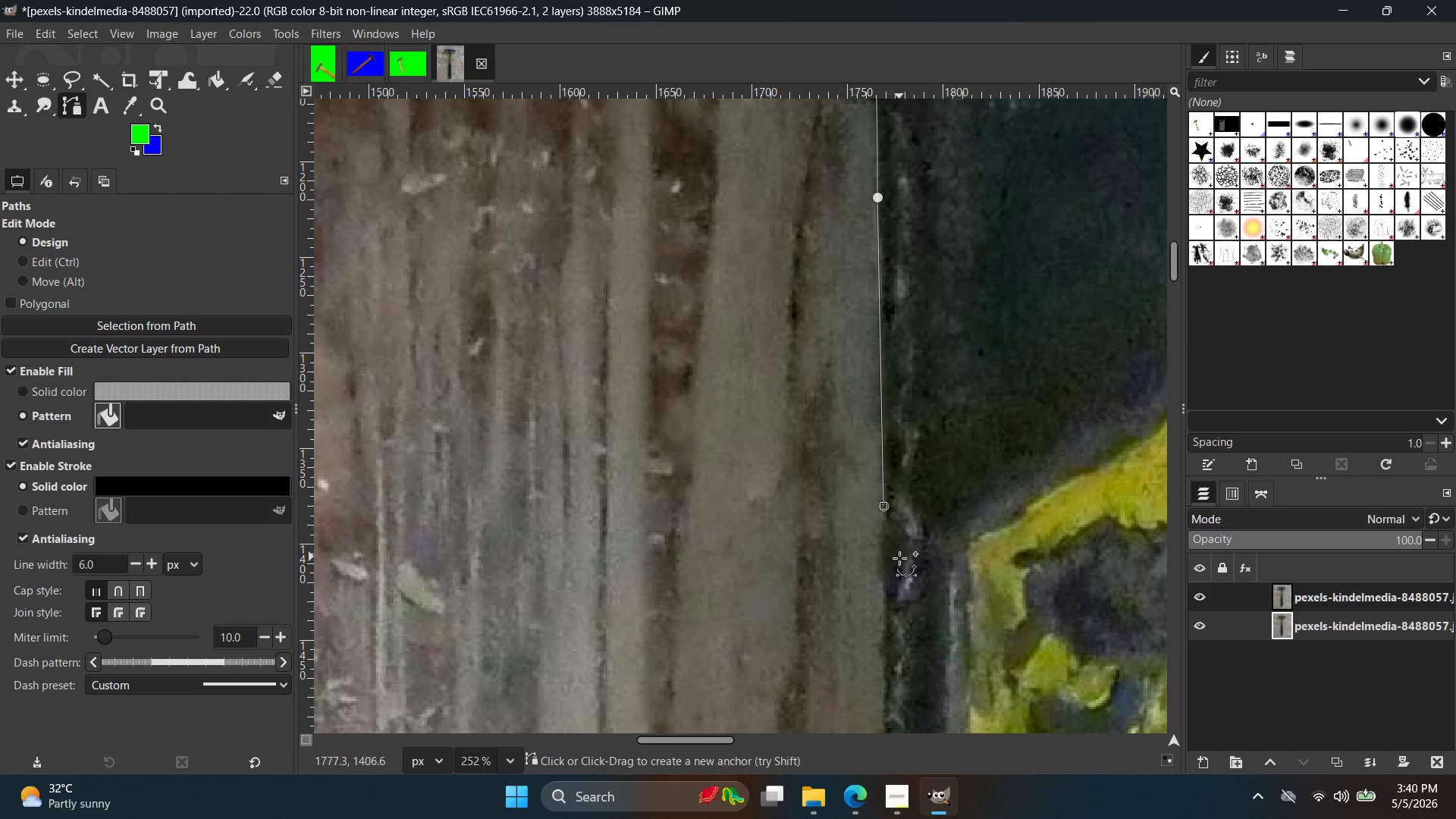 
hold_key(key=Space, duration=0.41)
 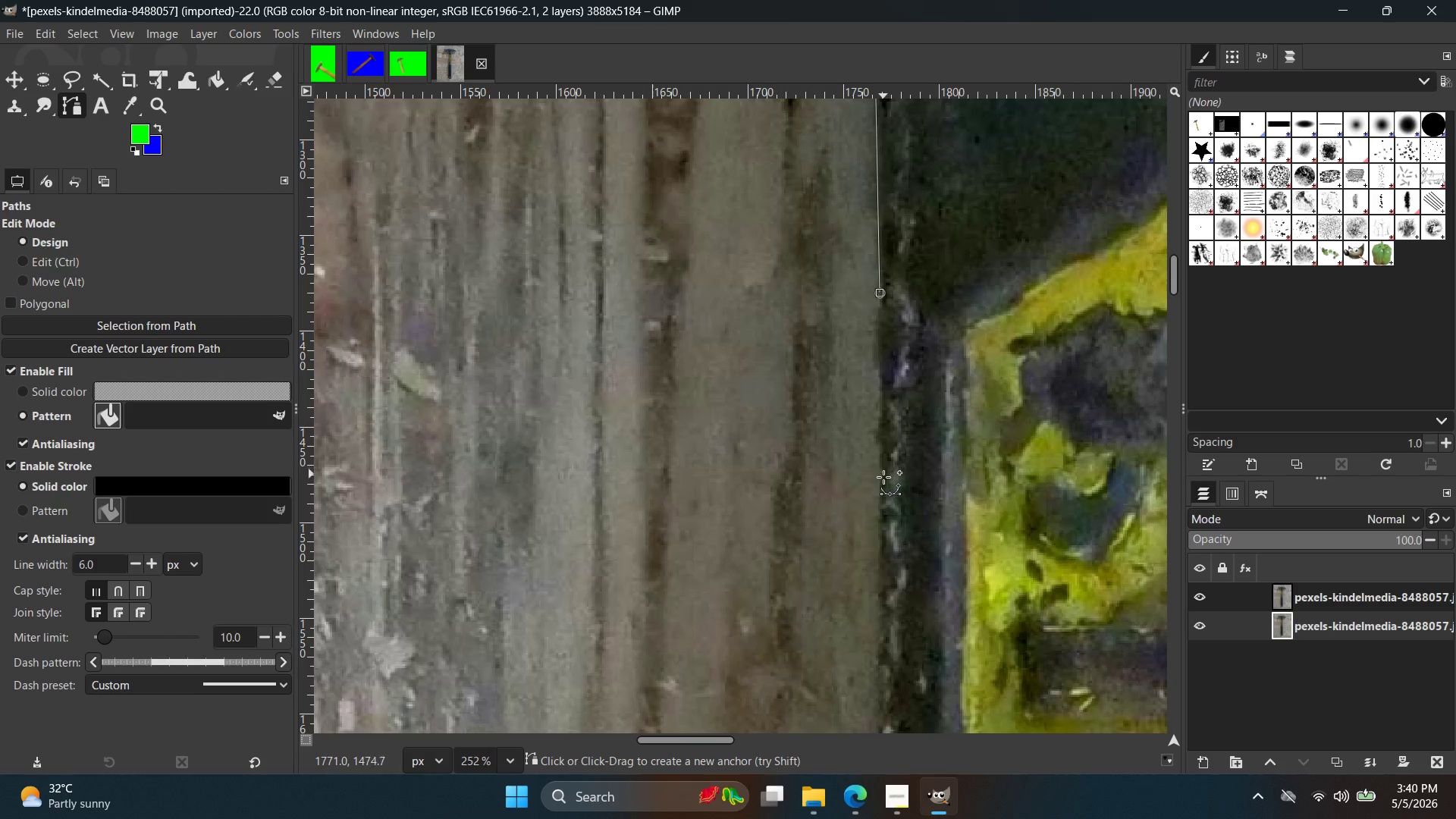 
left_click([883, 482])
 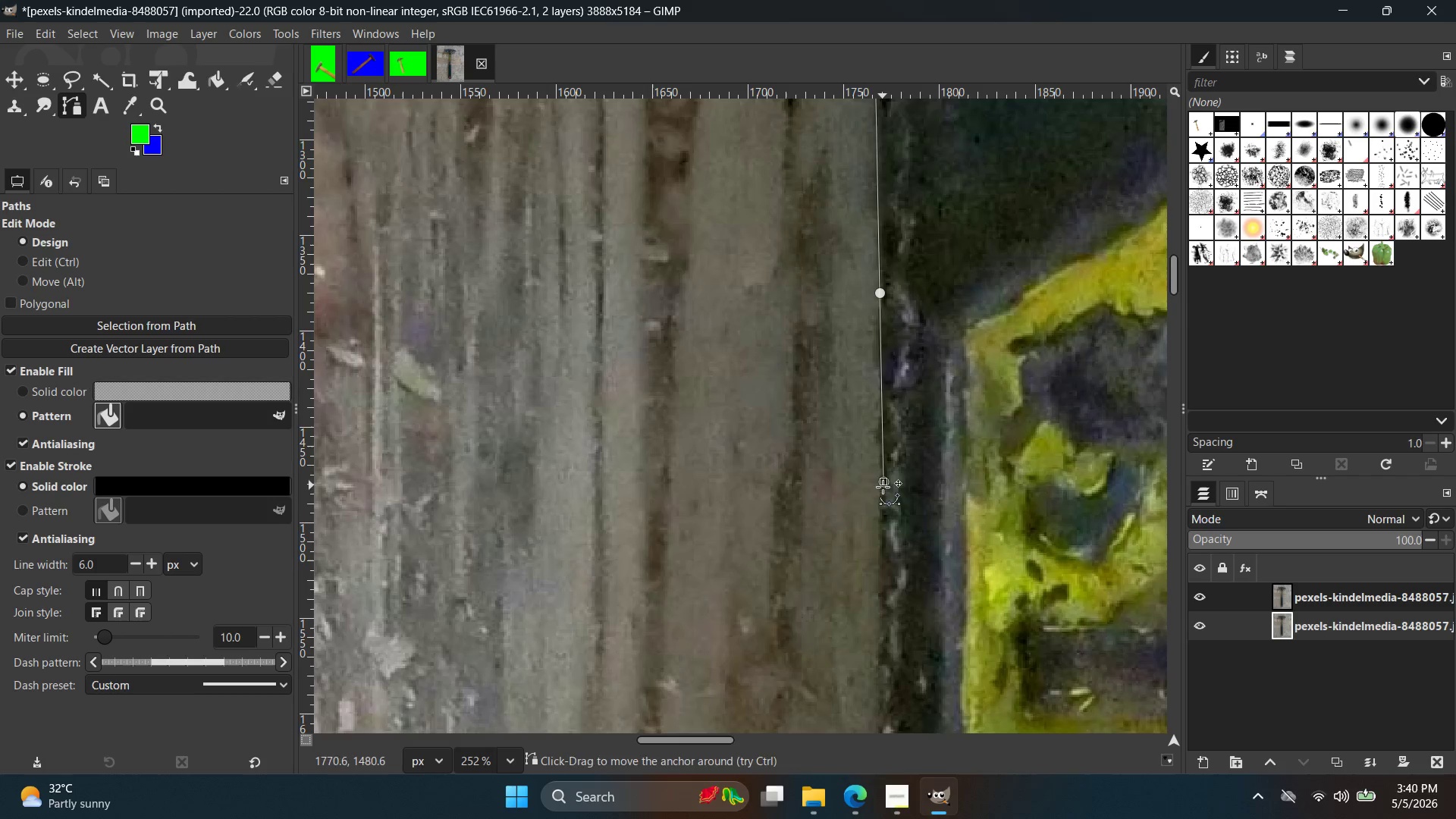 
hold_key(key=Space, duration=0.45)
 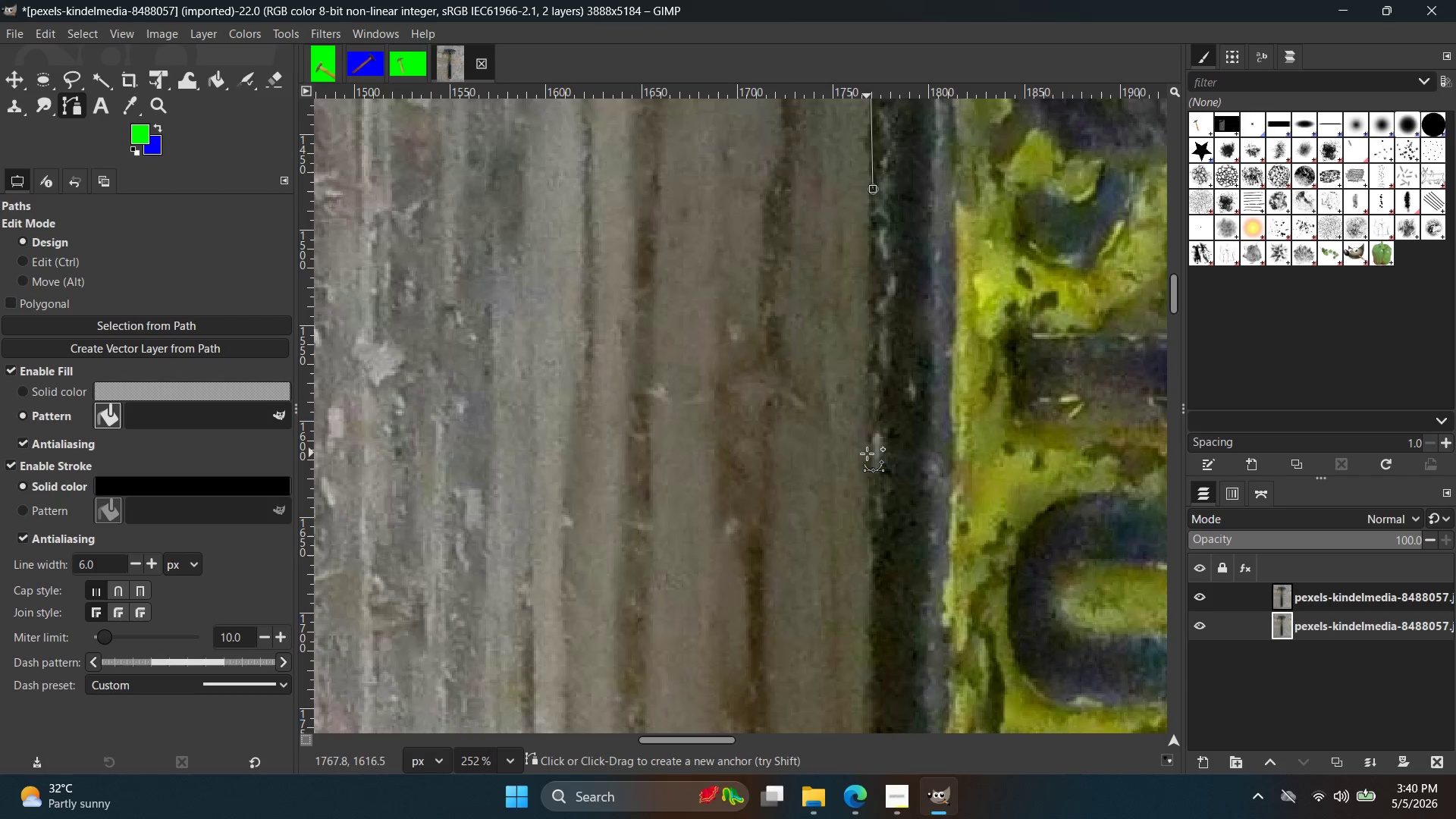 
left_click([871, 461])
 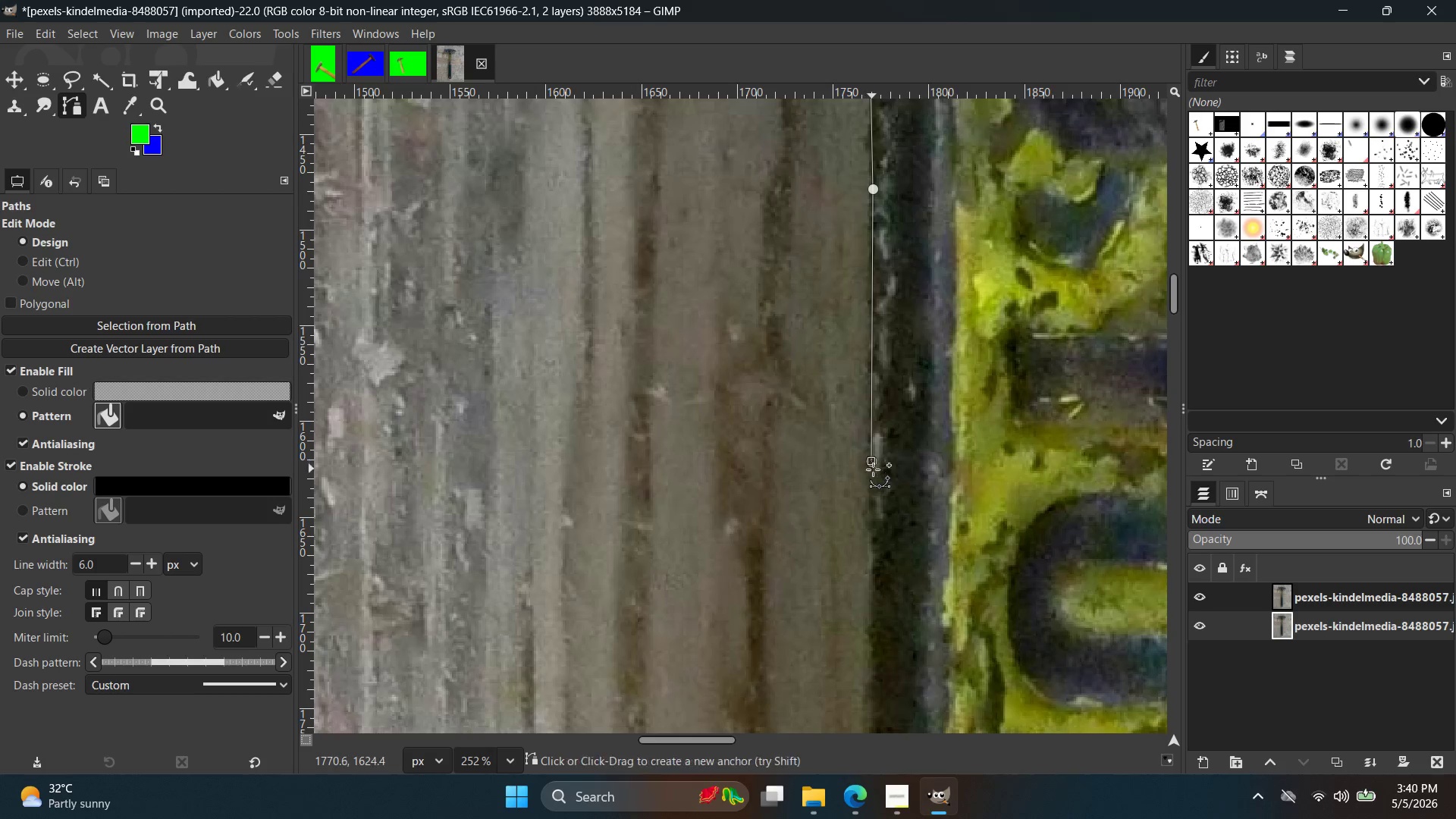 
hold_key(key=Space, duration=0.41)
 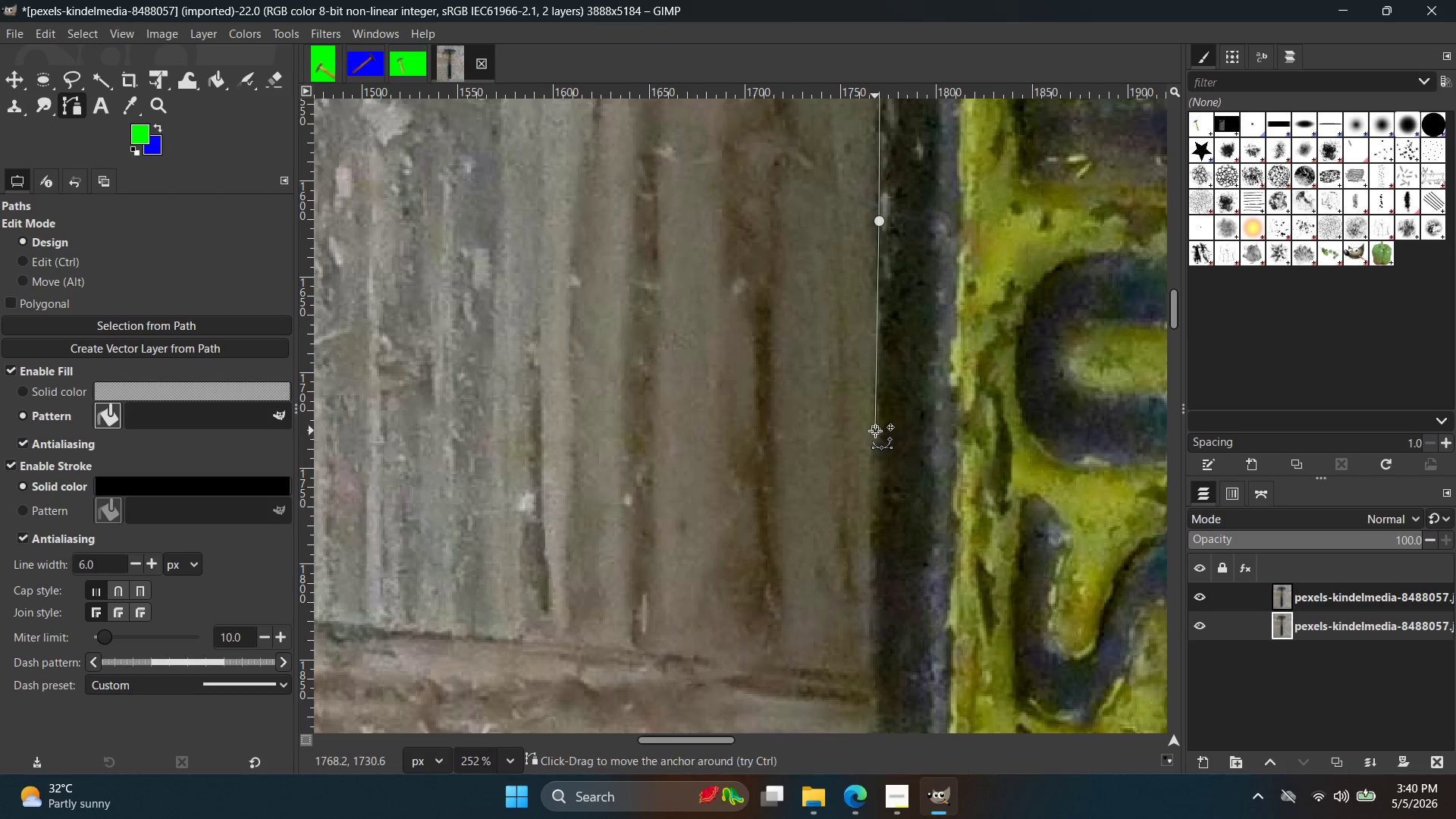 
hold_key(key=ControlLeft, duration=1.17)
scroll: coordinate [905, 406], scroll_direction: down, amount: 18.0
 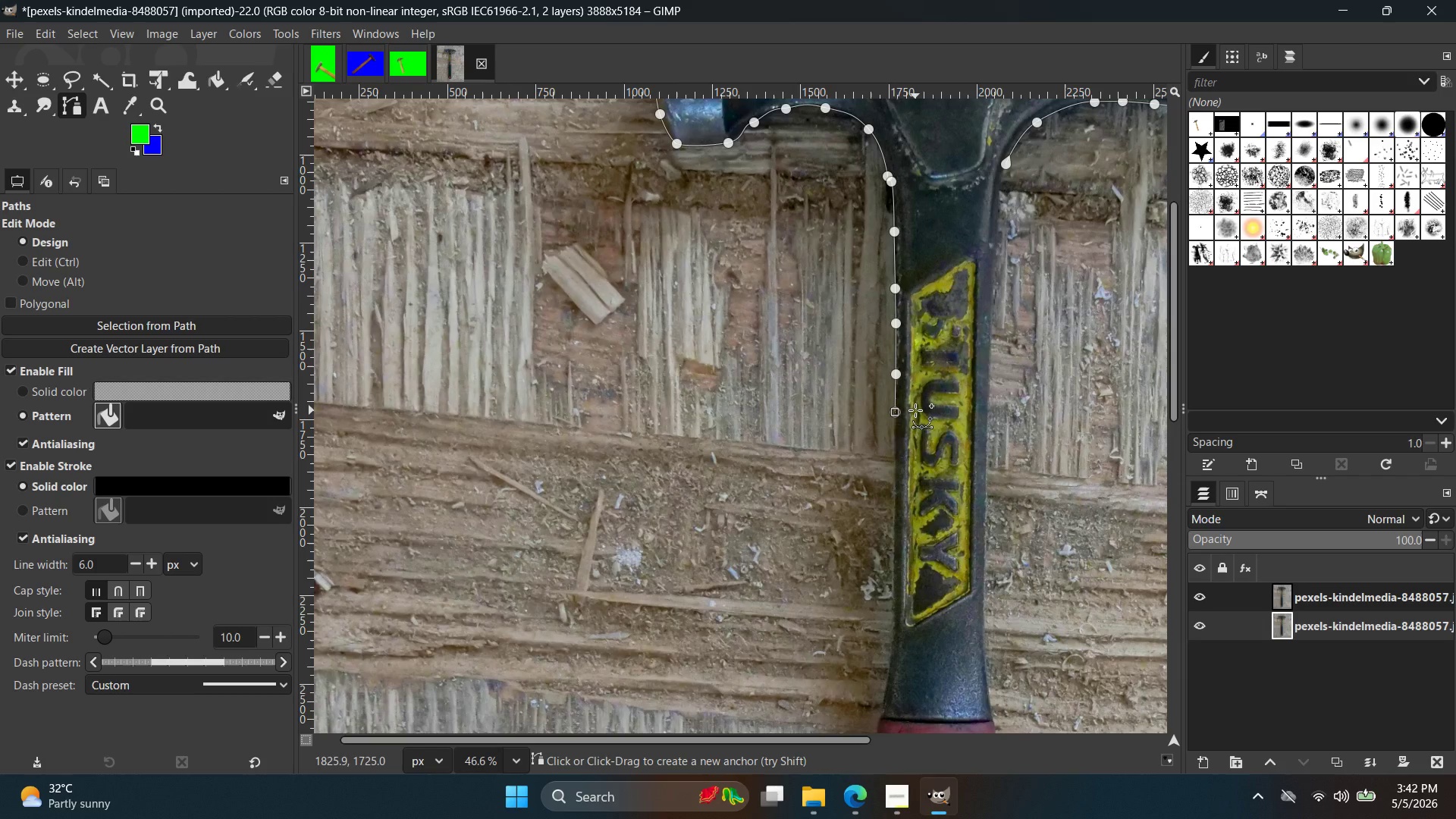 
wait(106.71)
 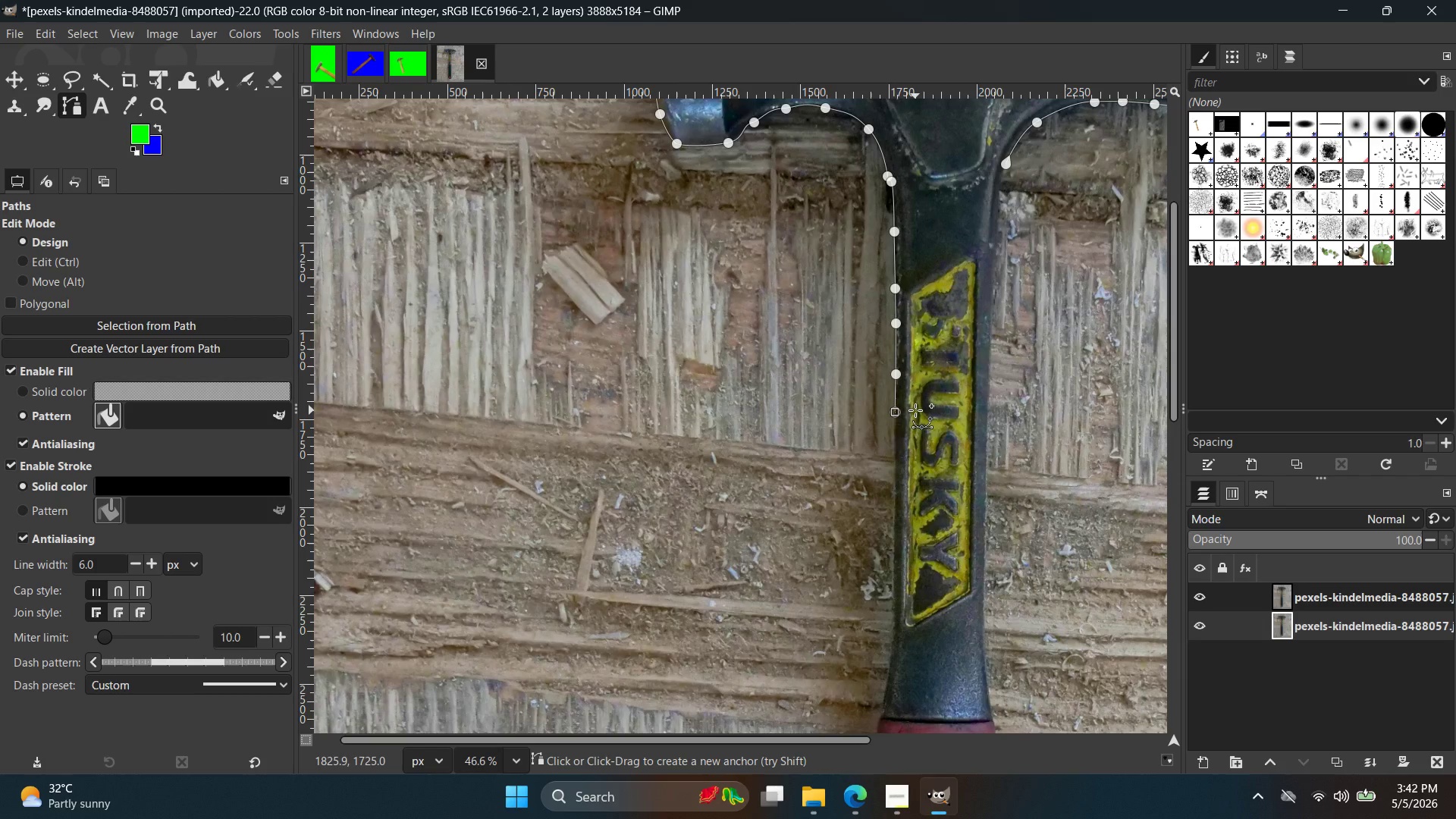 
hold_key(key=ControlLeft, duration=1.5)
scroll: coordinate [868, 516], scroll_direction: up, amount: 14.0
 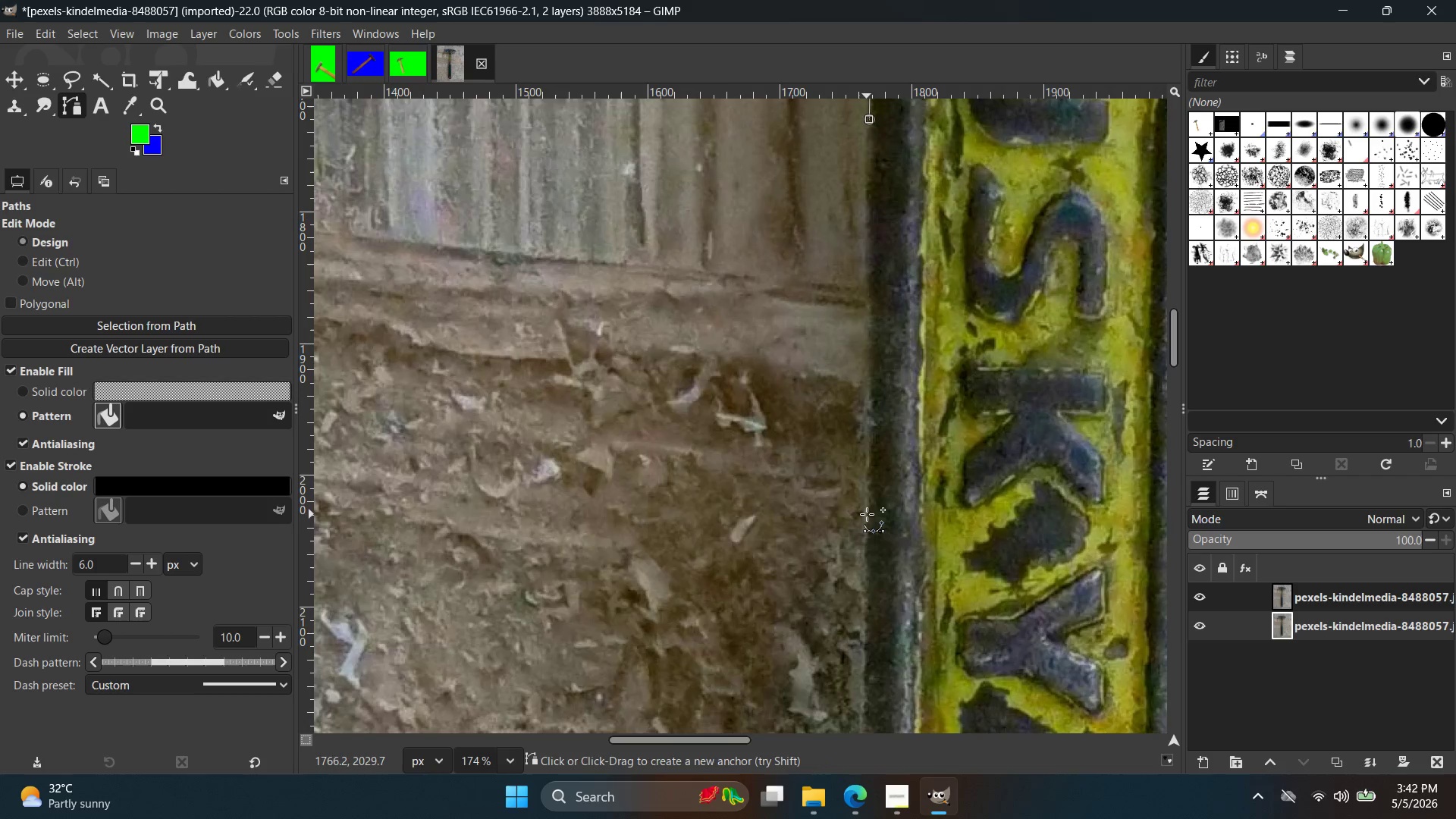 
left_click([867, 514])
 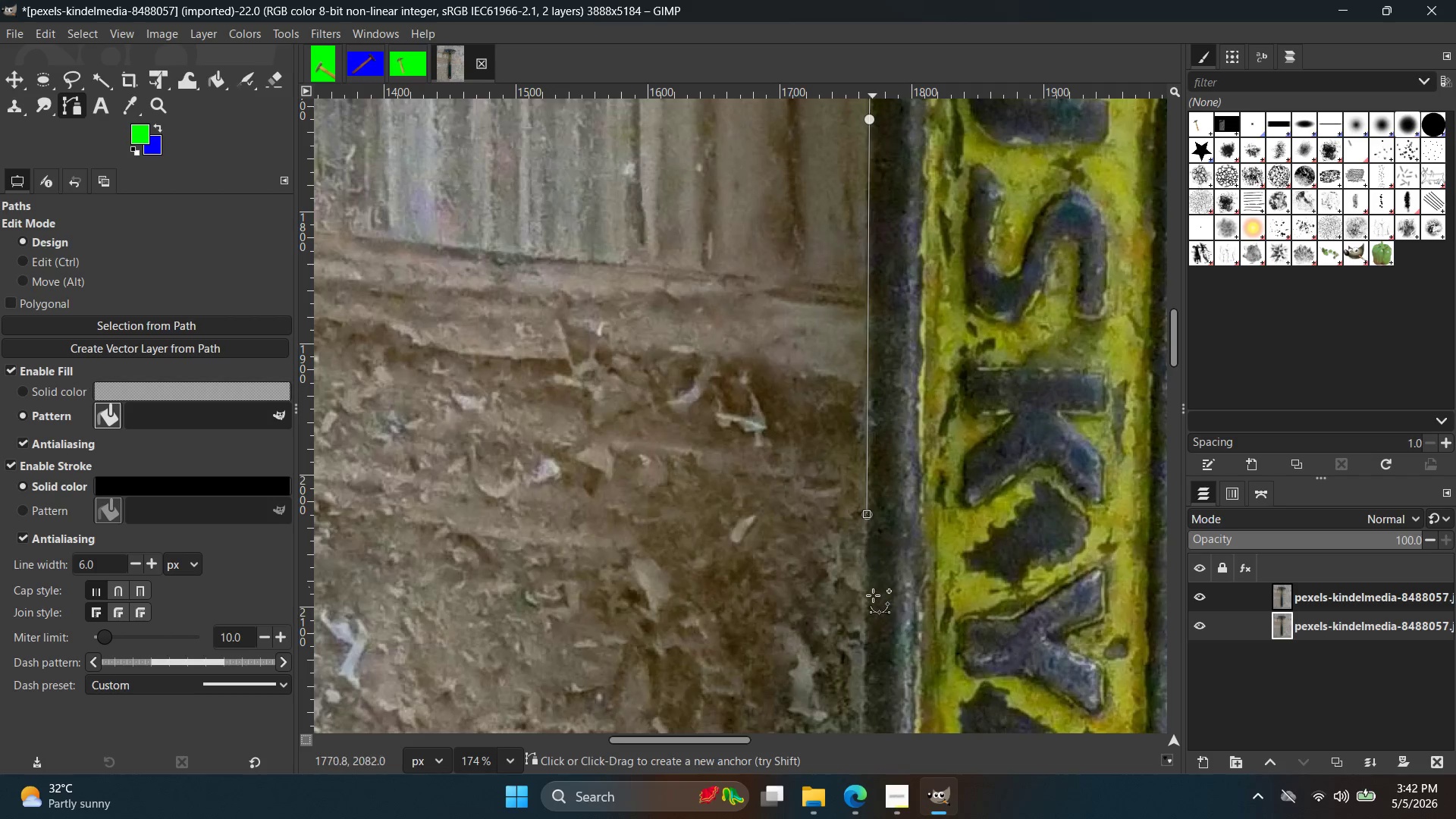 
key(Control+ControlLeft)
 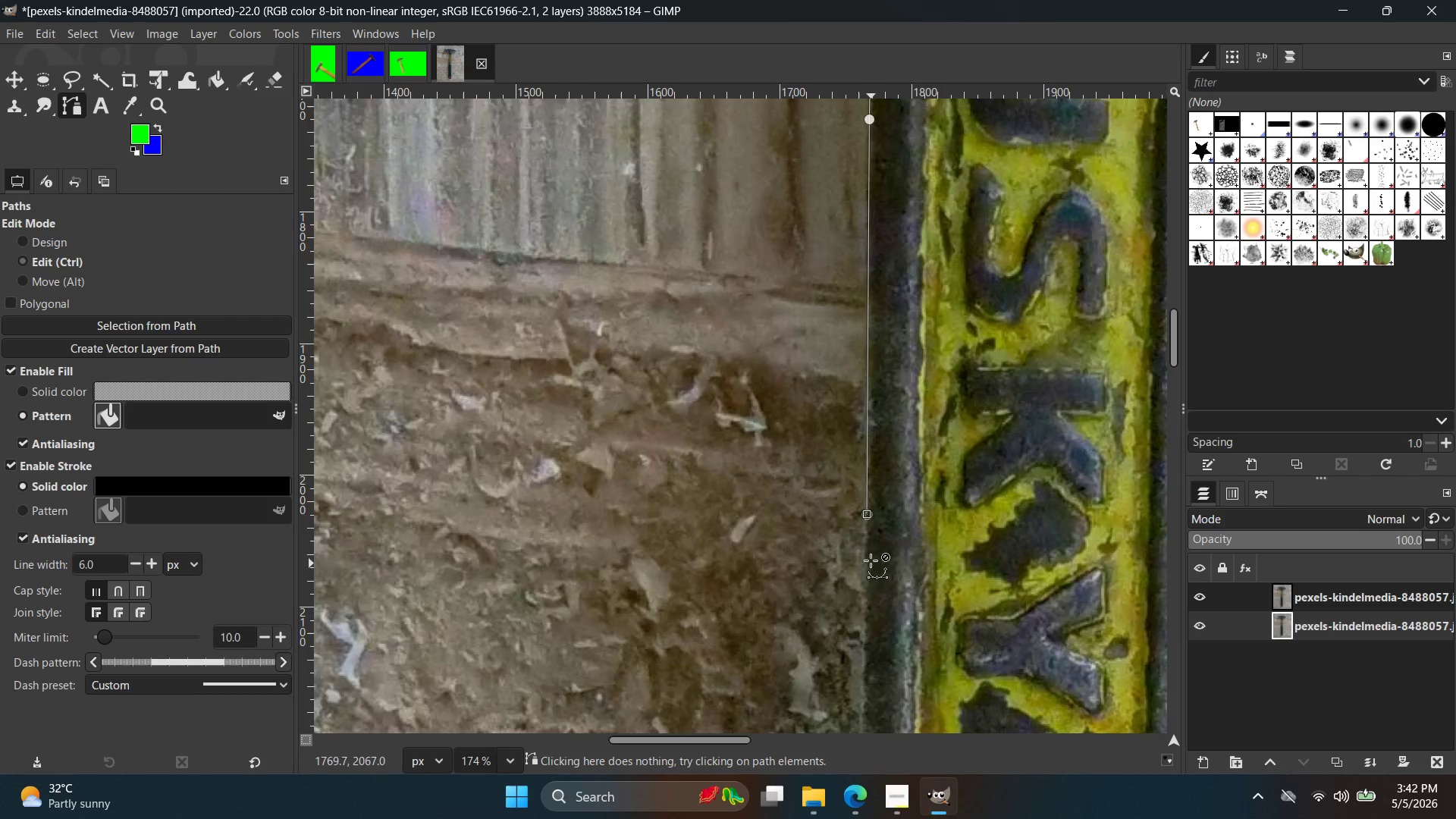 
key(Control+Z)
 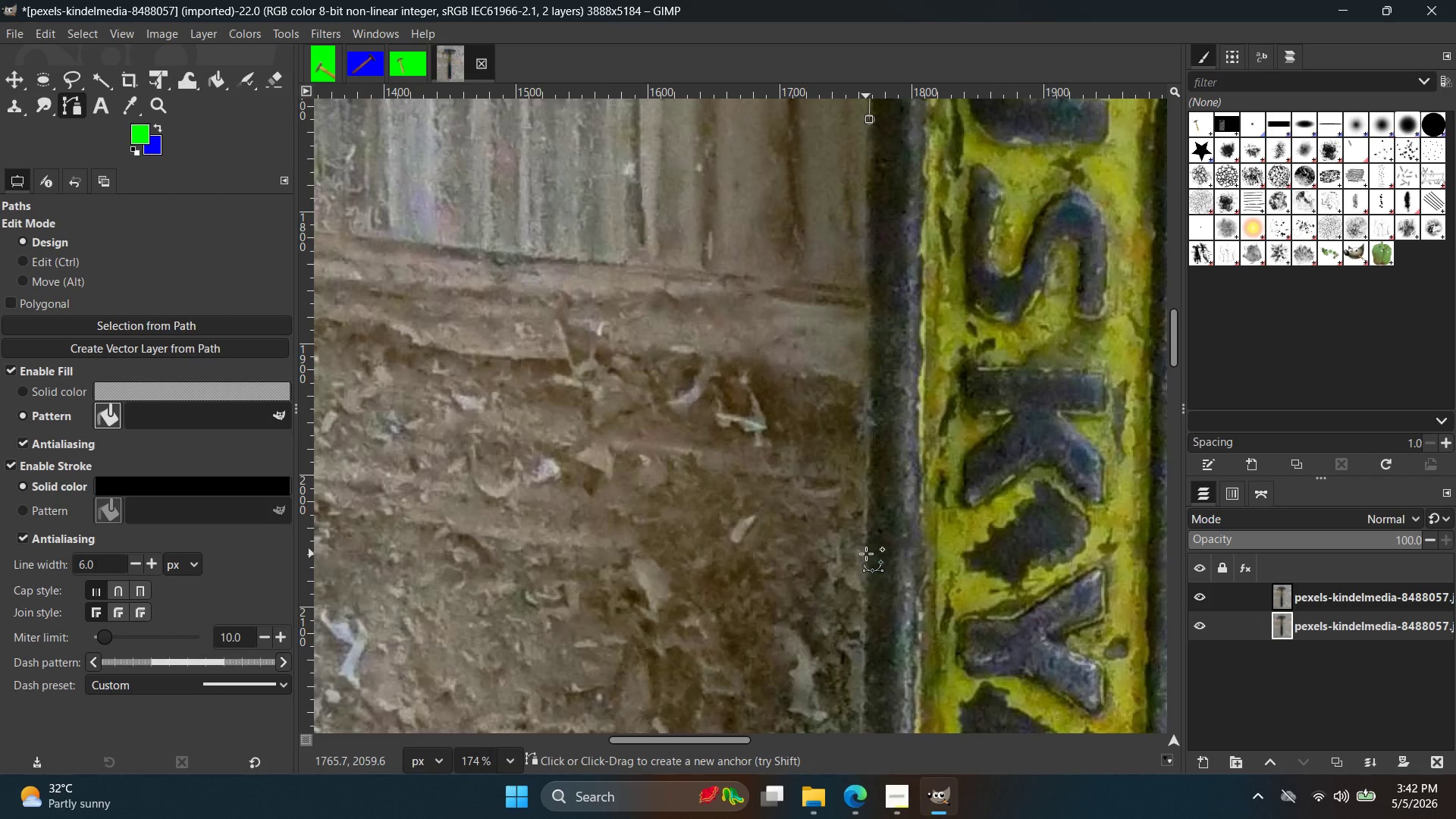 
left_click([863, 553])
 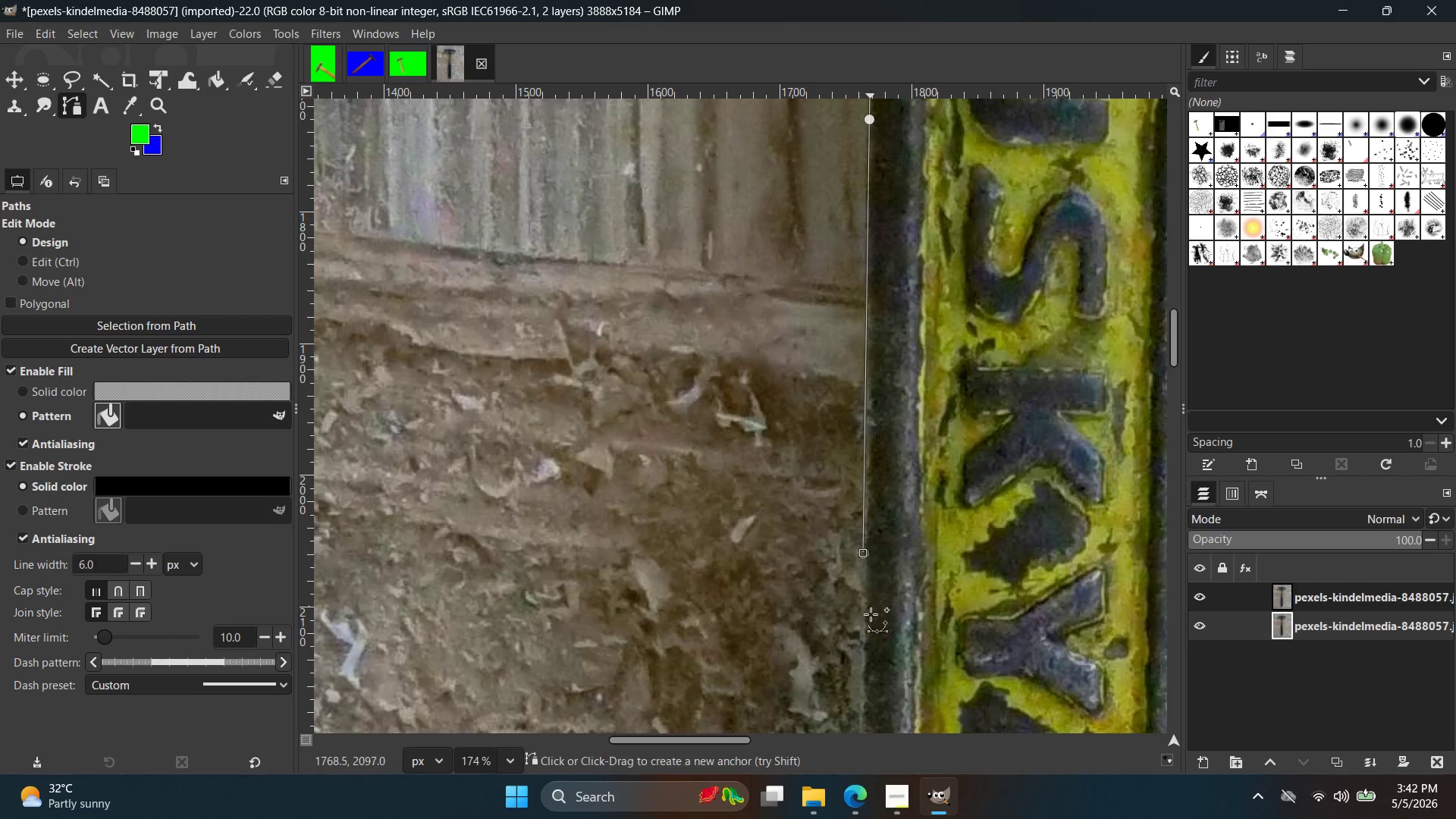 
hold_key(key=Space, duration=0.53)
 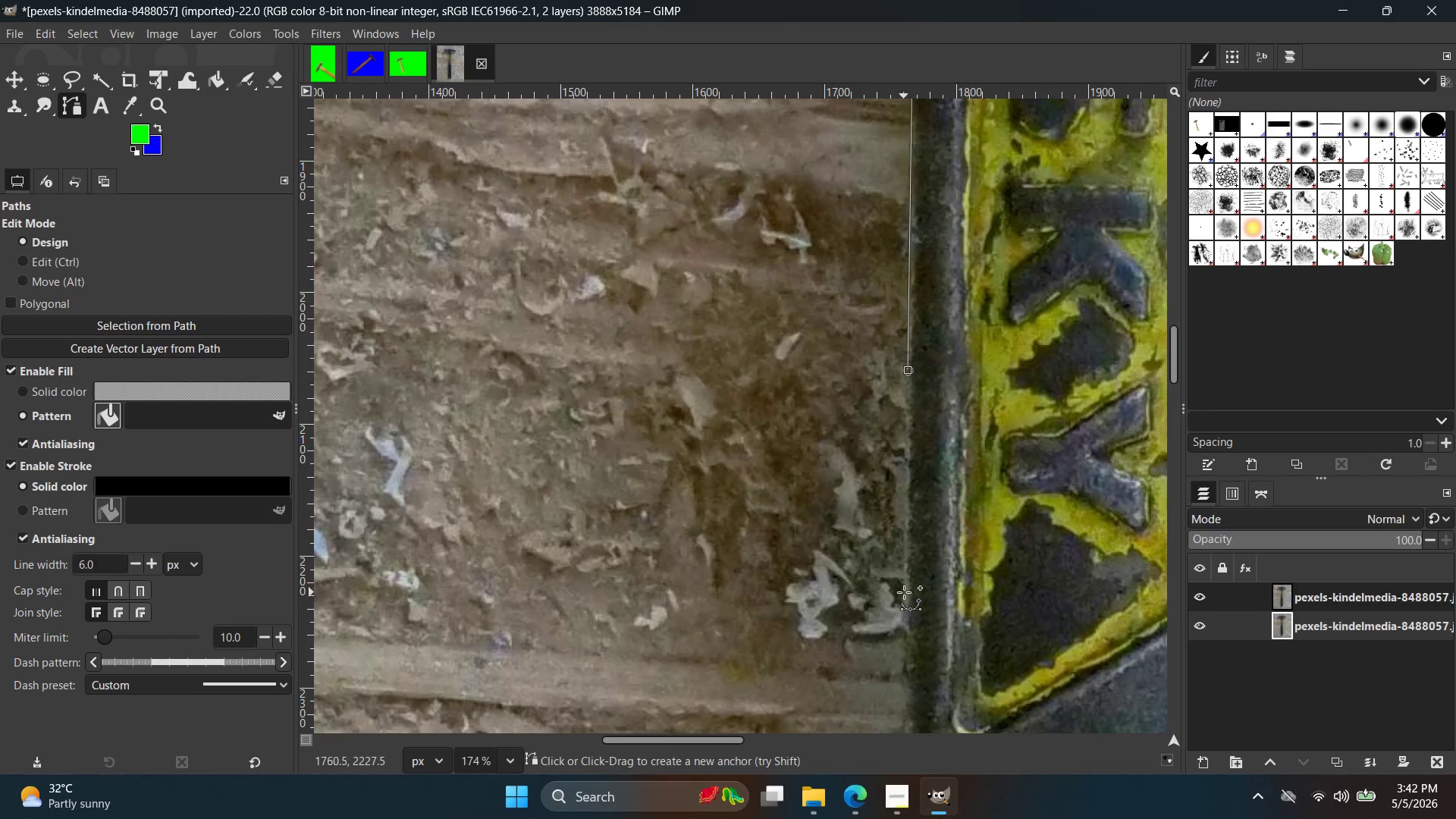 
left_click([907, 592])
 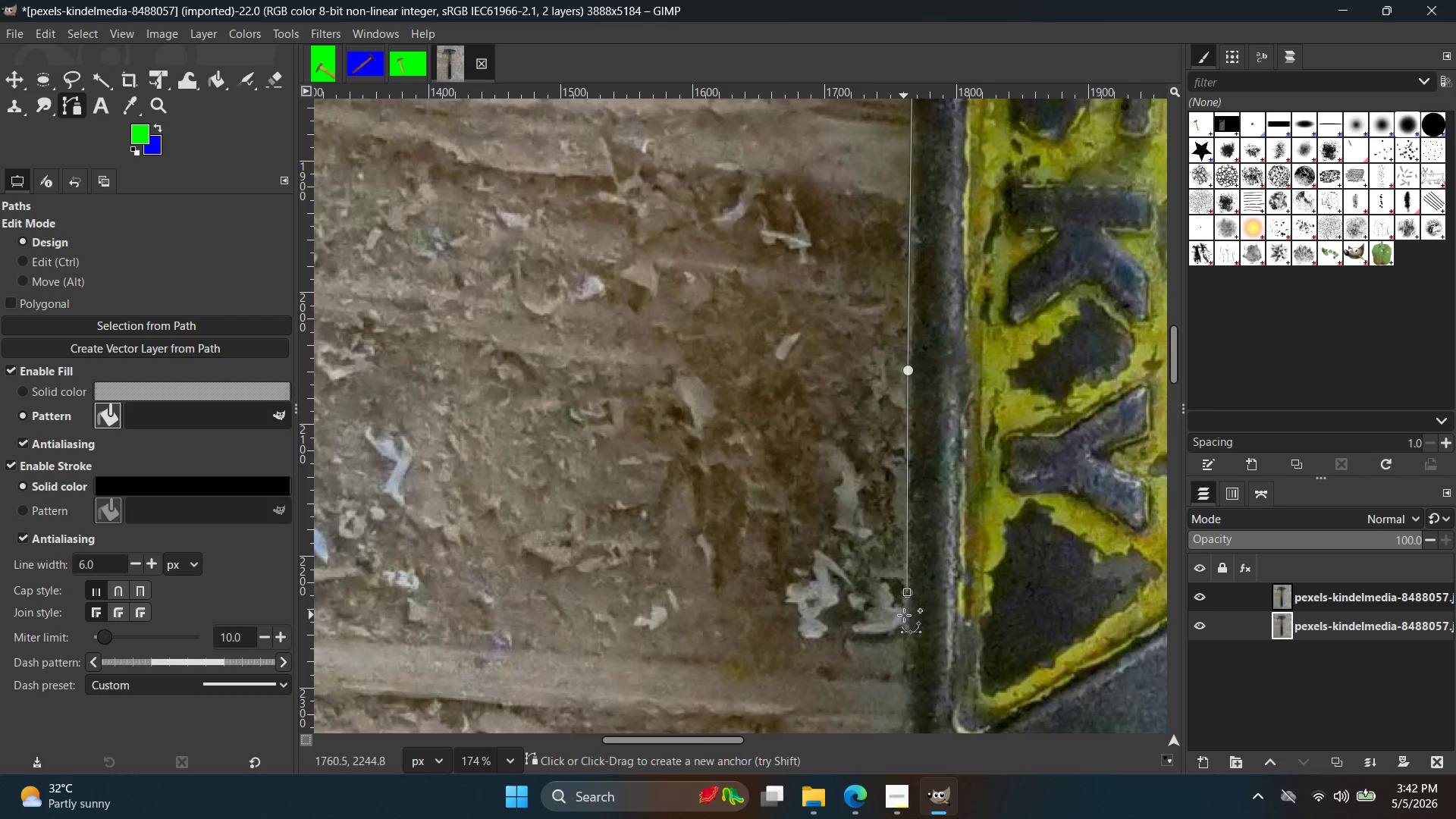 
key(Control+ControlLeft)
 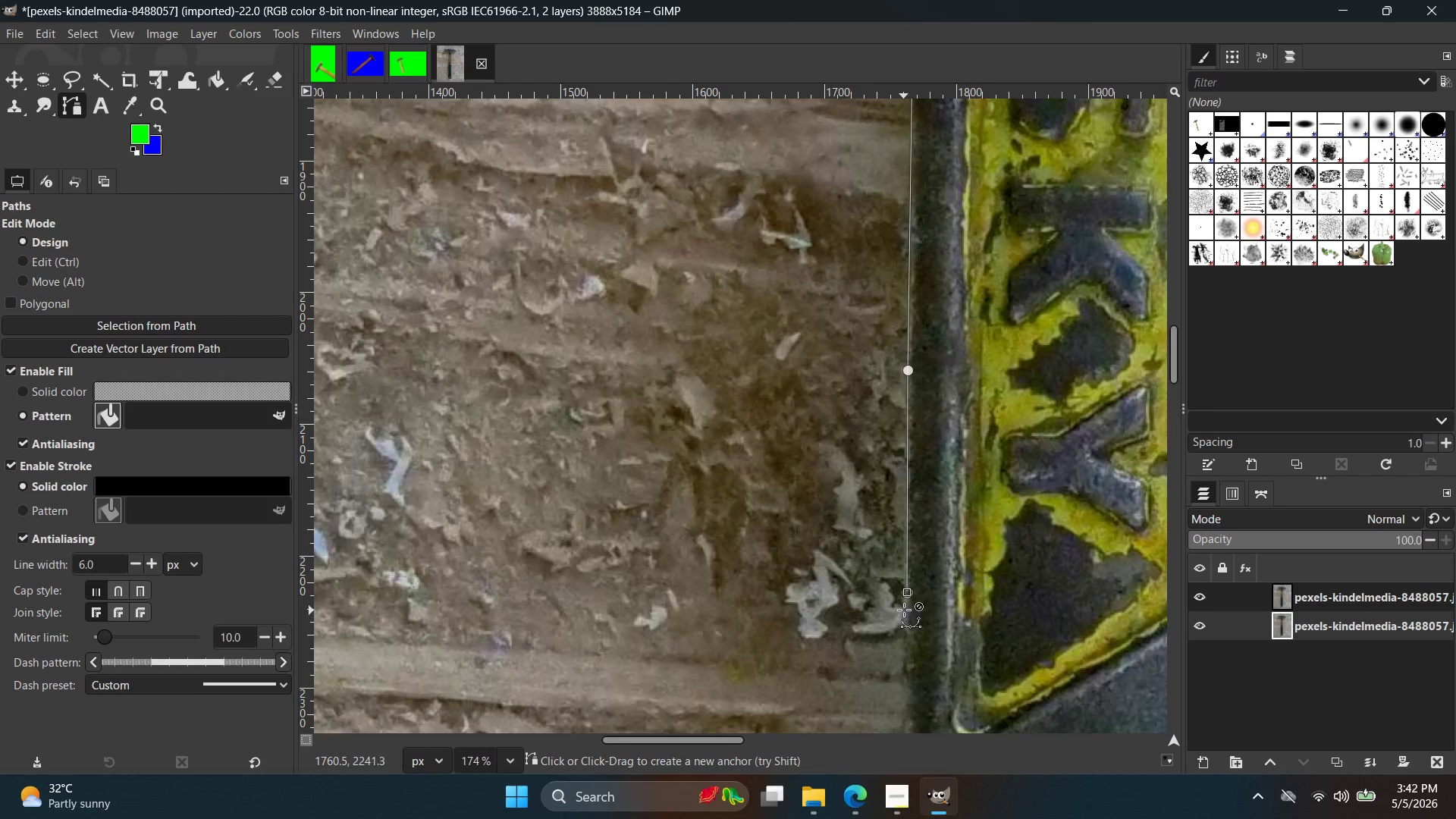 
key(Control+Z)
 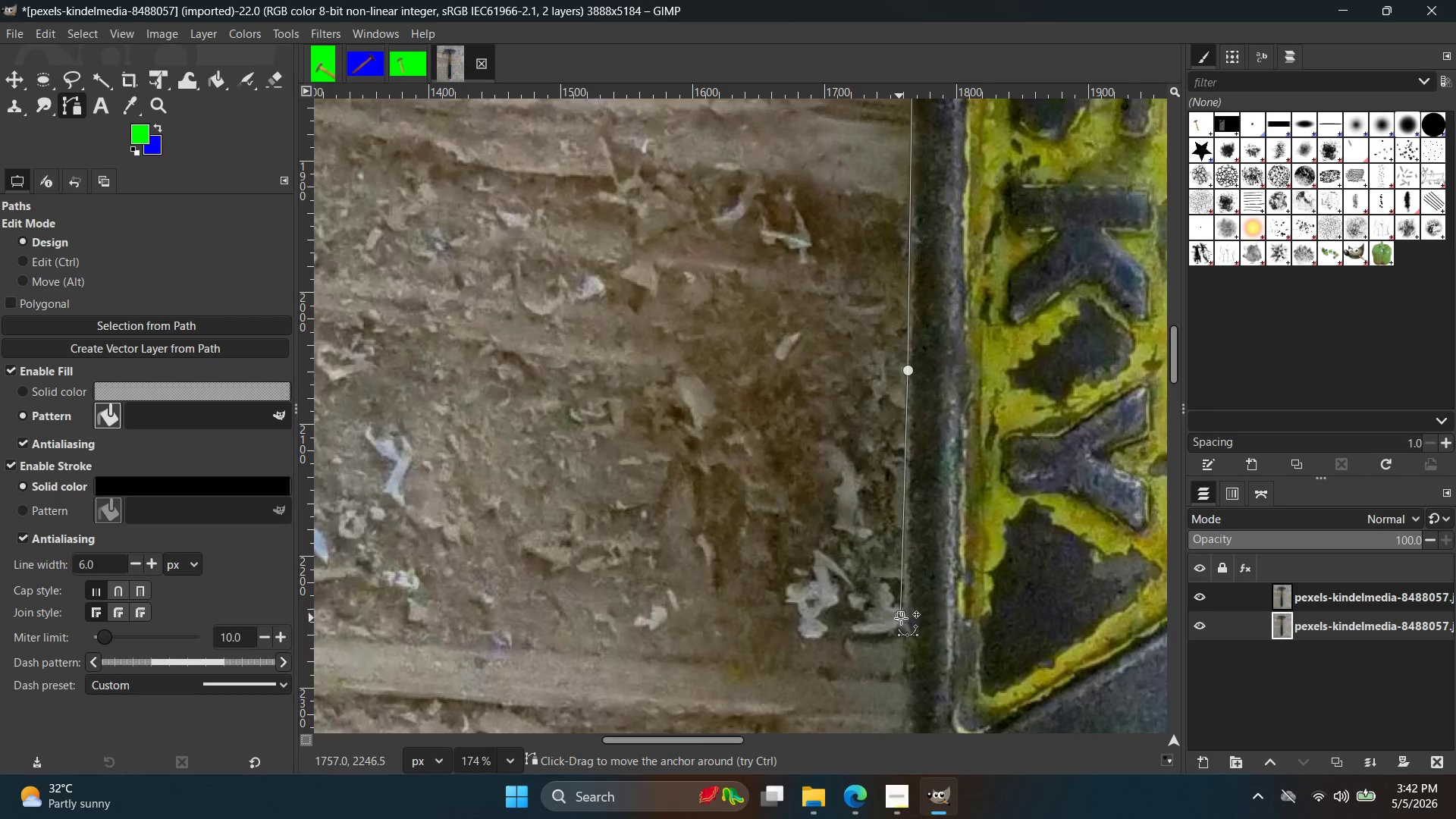 
hold_key(key=Space, duration=0.47)
 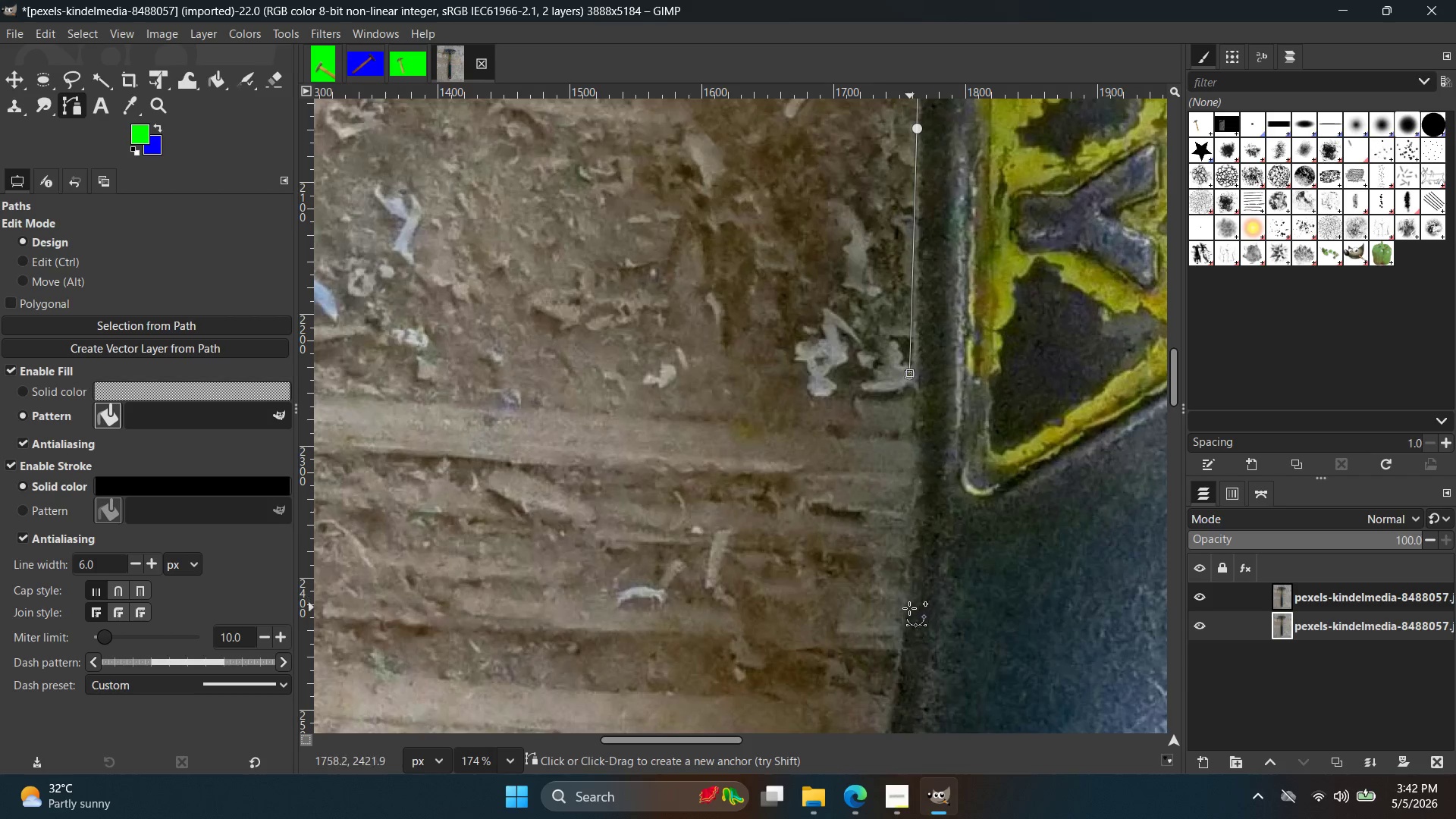 
left_click([909, 610])
 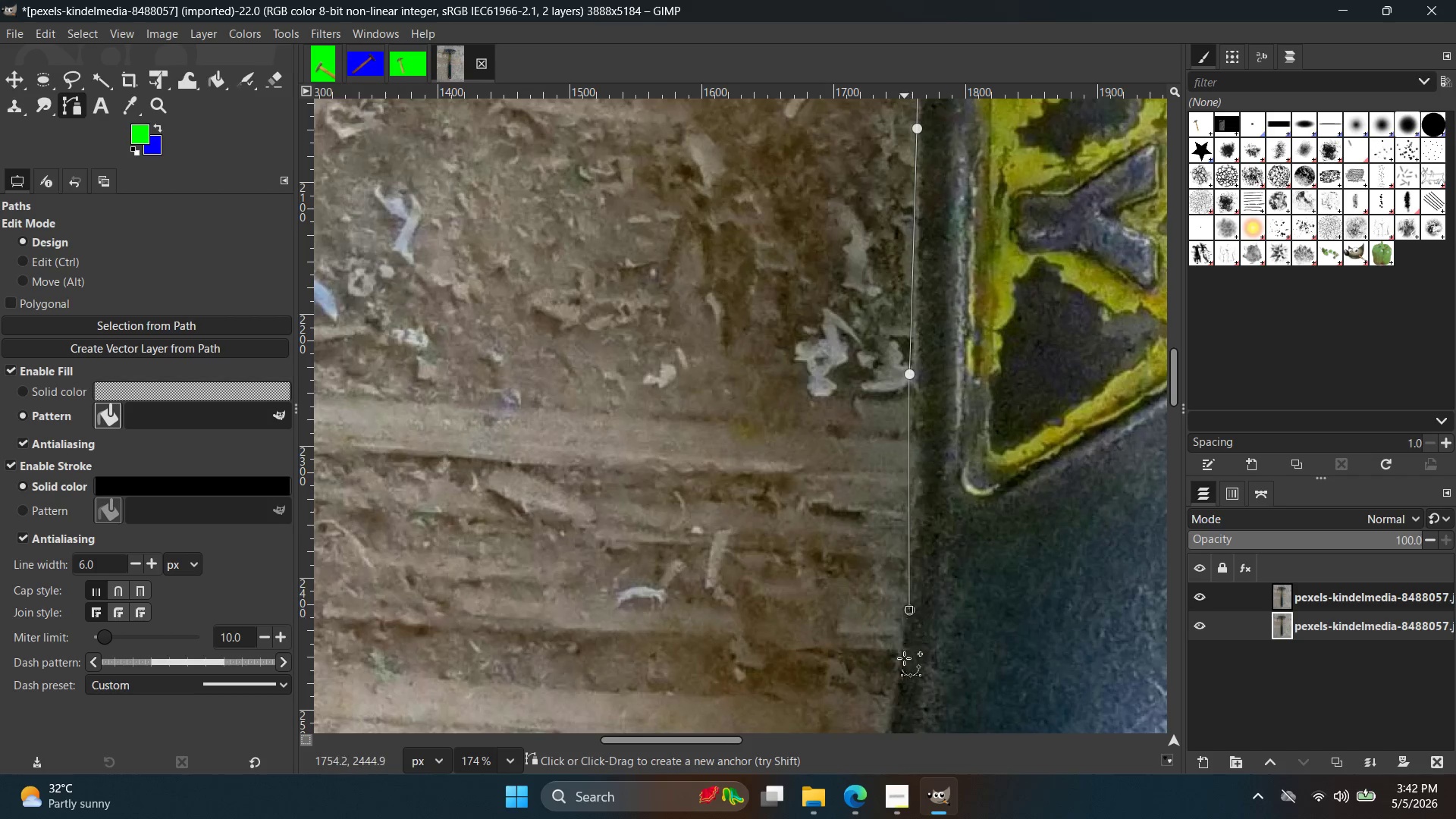 
hold_key(key=Space, duration=0.41)
 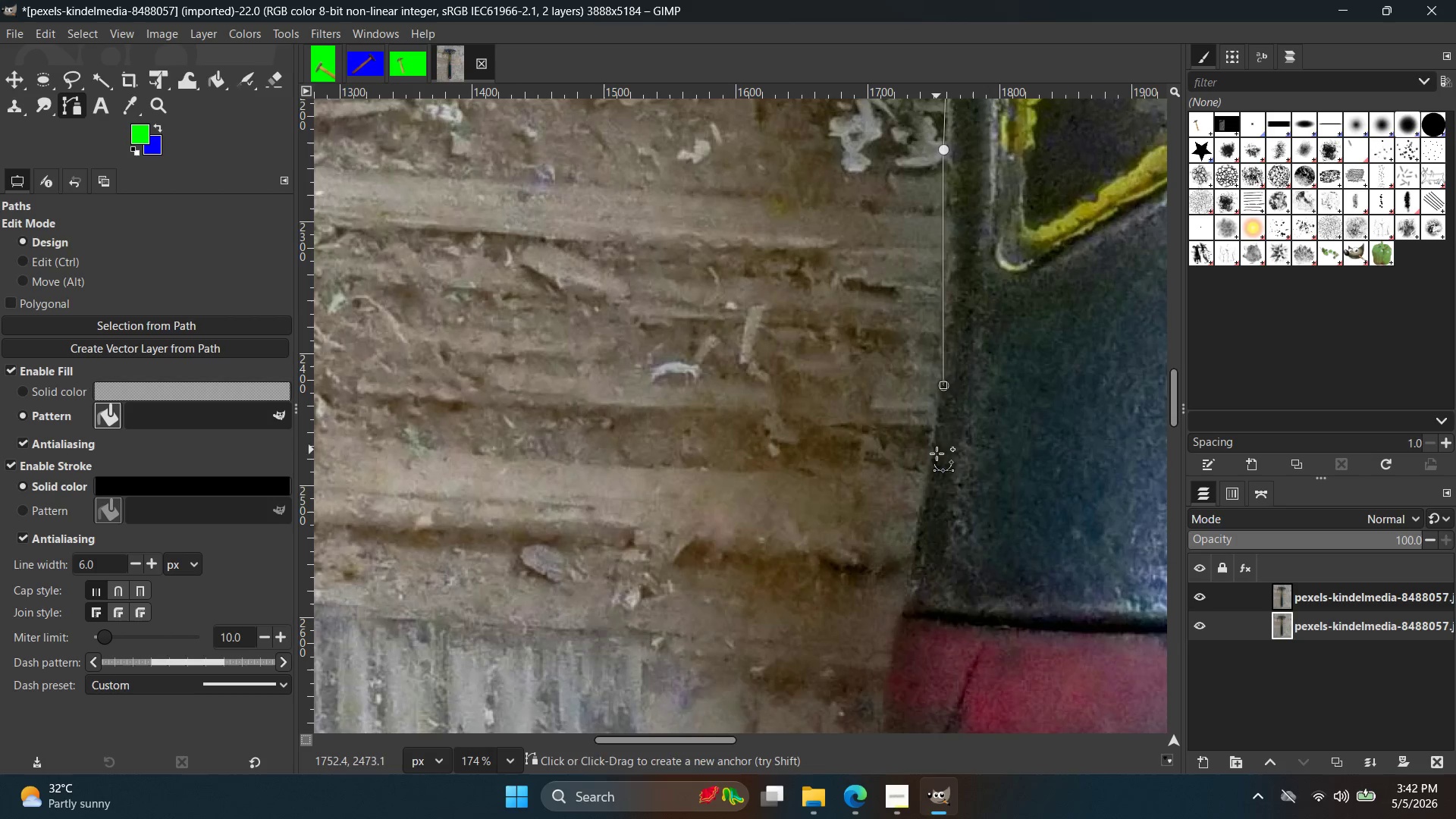 
key(Control+Z)
 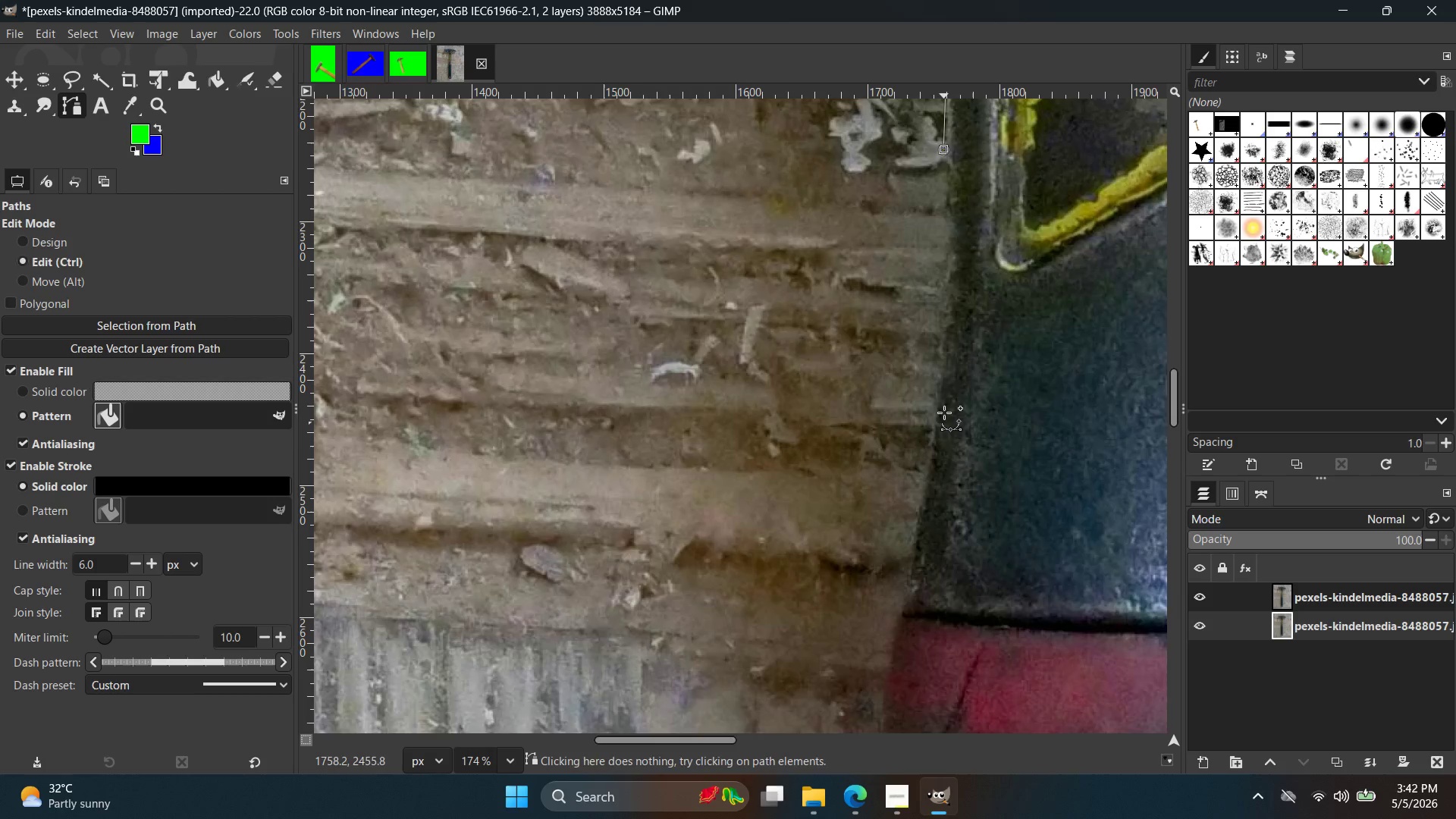 
hold_key(key=Space, duration=0.39)
 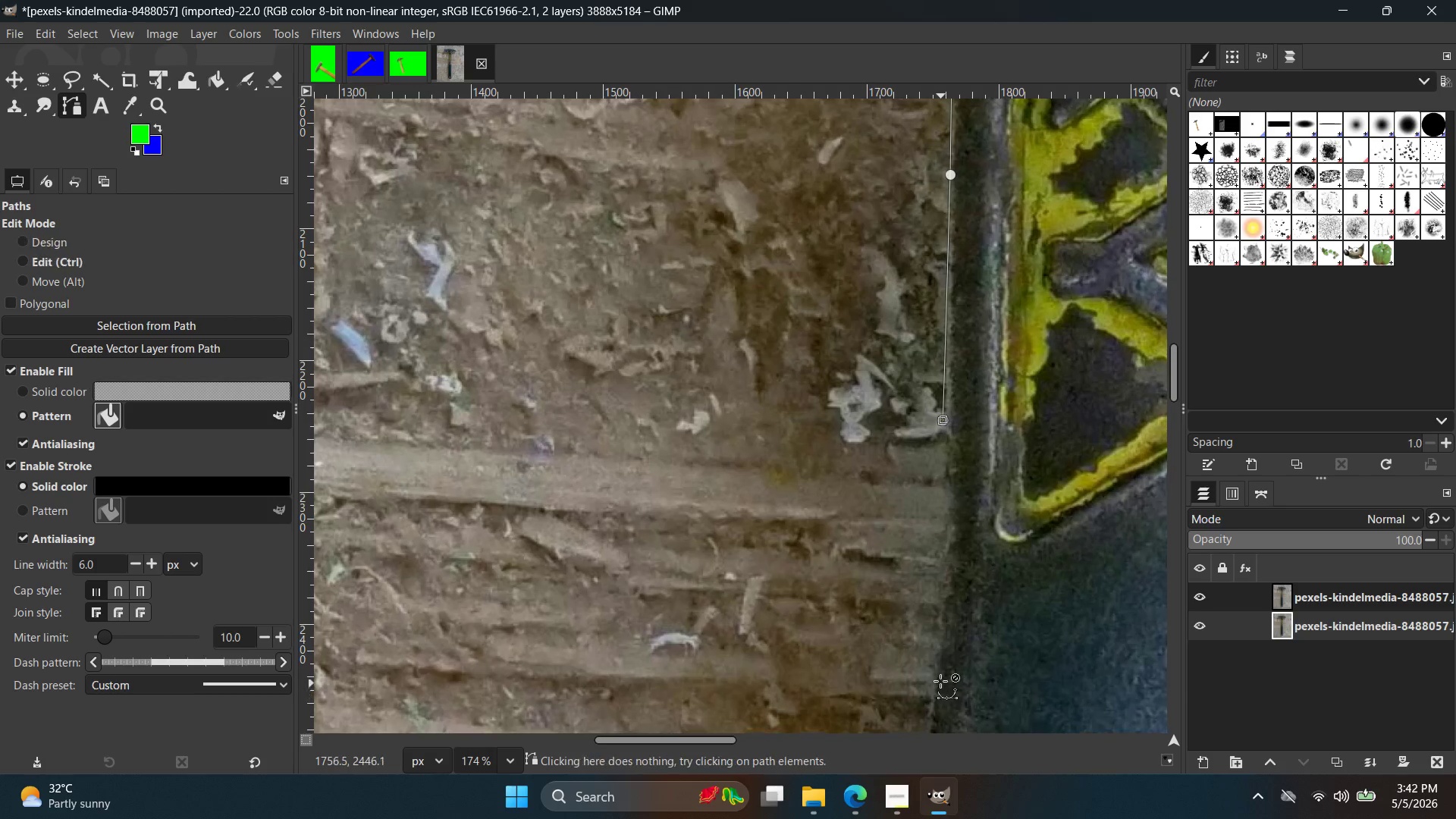 
key(Control+Z)
 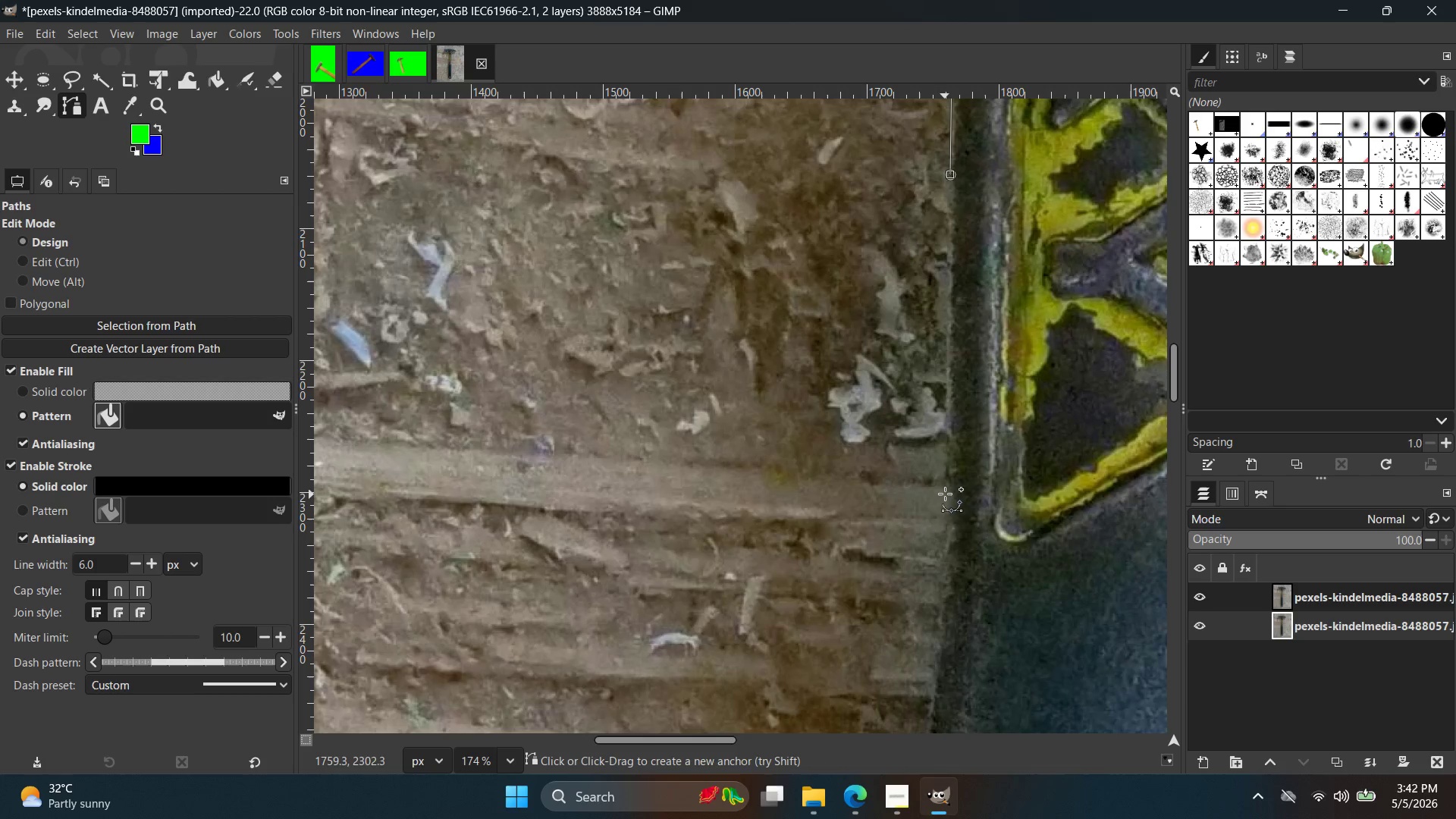 
left_click([945, 494])
 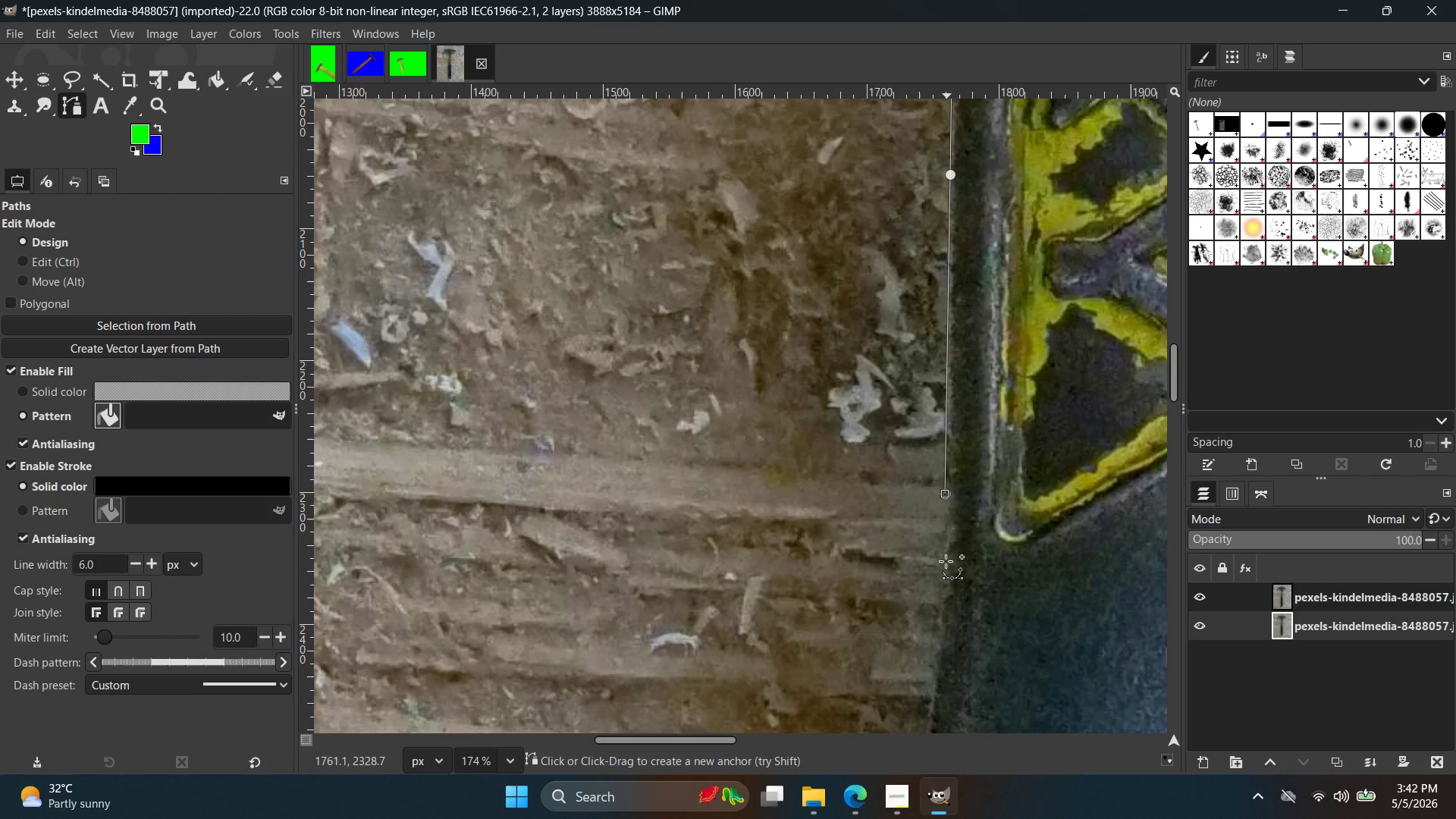 
hold_key(key=Space, duration=0.47)
 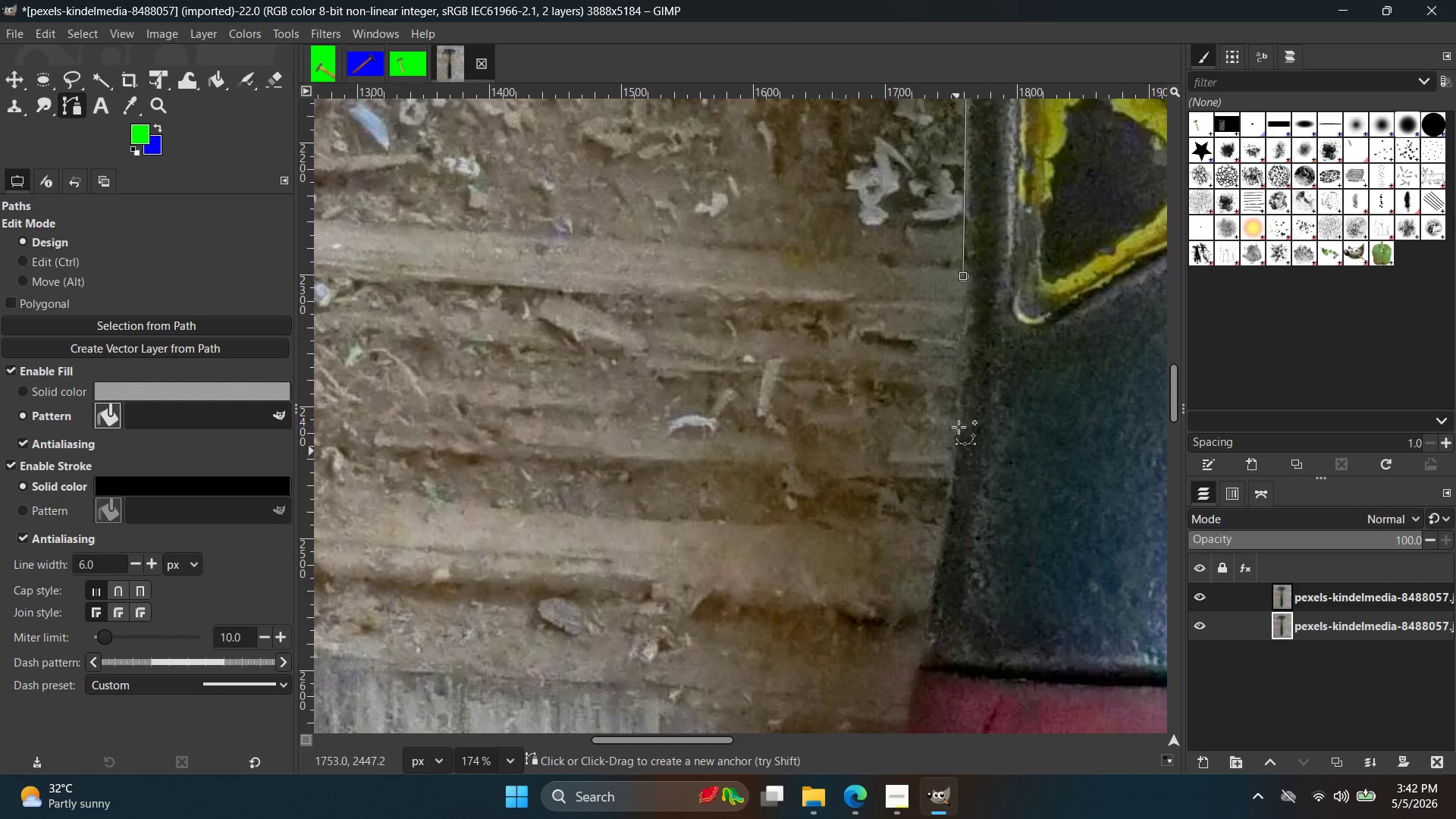 
left_click([962, 347])
 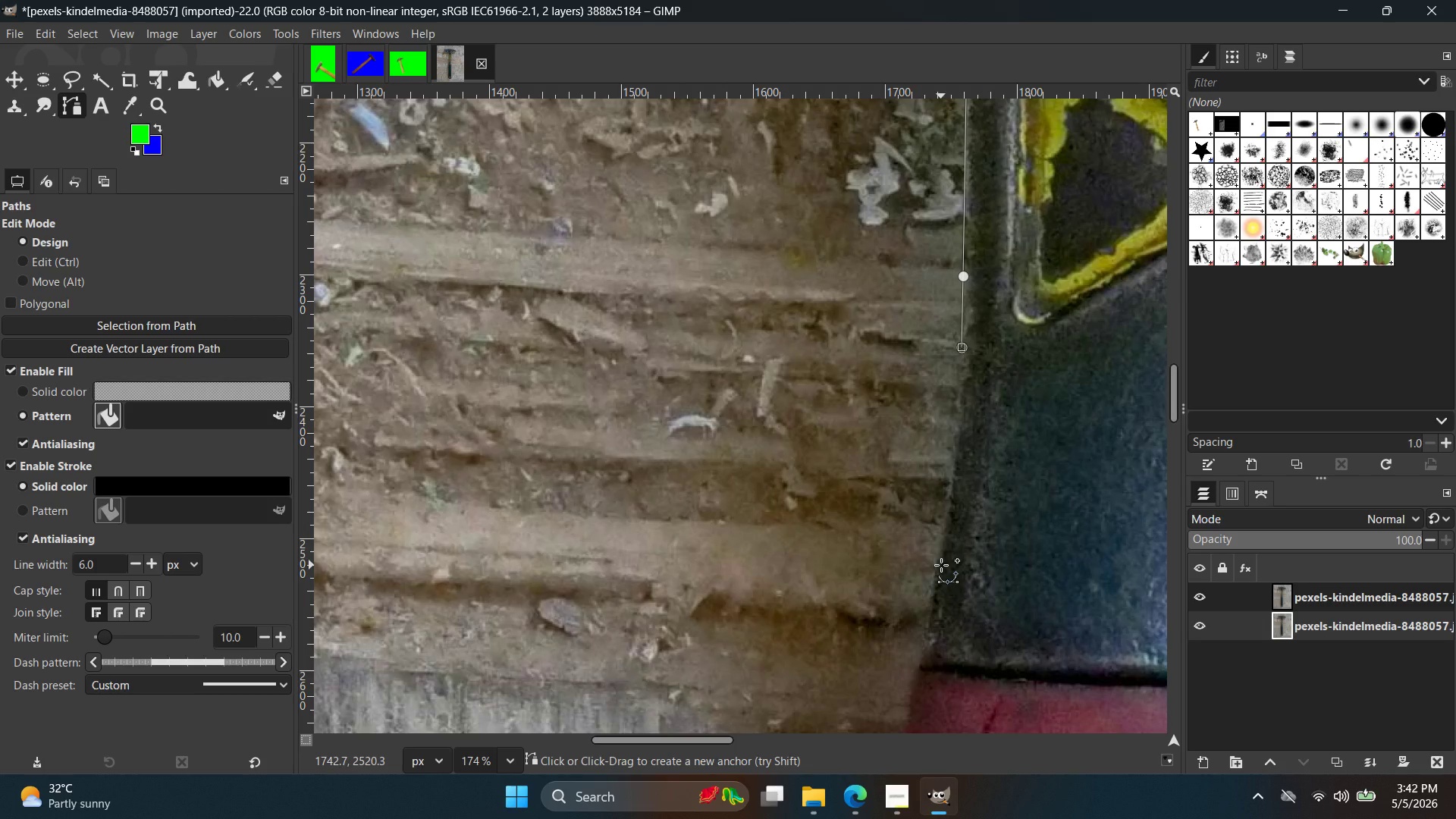 
left_click_drag(start_coordinate=[938, 568], to_coordinate=[913, 623])
 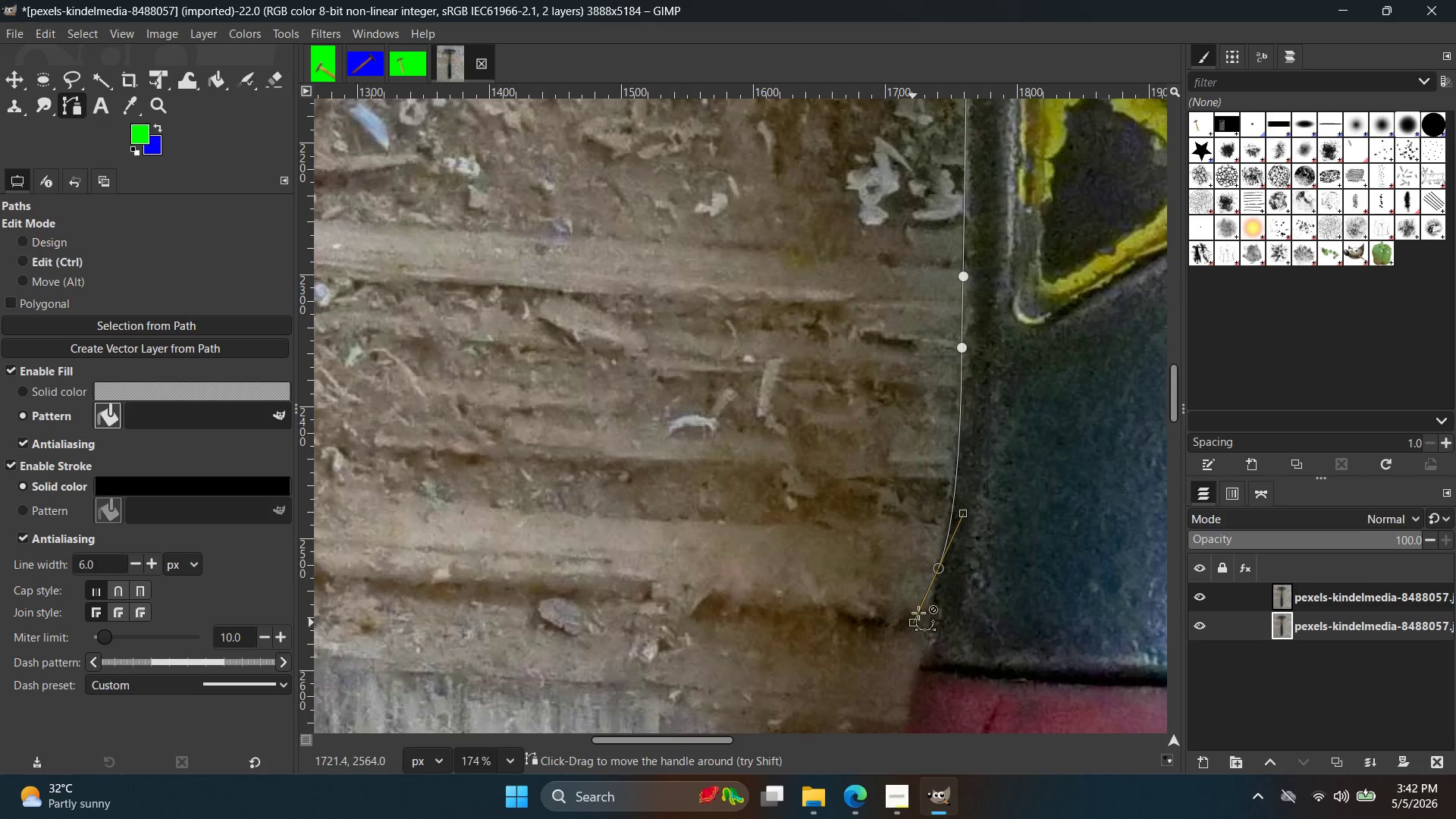 
key(Control+ControlLeft)
 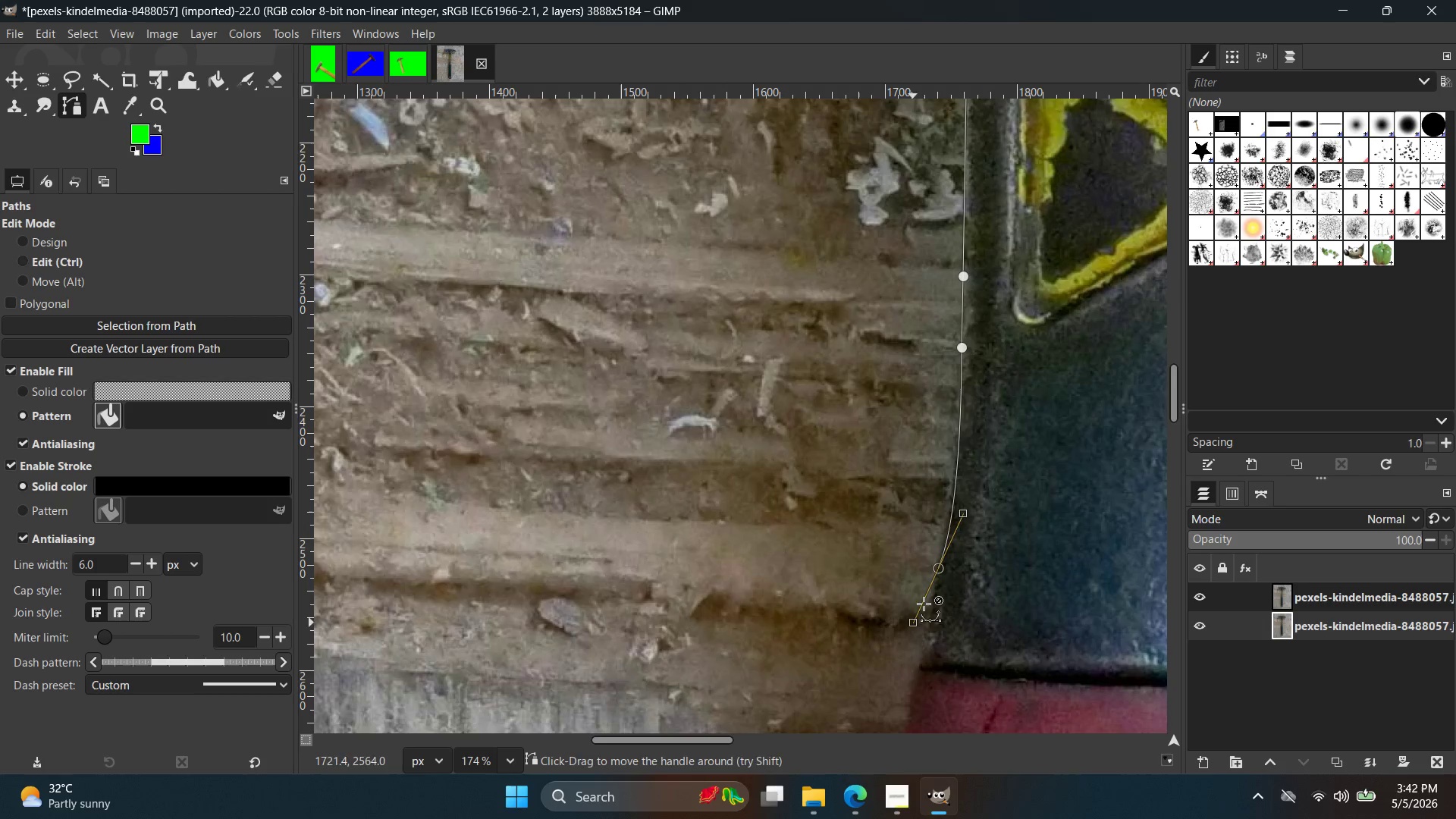 
key(Control+Z)
 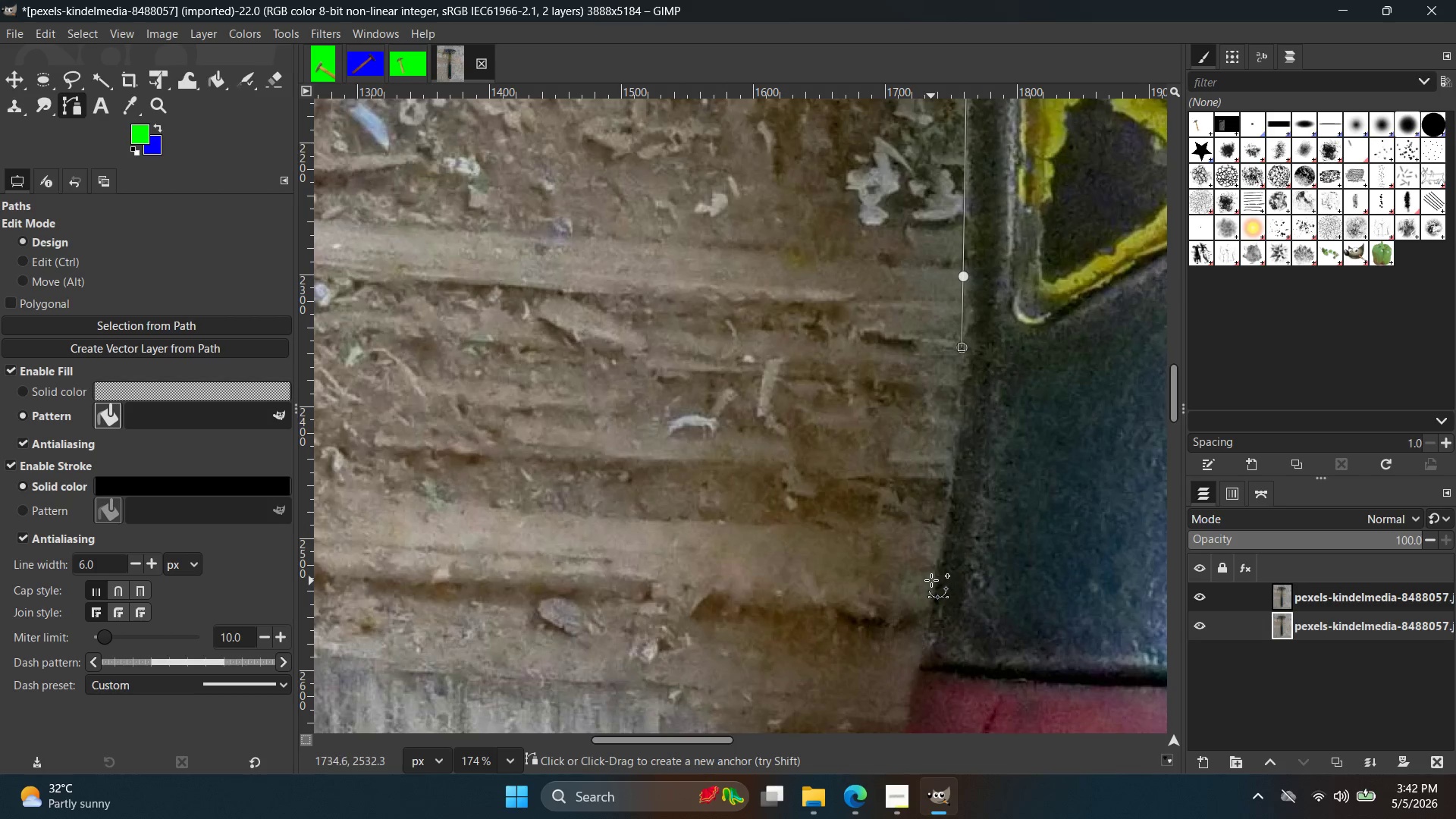 
left_click_drag(start_coordinate=[934, 580], to_coordinate=[915, 640])
 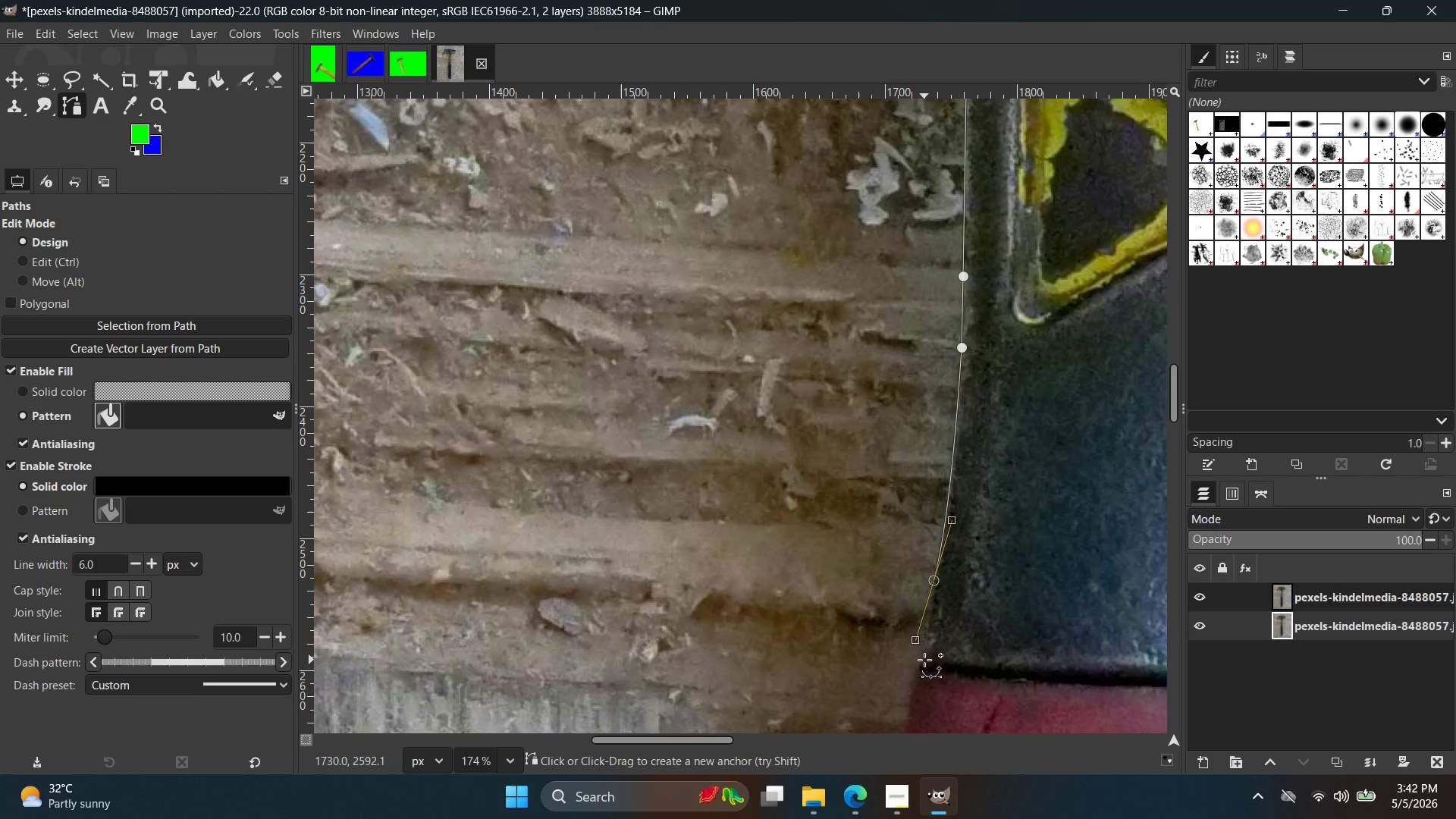 
left_click([918, 661])
 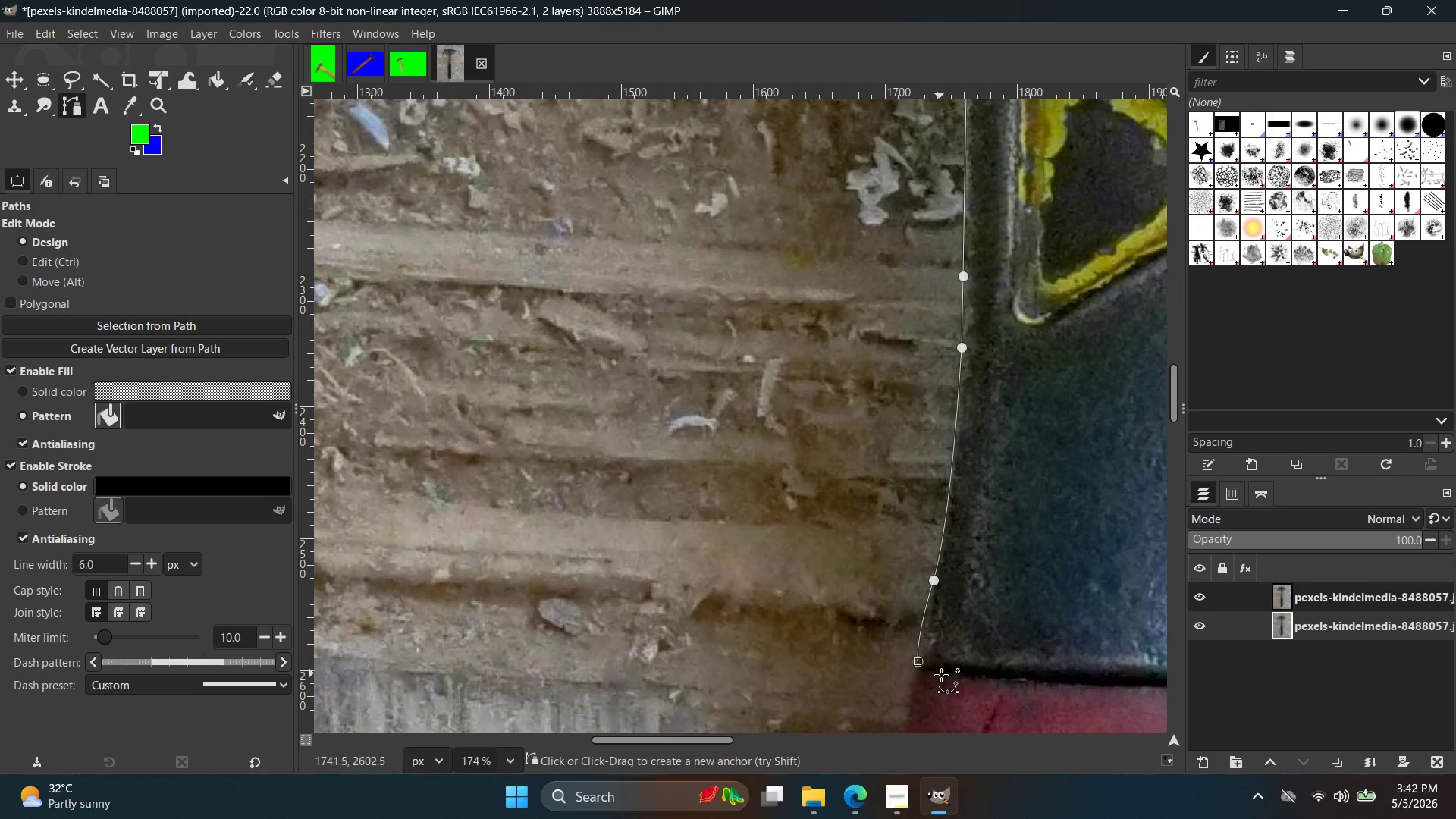 
key(Control+Z)
 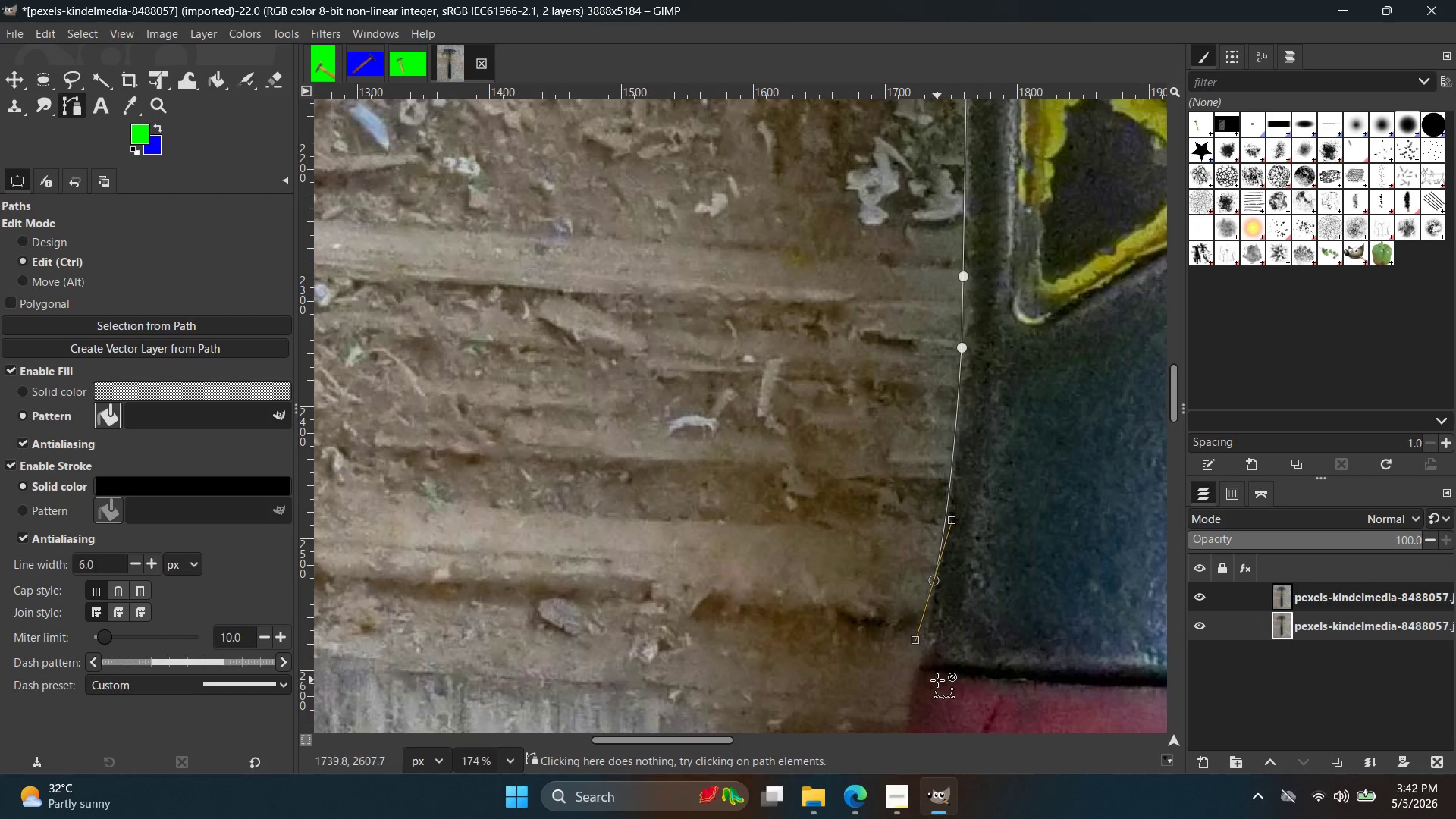 
scroll: coordinate [922, 696], scroll_direction: up, amount: 8.0
 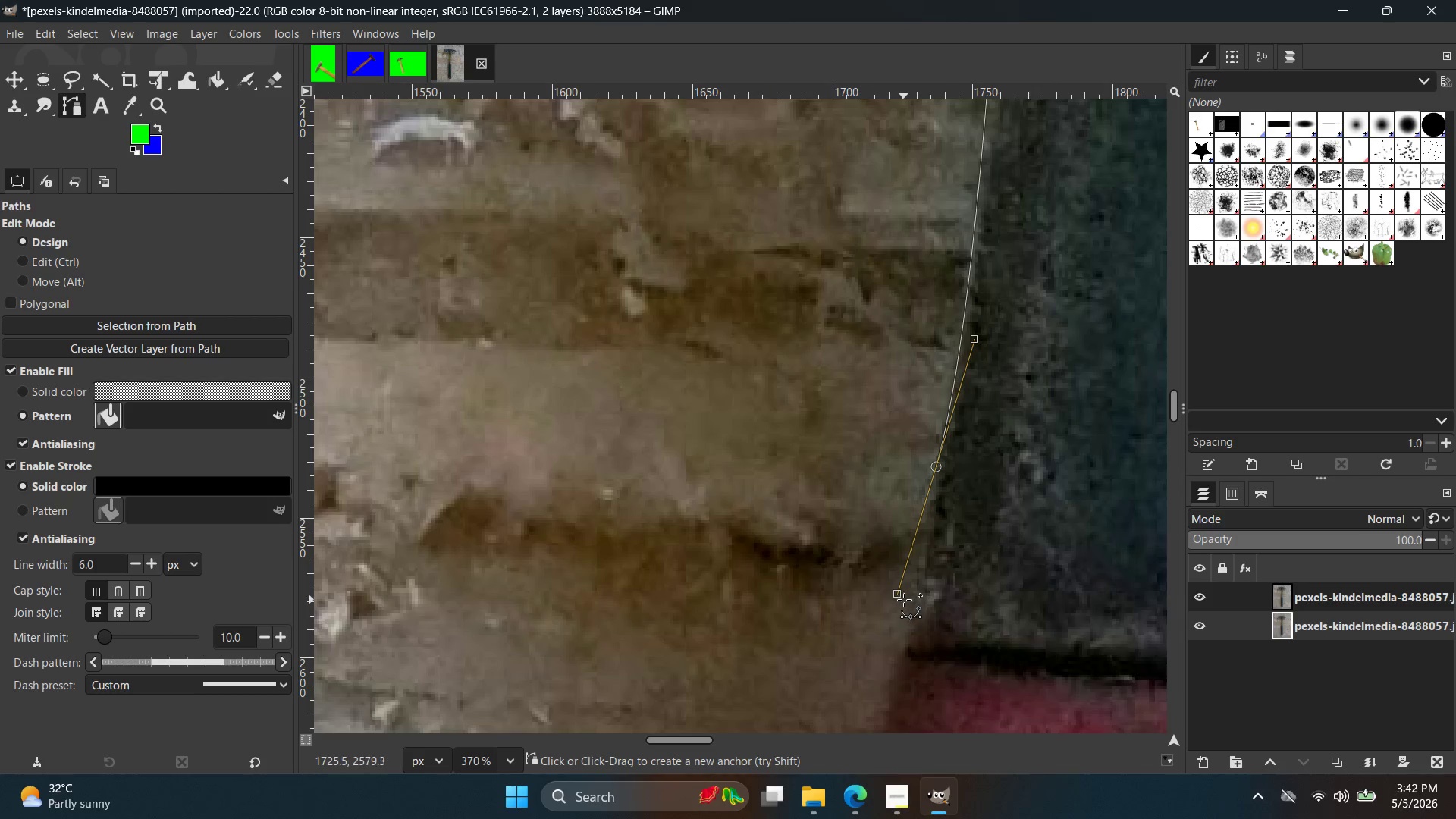 
left_click_drag(start_coordinate=[899, 595], to_coordinate=[911, 632])
 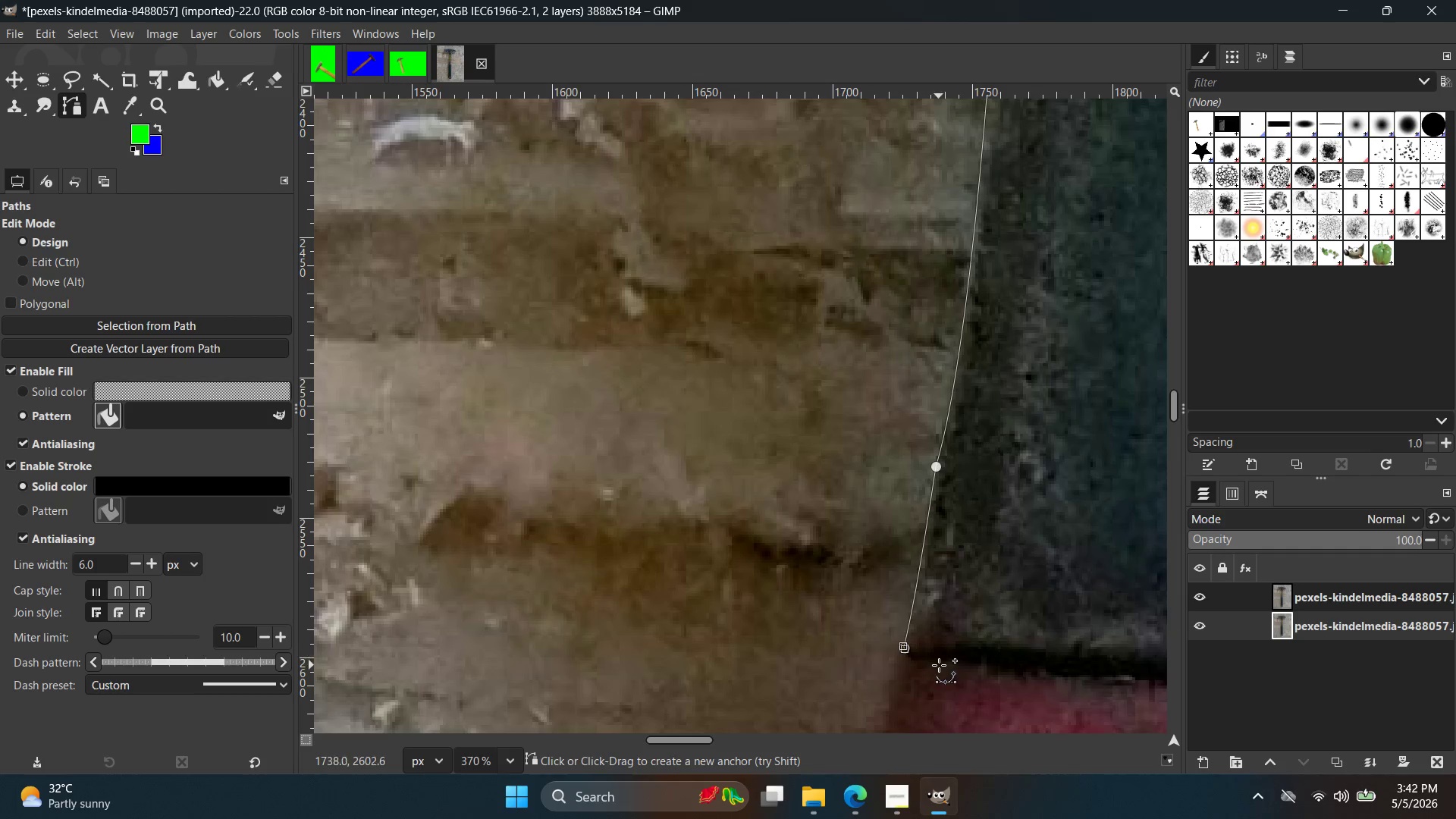 
key(Control+ControlLeft)
 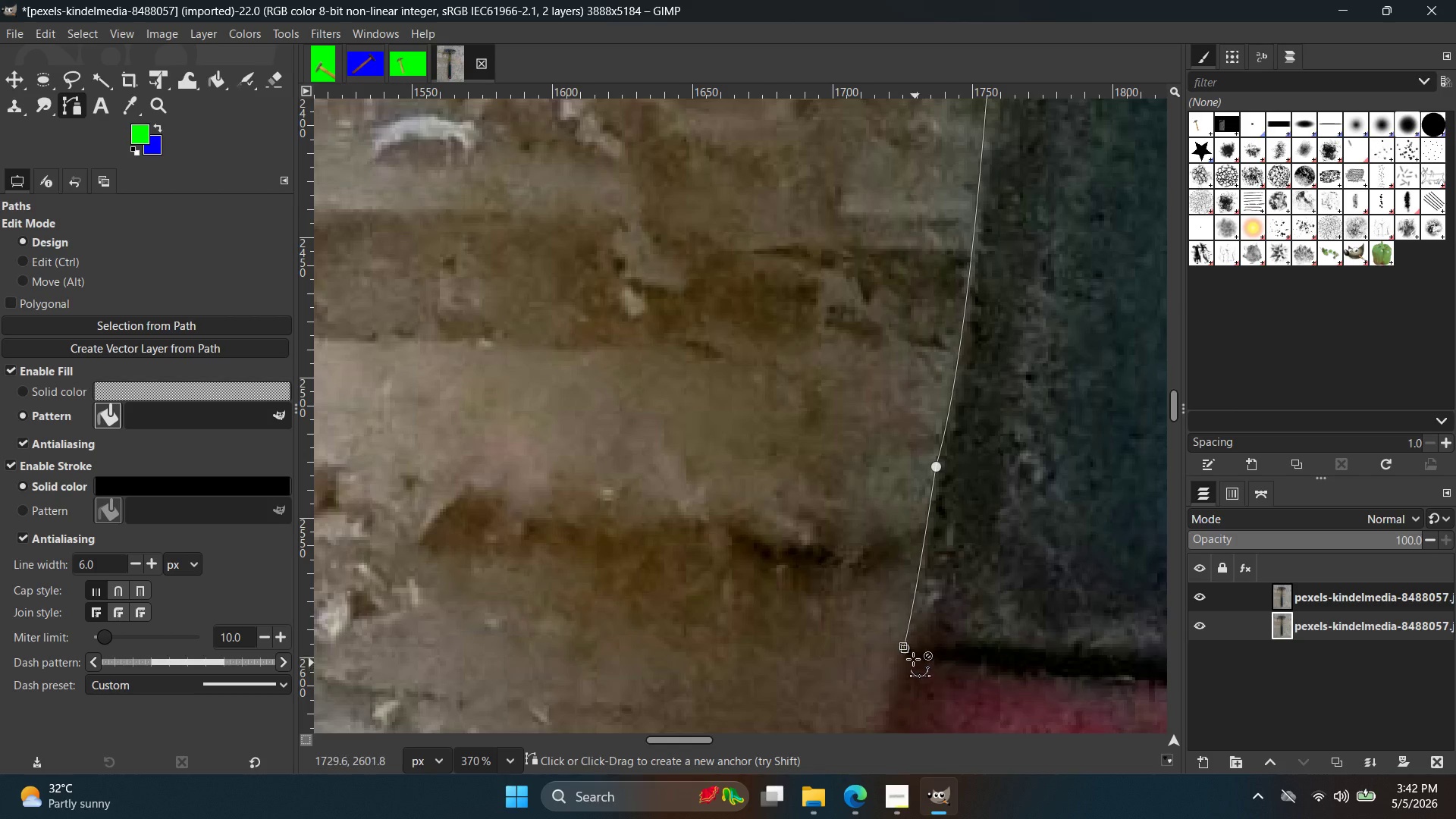 
key(Control+Z)
 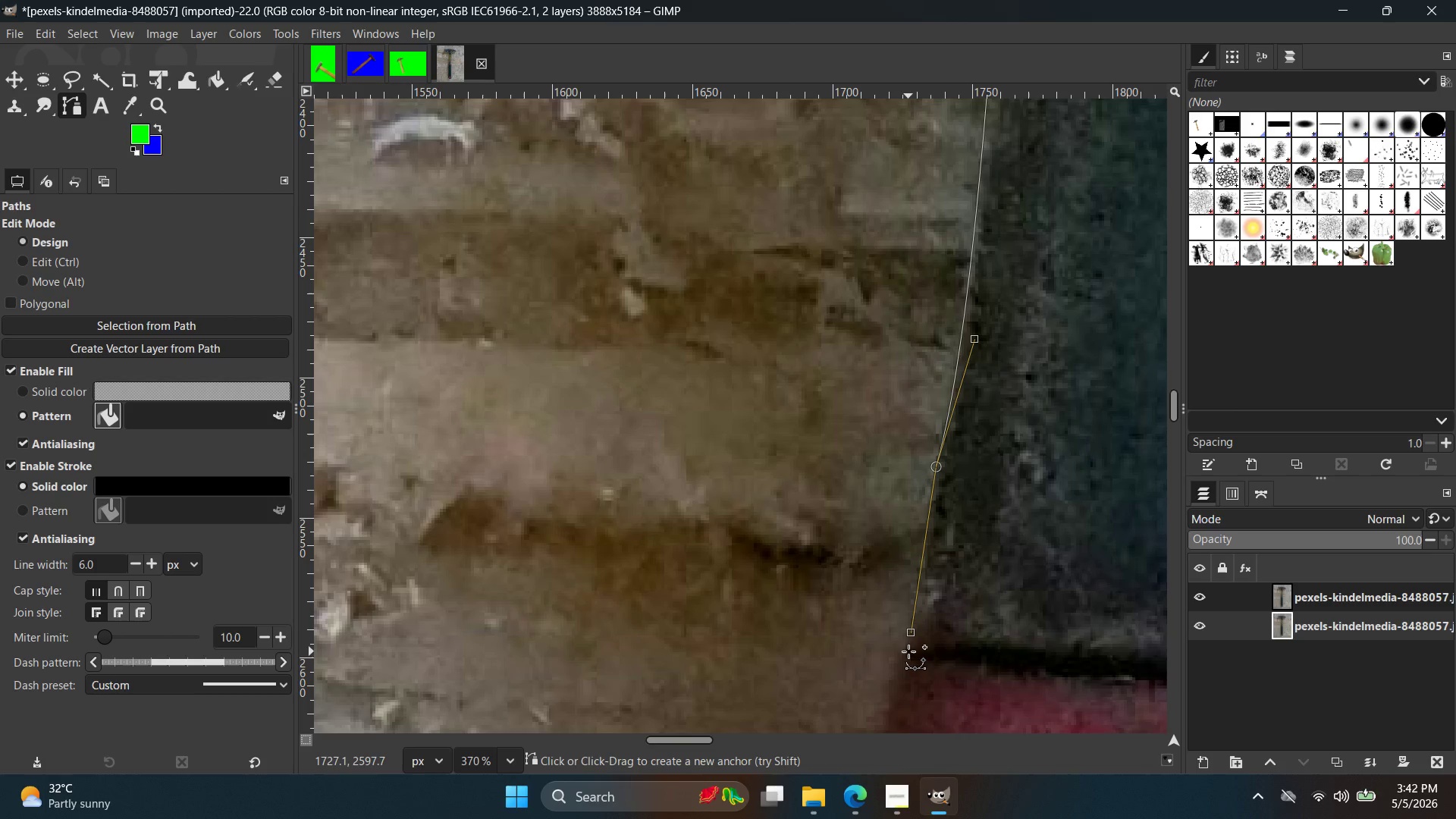 
left_click_drag(start_coordinate=[908, 651], to_coordinate=[899, 679])
 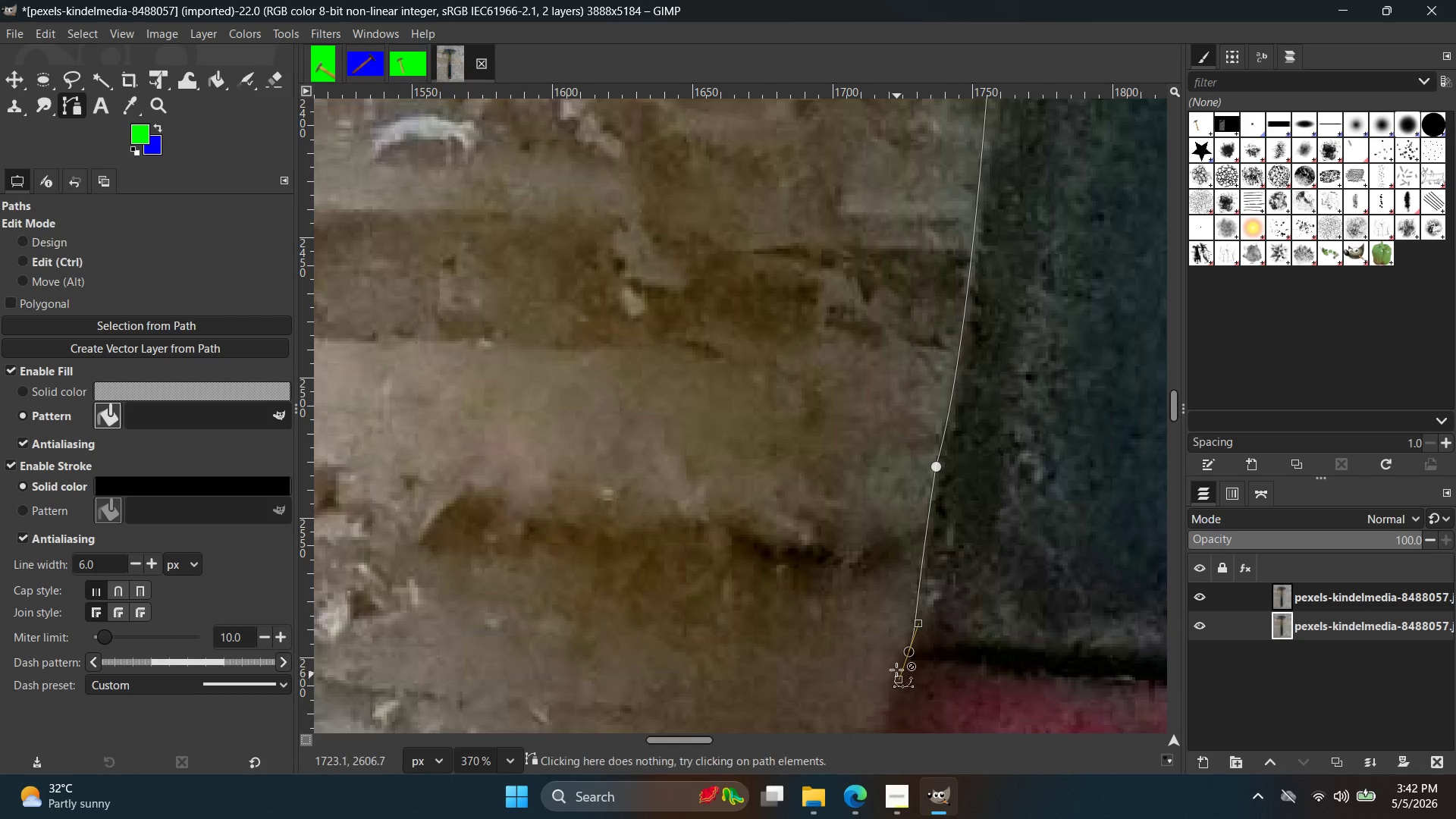 
key(Control+ControlLeft)
 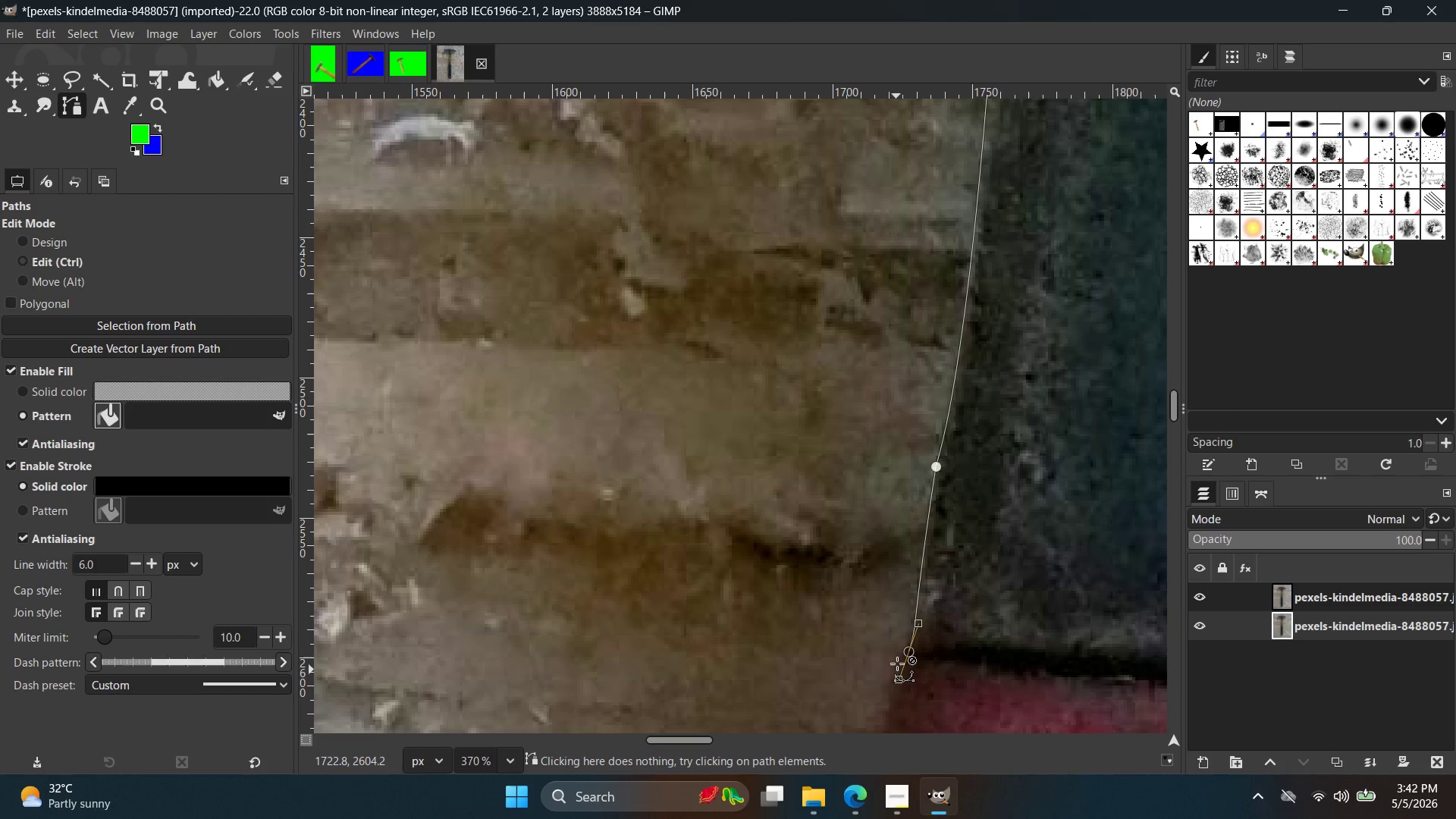 
key(Control+Z)
 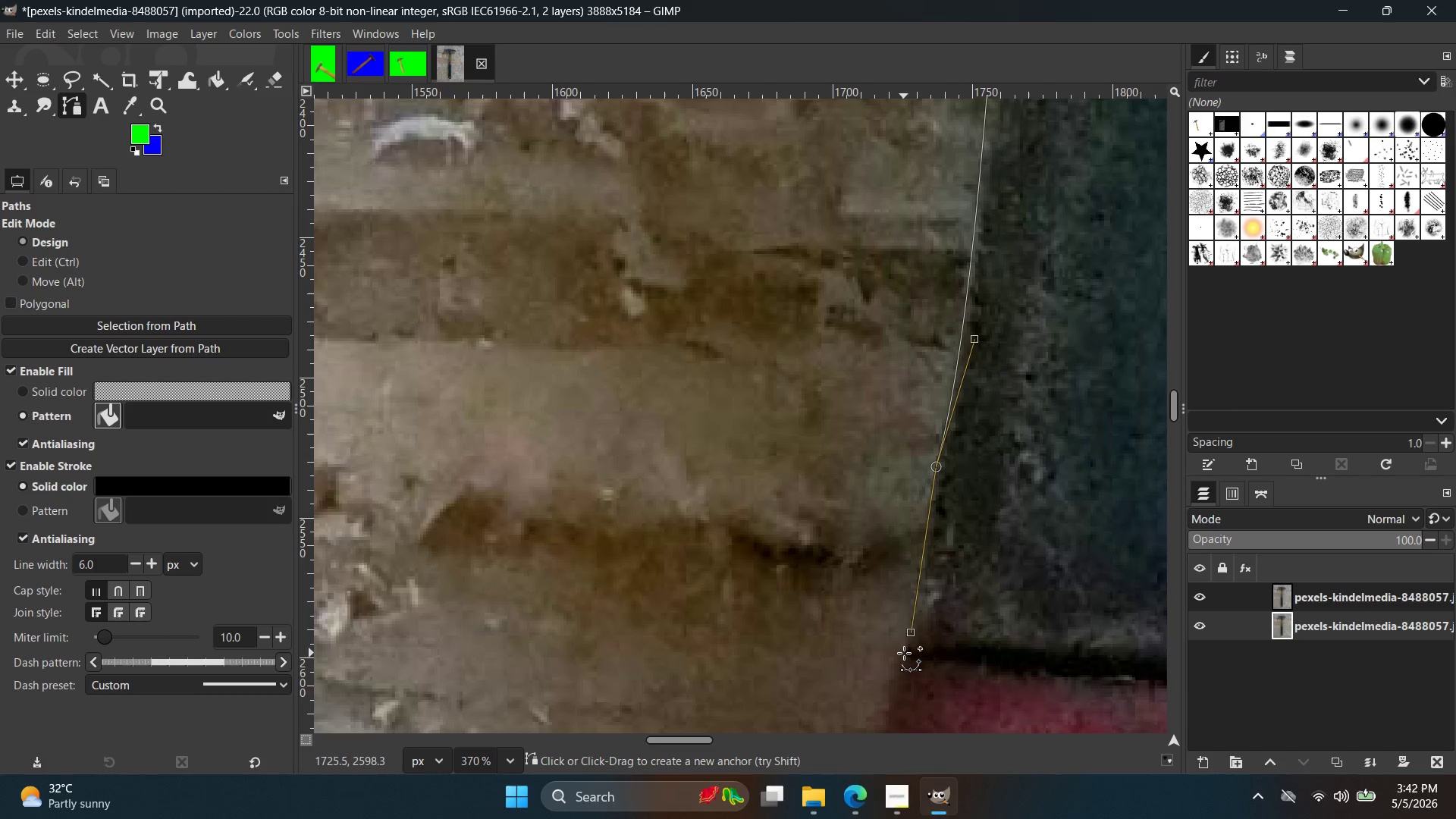 
left_click([905, 651])
 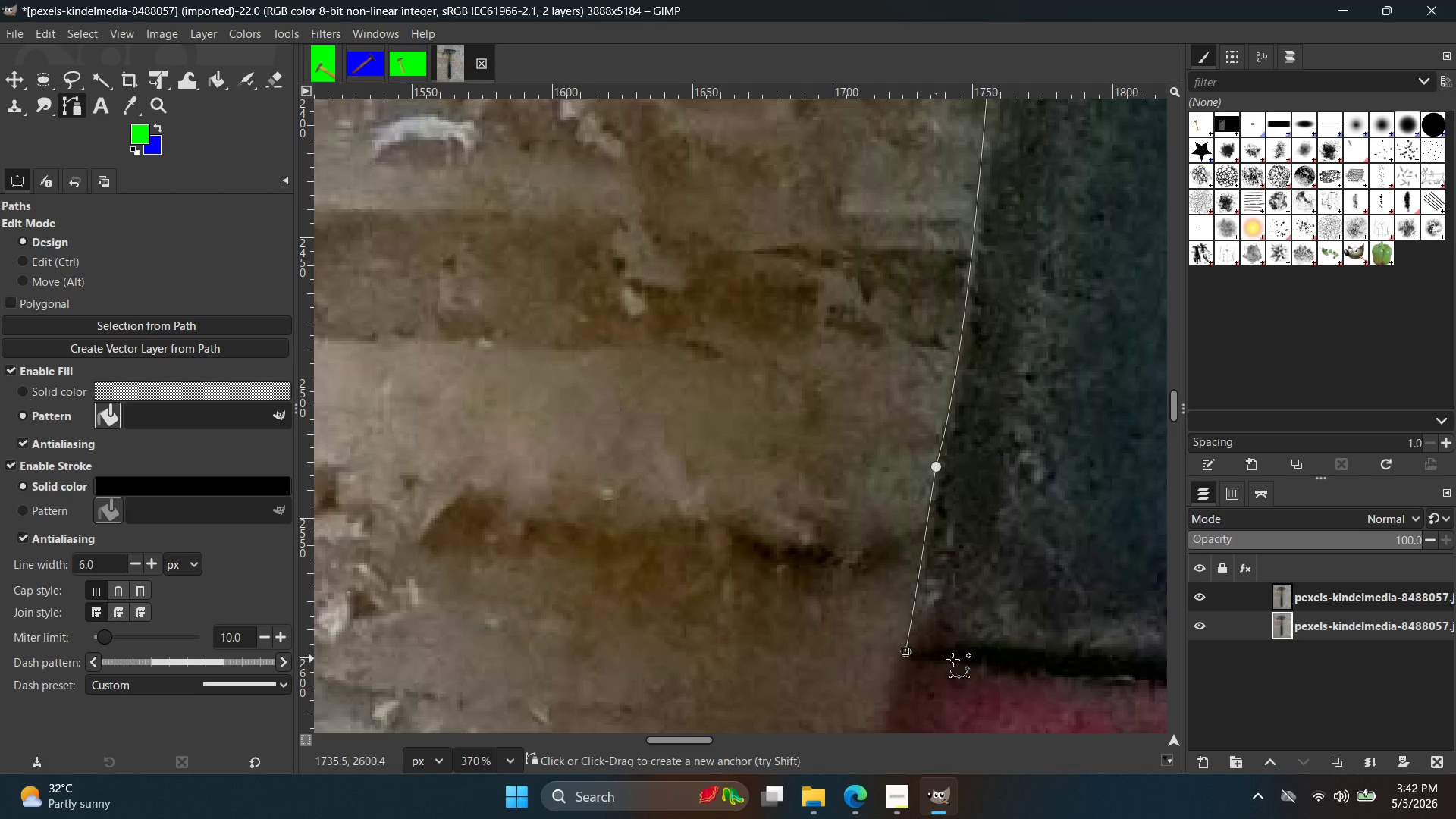 
hold_key(key=Space, duration=0.56)
 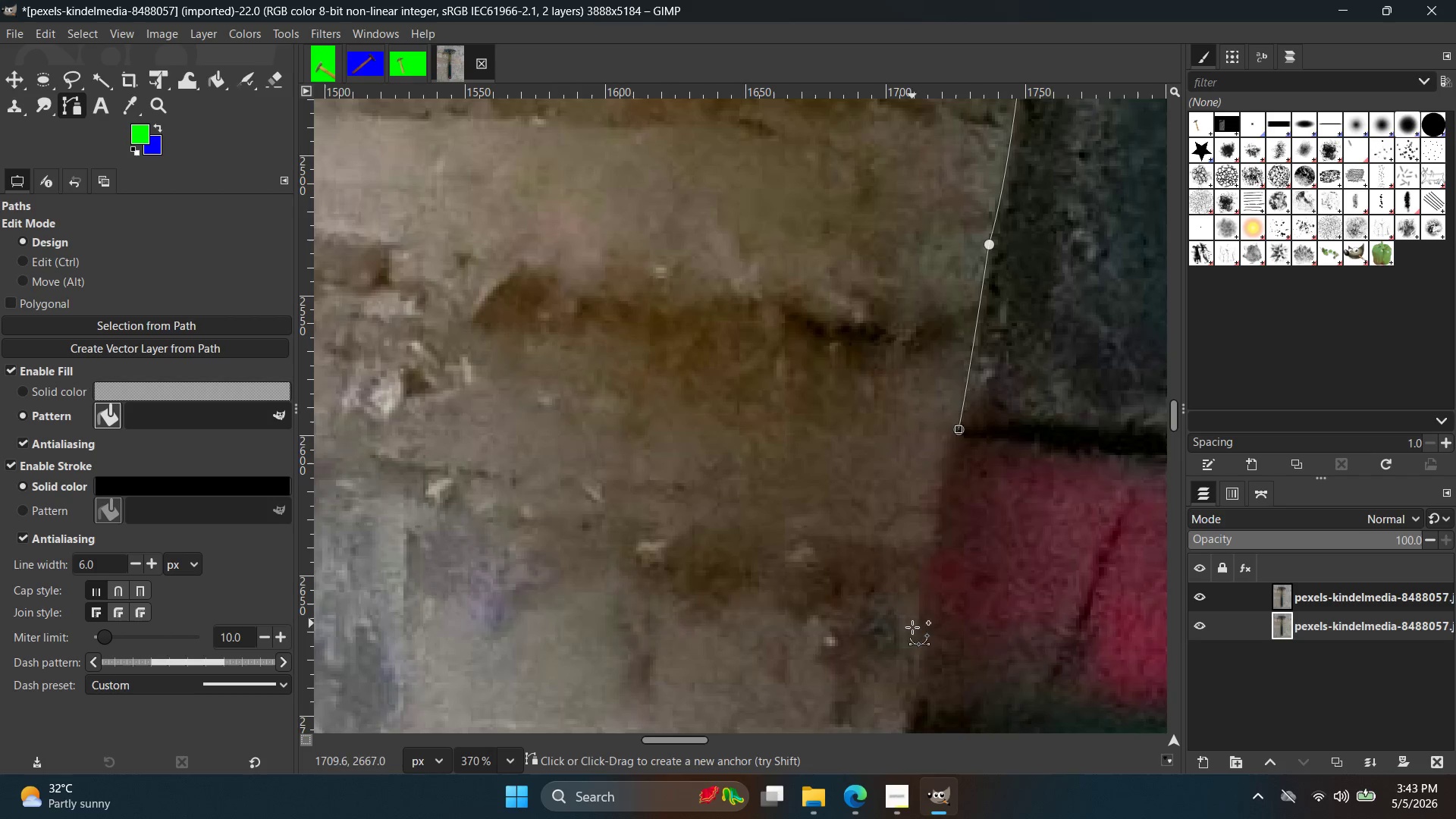 
left_click_drag(start_coordinate=[907, 678], to_coordinate=[893, 731])
 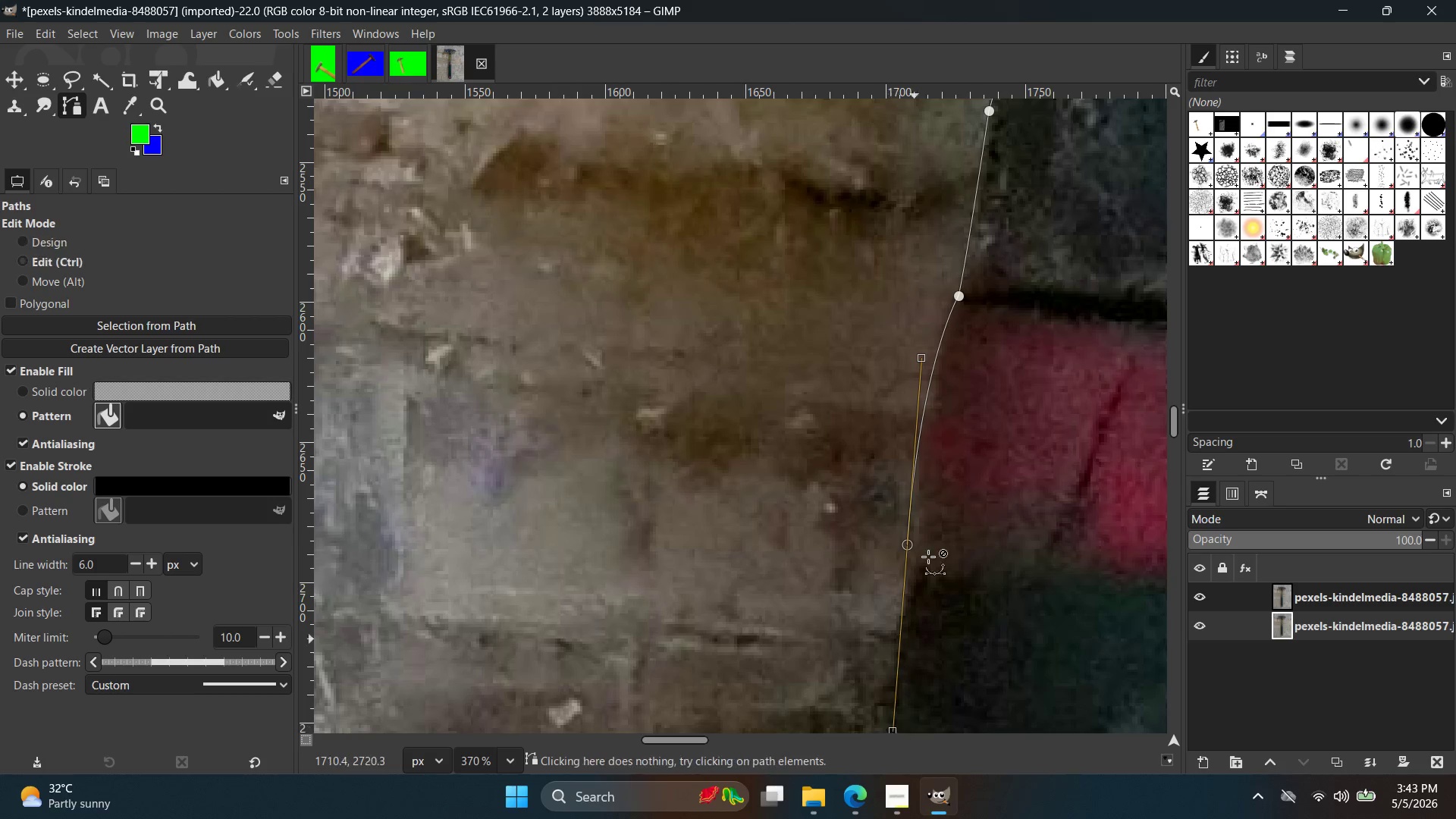 
key(Control+Z)
 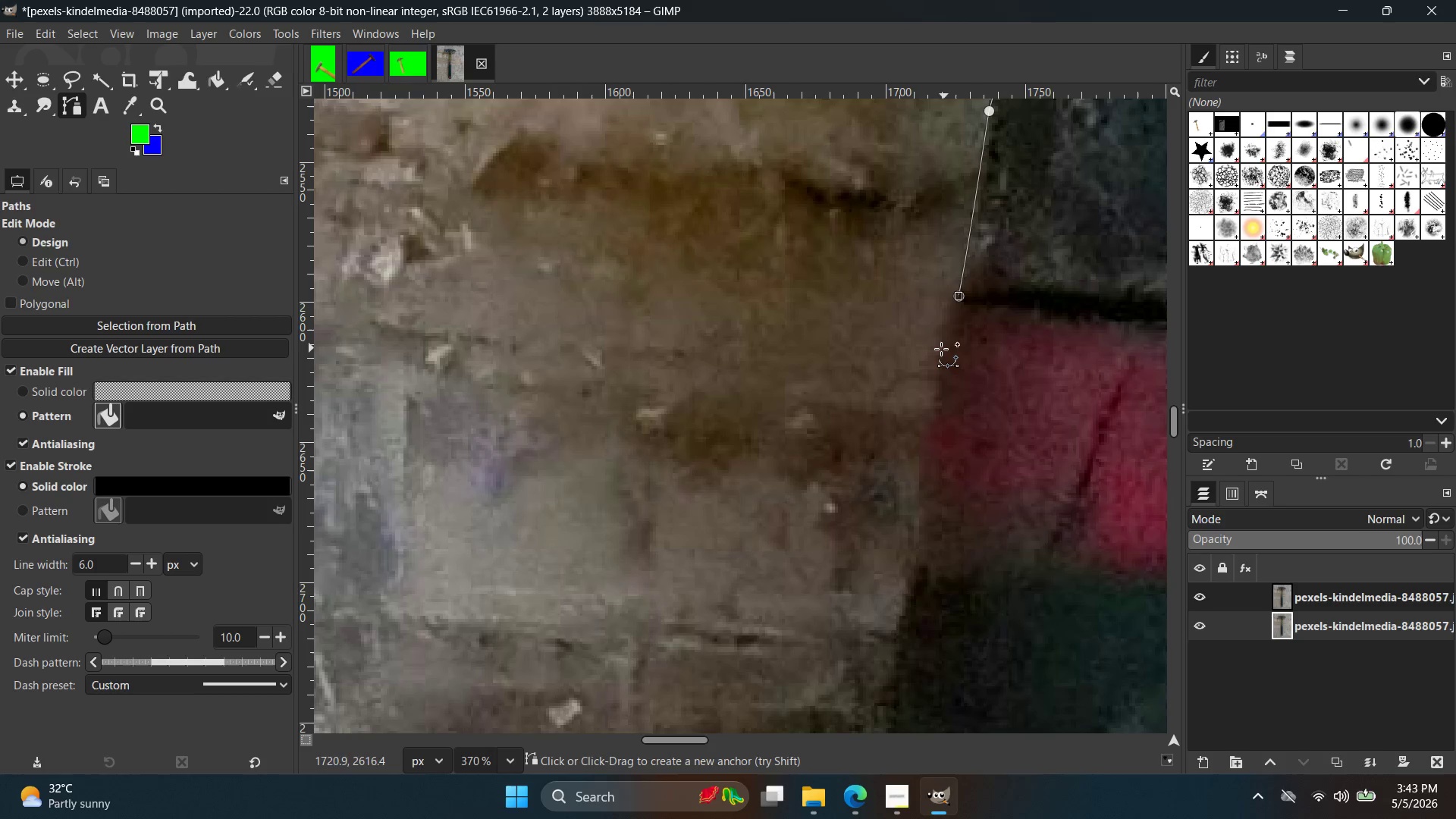 
left_click_drag(start_coordinate=[938, 350], to_coordinate=[935, 394])
 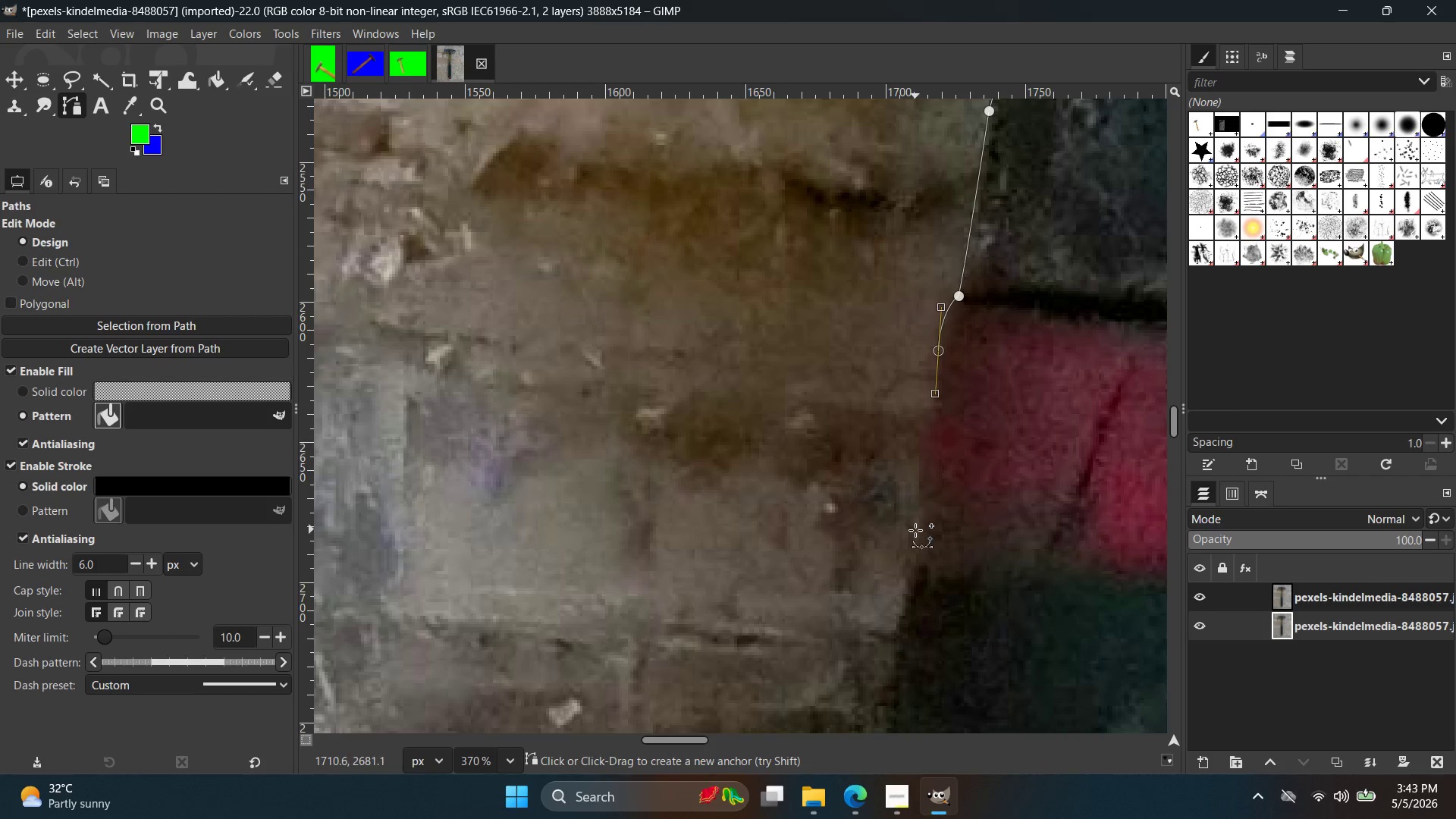 
left_click([915, 530])
 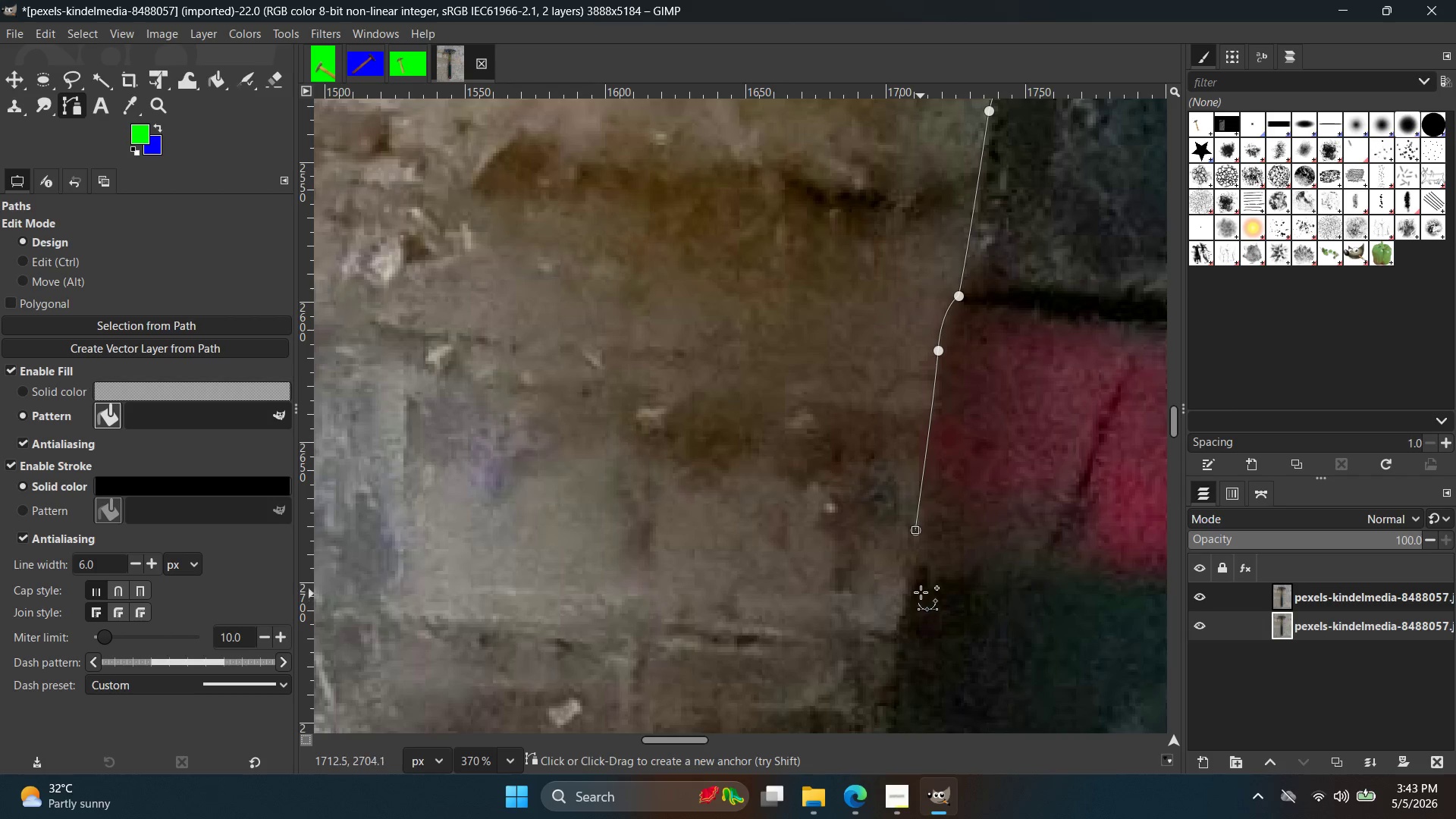 
key(Control+ControlLeft)
 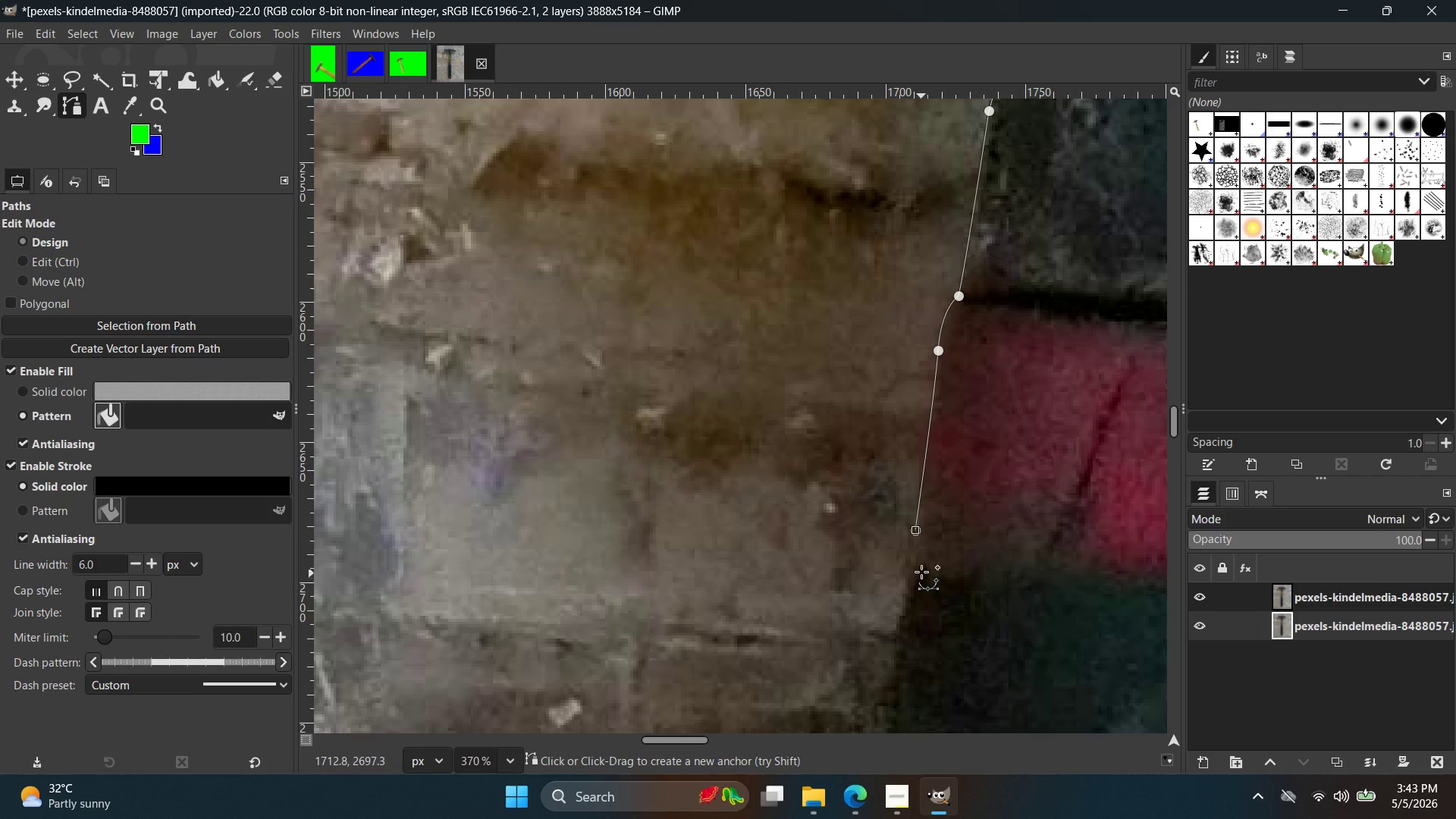 
left_click([919, 566])
 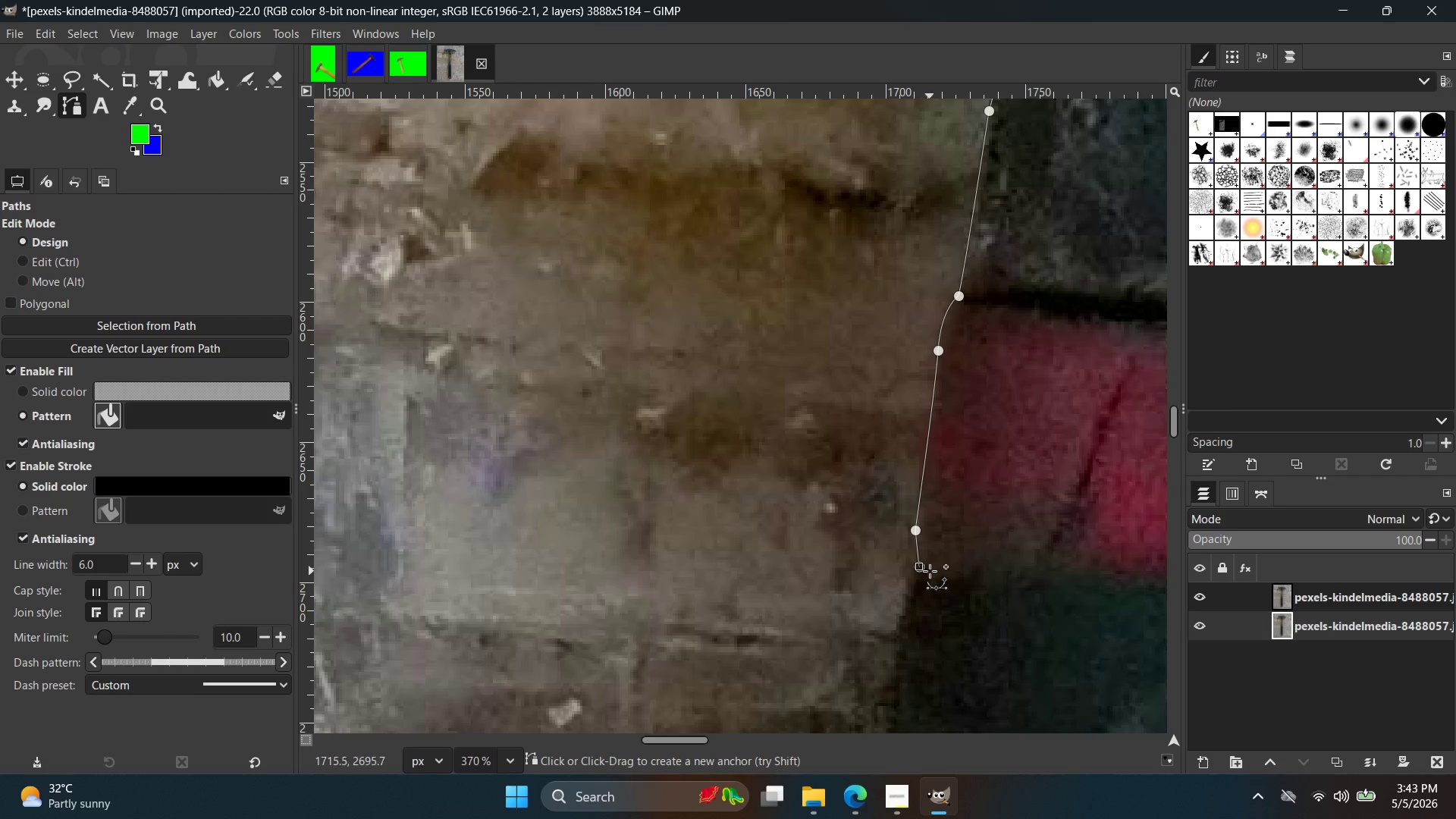 
key(Control+ControlLeft)
 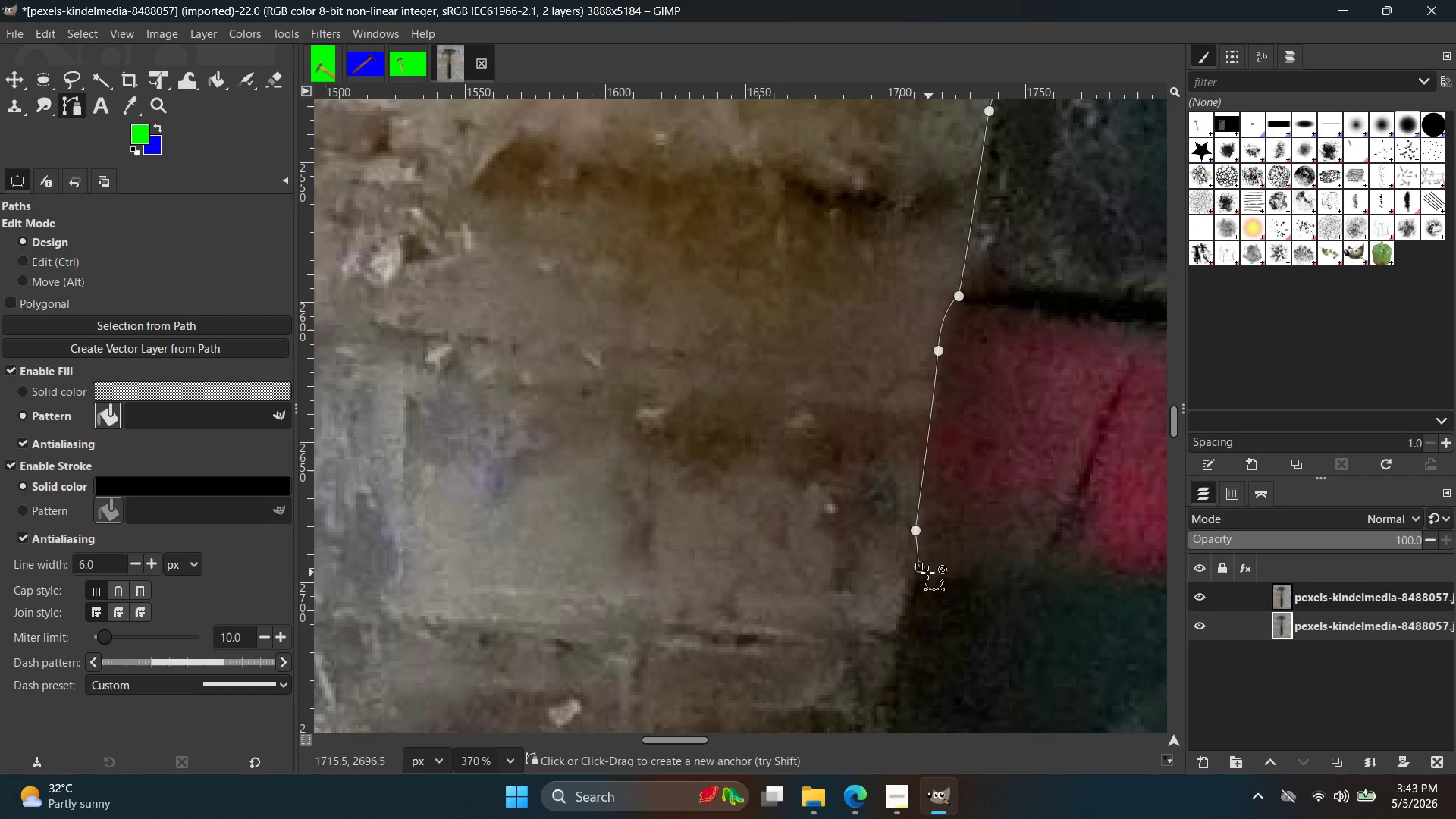 
key(Control+Z)
 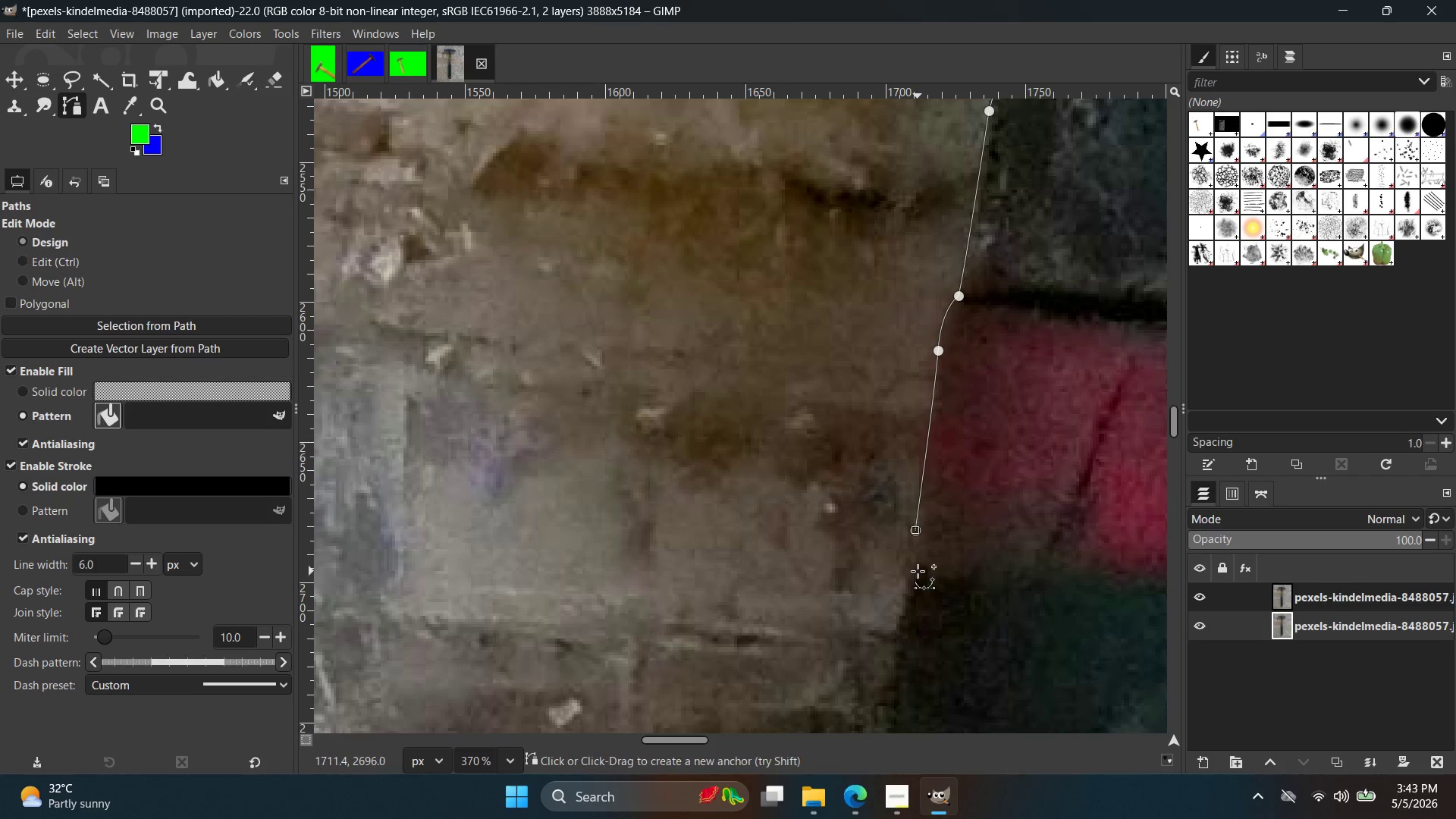 
left_click_drag(start_coordinate=[918, 571], to_coordinate=[924, 585])
 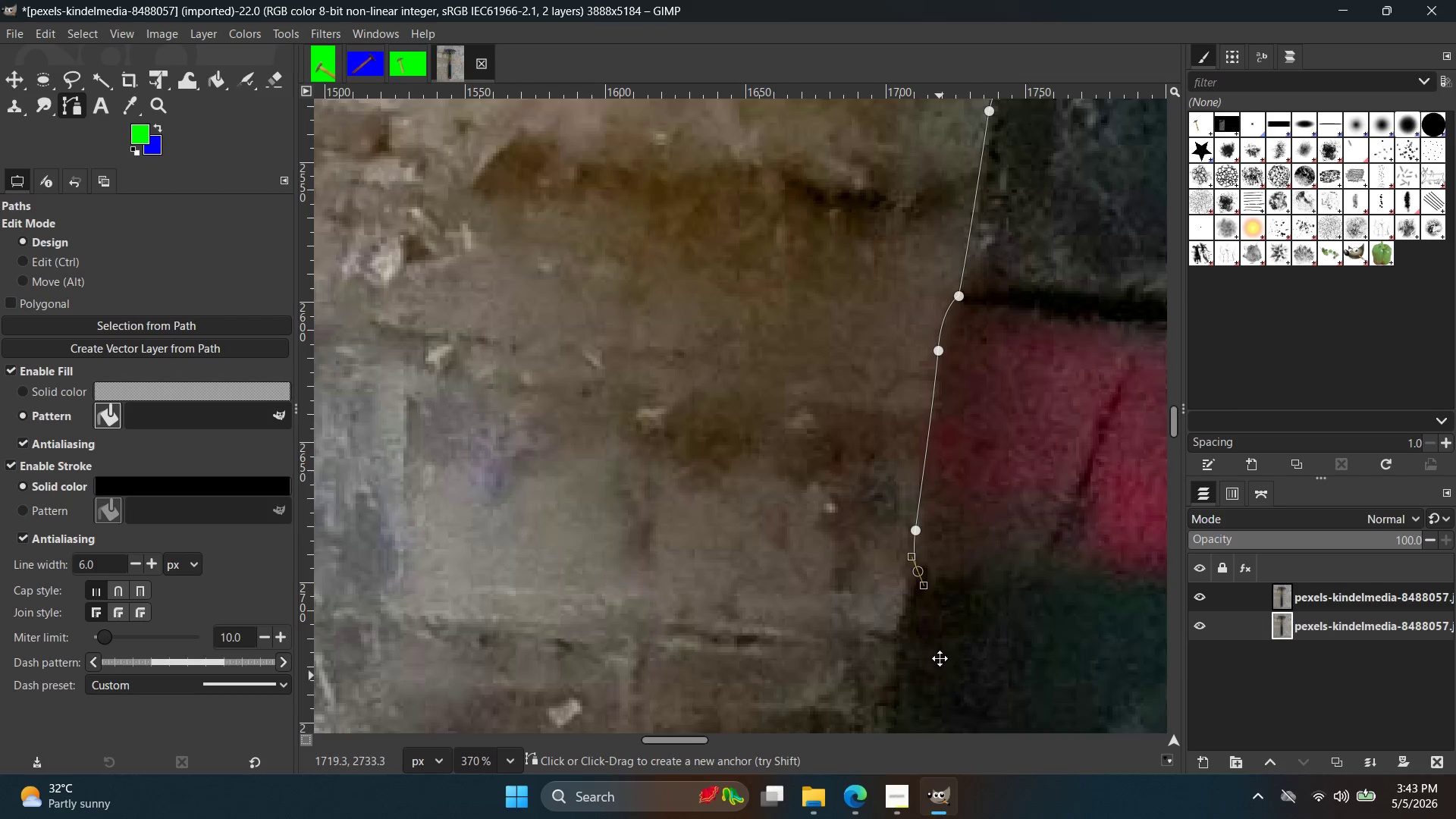 
hold_key(key=Space, duration=0.38)
 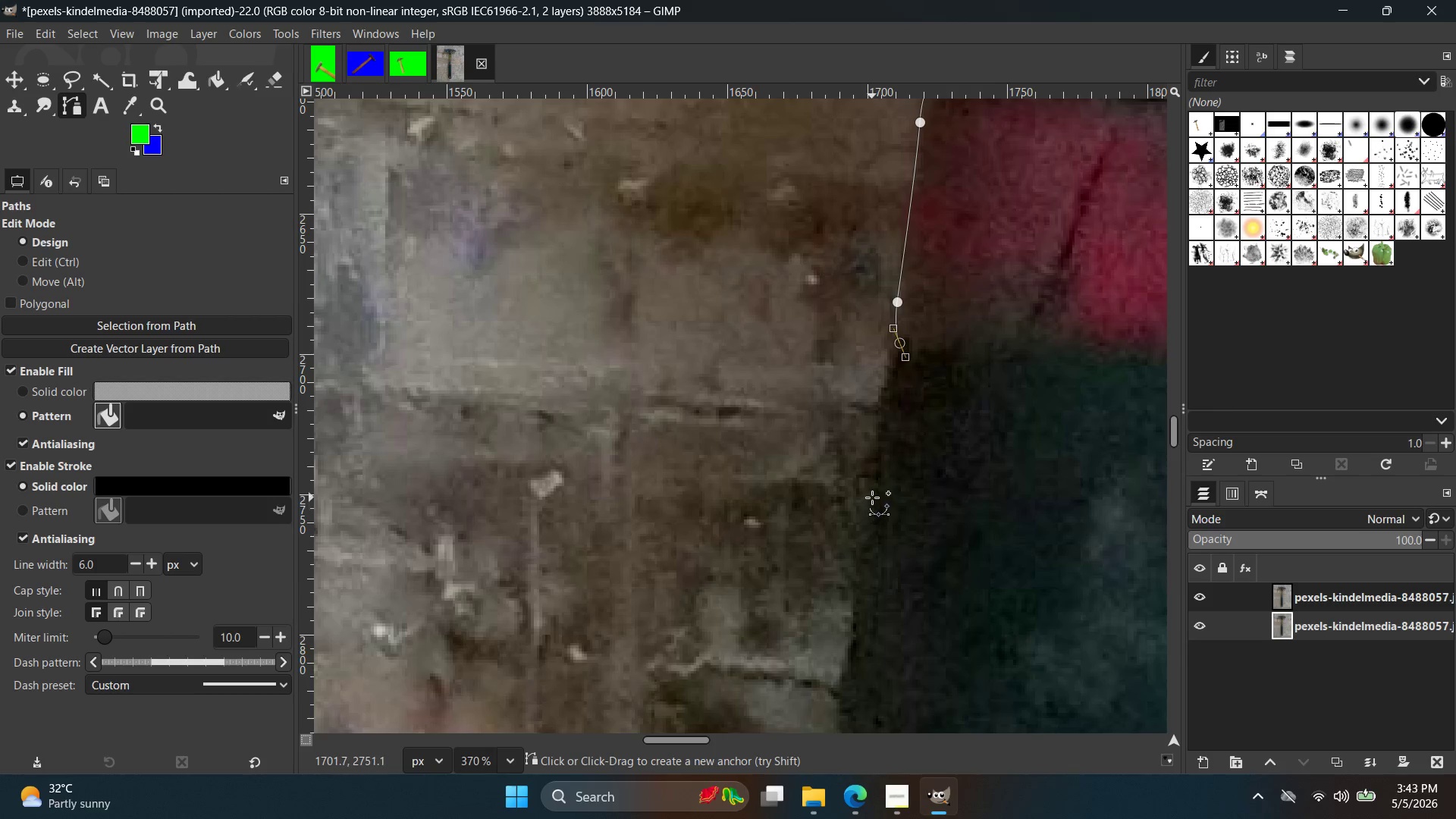 
left_click_drag(start_coordinate=[872, 497], to_coordinate=[859, 667])
 